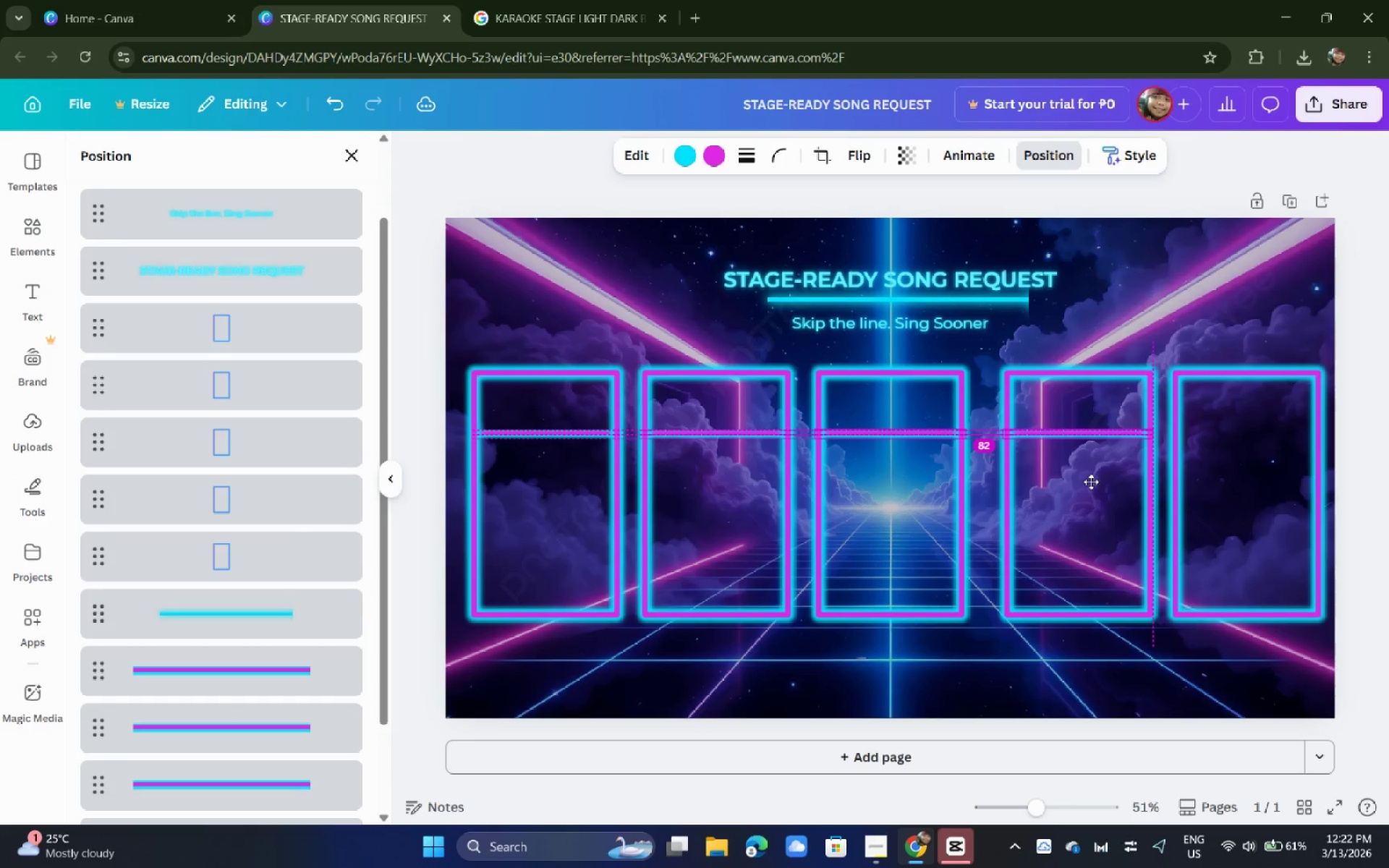 
key(Alt+AltLeft)
 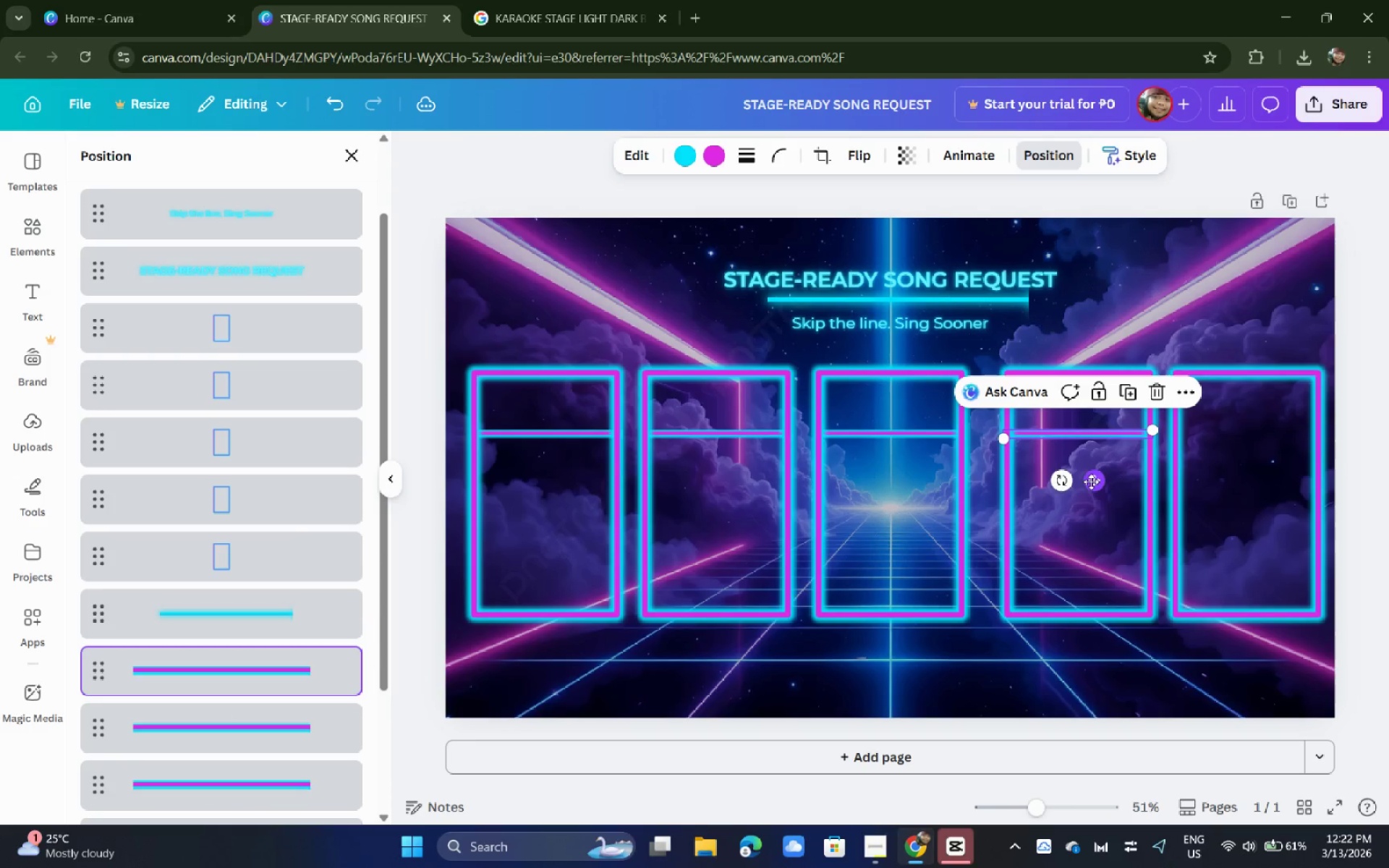 
hold_key(key=AltLeft, duration=1.5)
left_click_drag(start_coordinate=[1091, 482], to_coordinate=[1257, 484])
 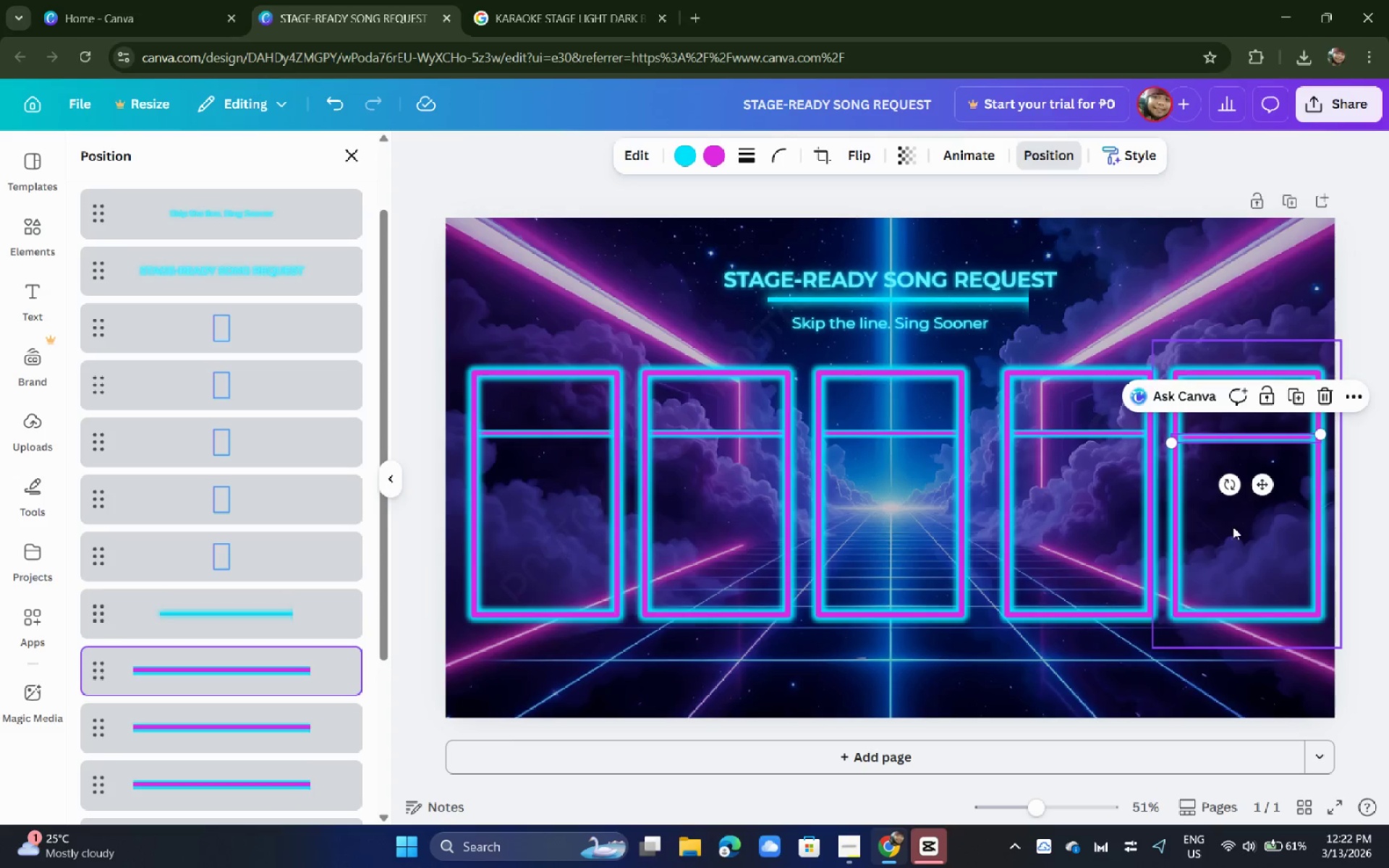 
hold_key(key=AltLeft, duration=0.83)
 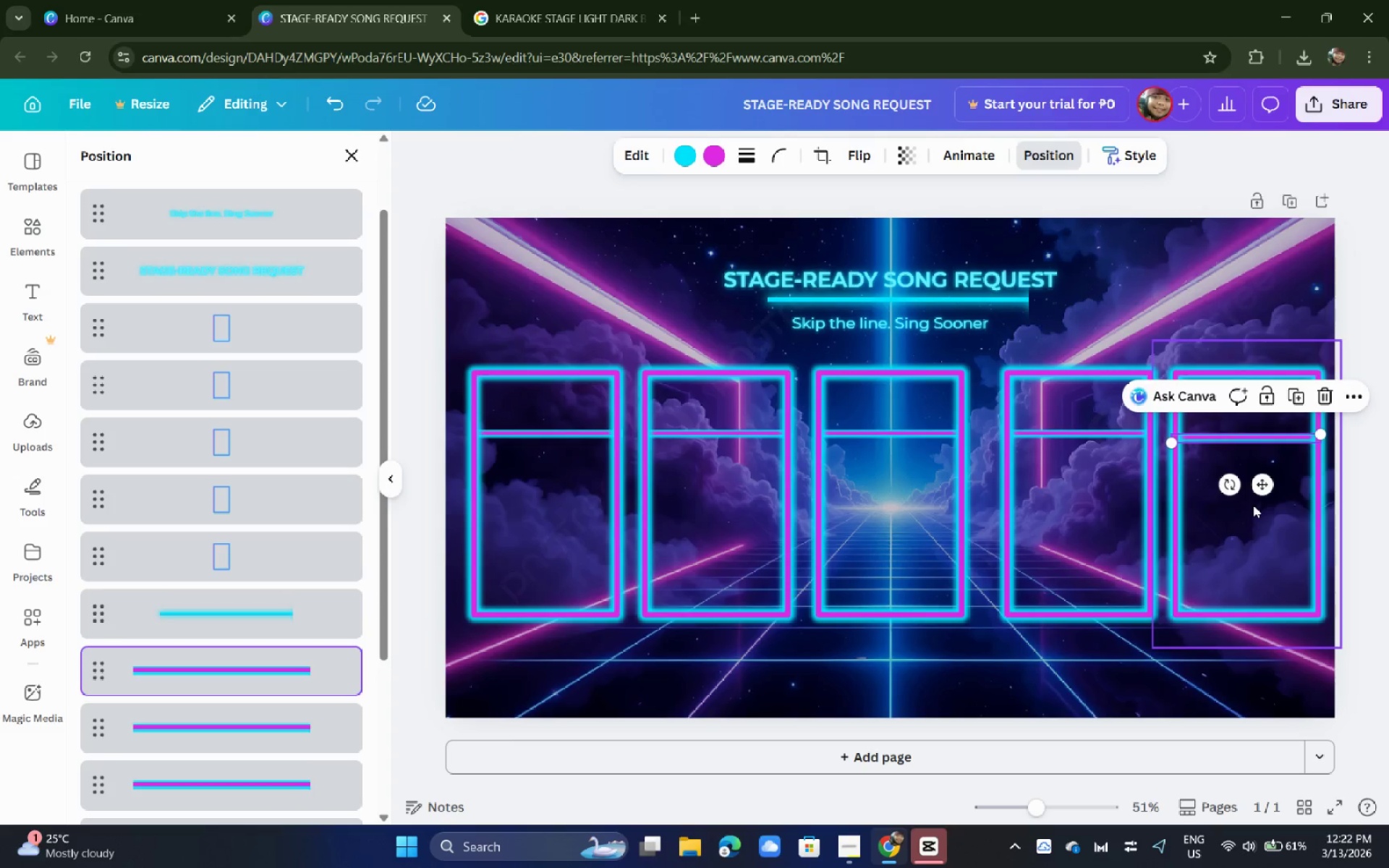 
hold_key(key=AltLeft, duration=1.53)
left_click_drag(start_coordinate=[1259, 482], to_coordinate=[1259, 477])
 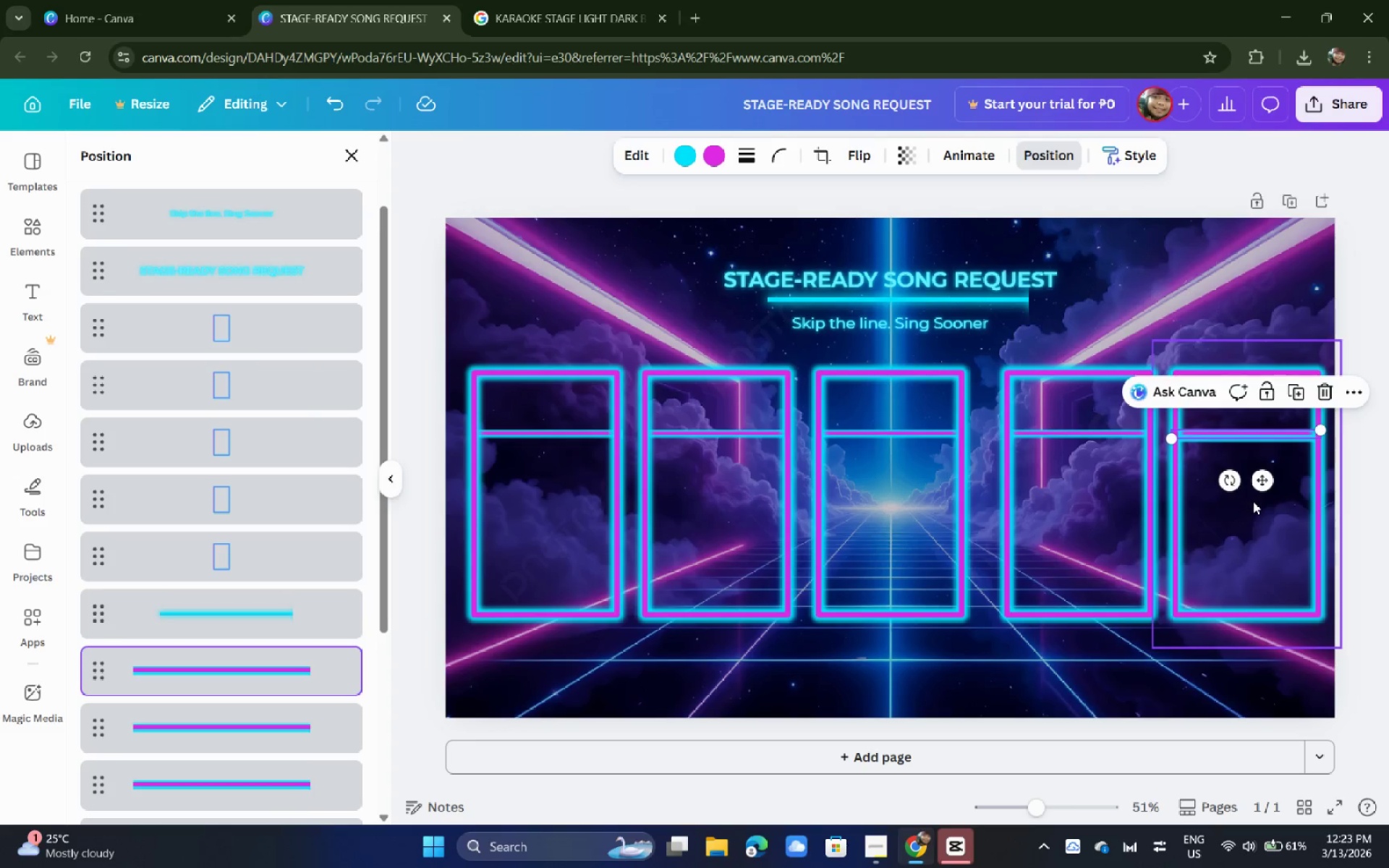 
key(Alt+AltLeft)
 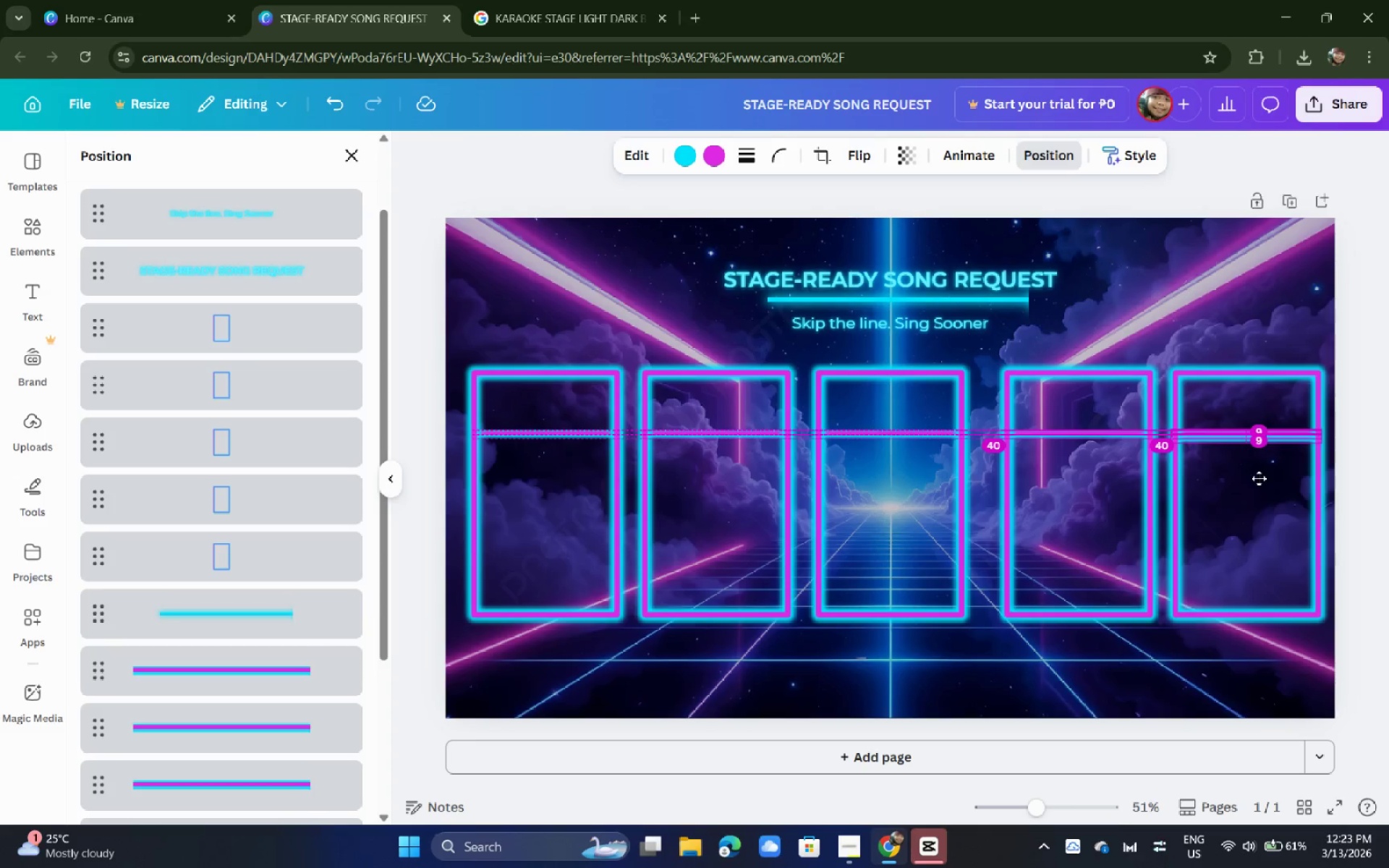 
key(Alt+AltLeft)
 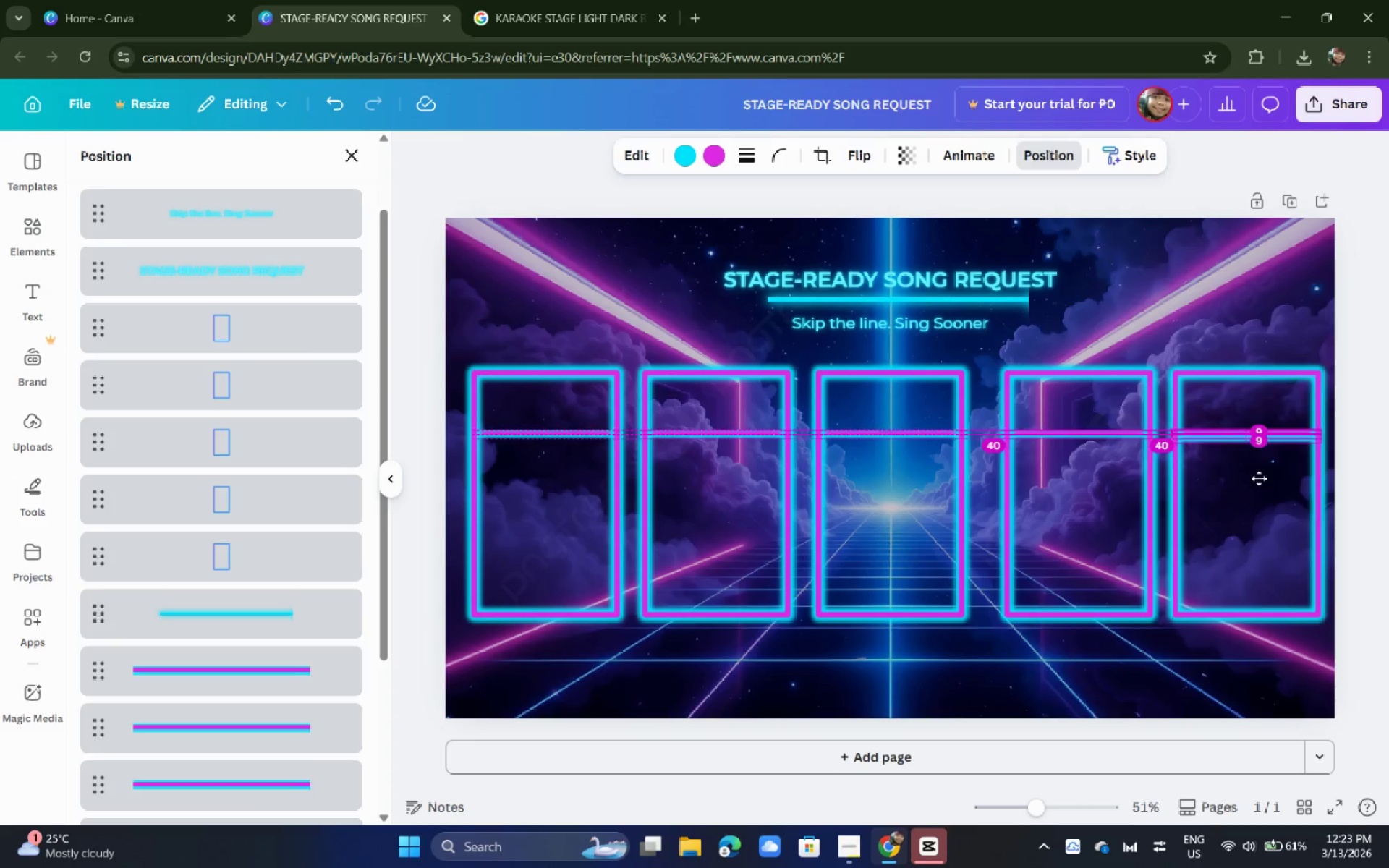 
key(Alt+AltLeft)
 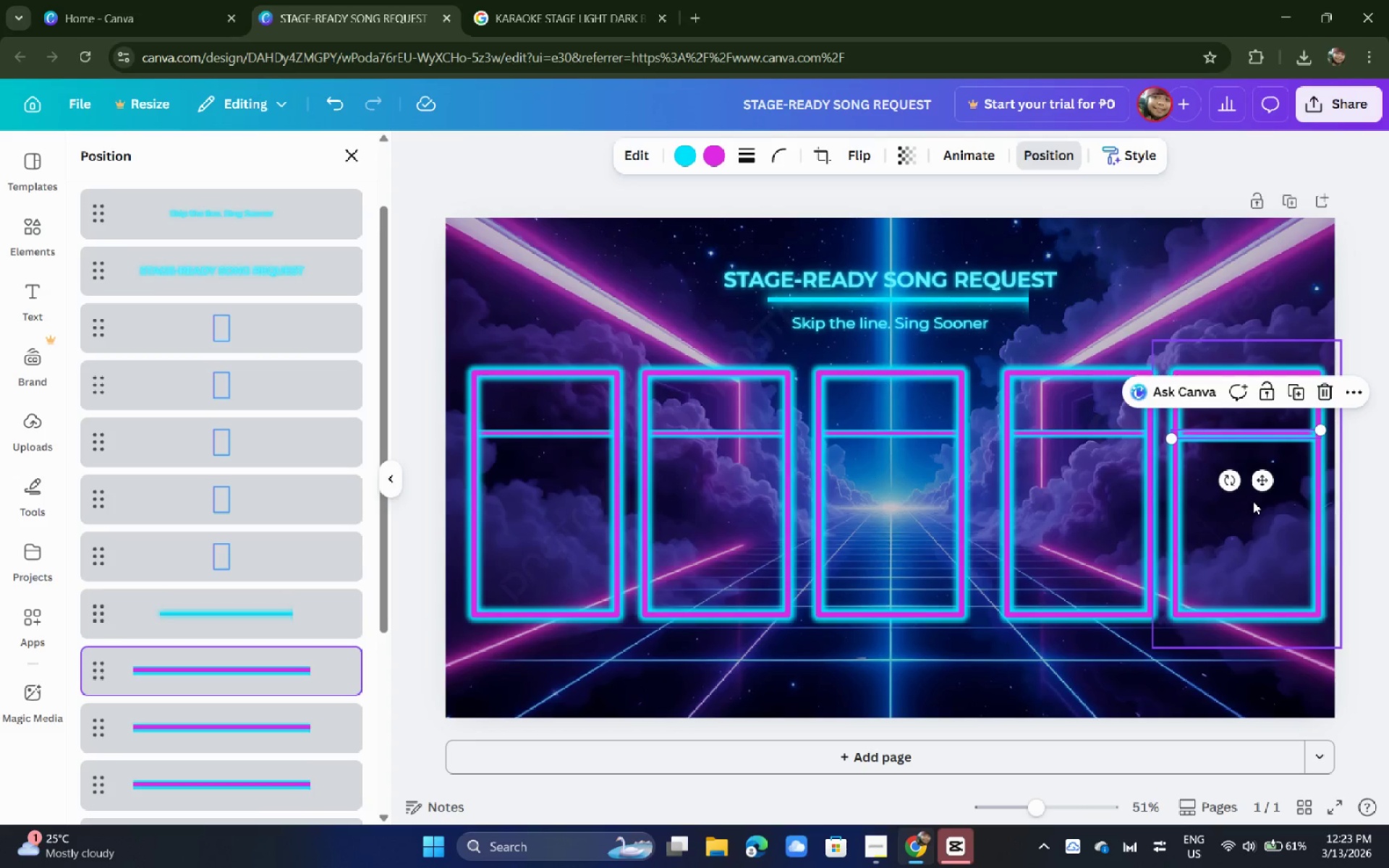 
key(Control+Z)
 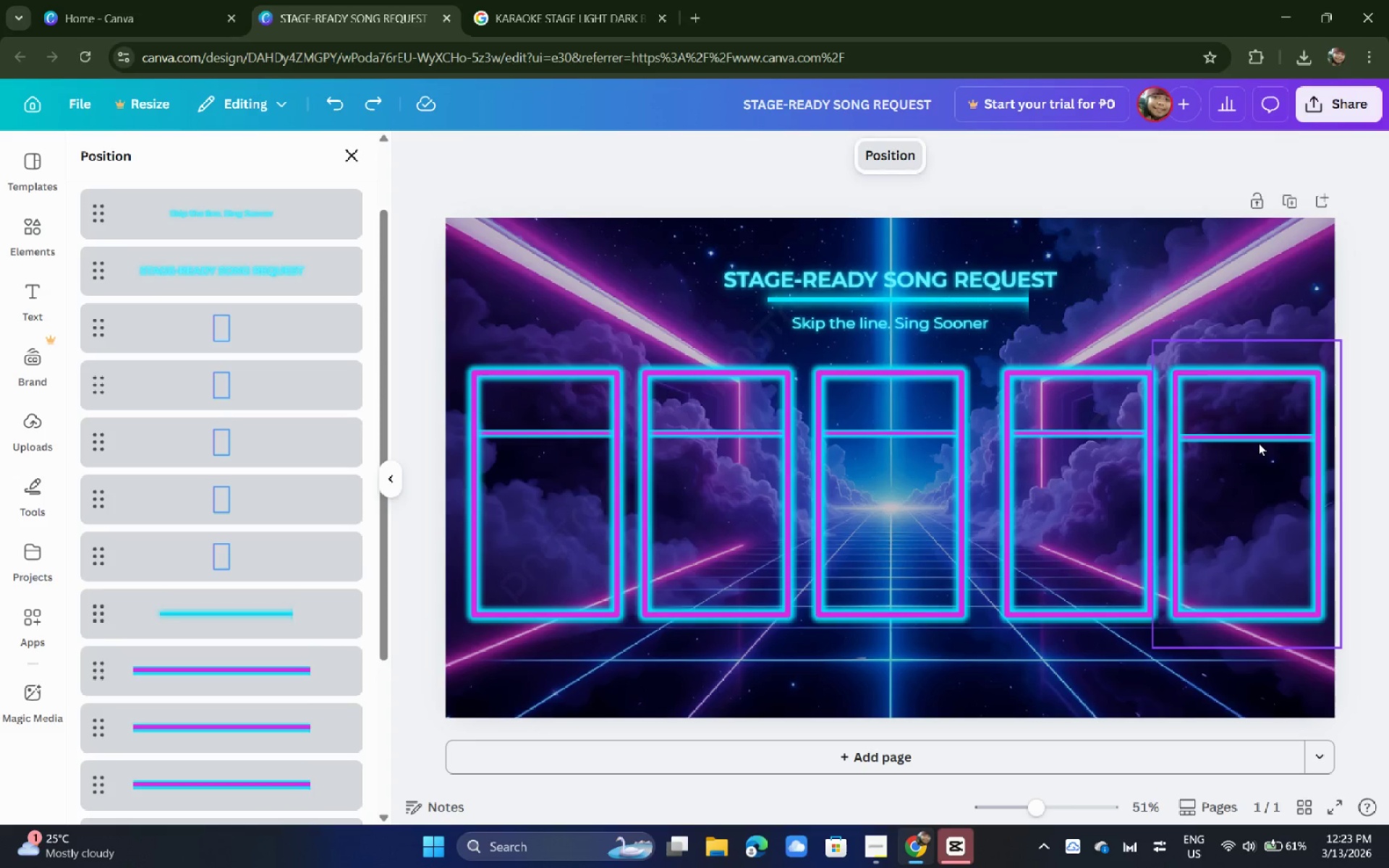 
left_click([1257, 439])
 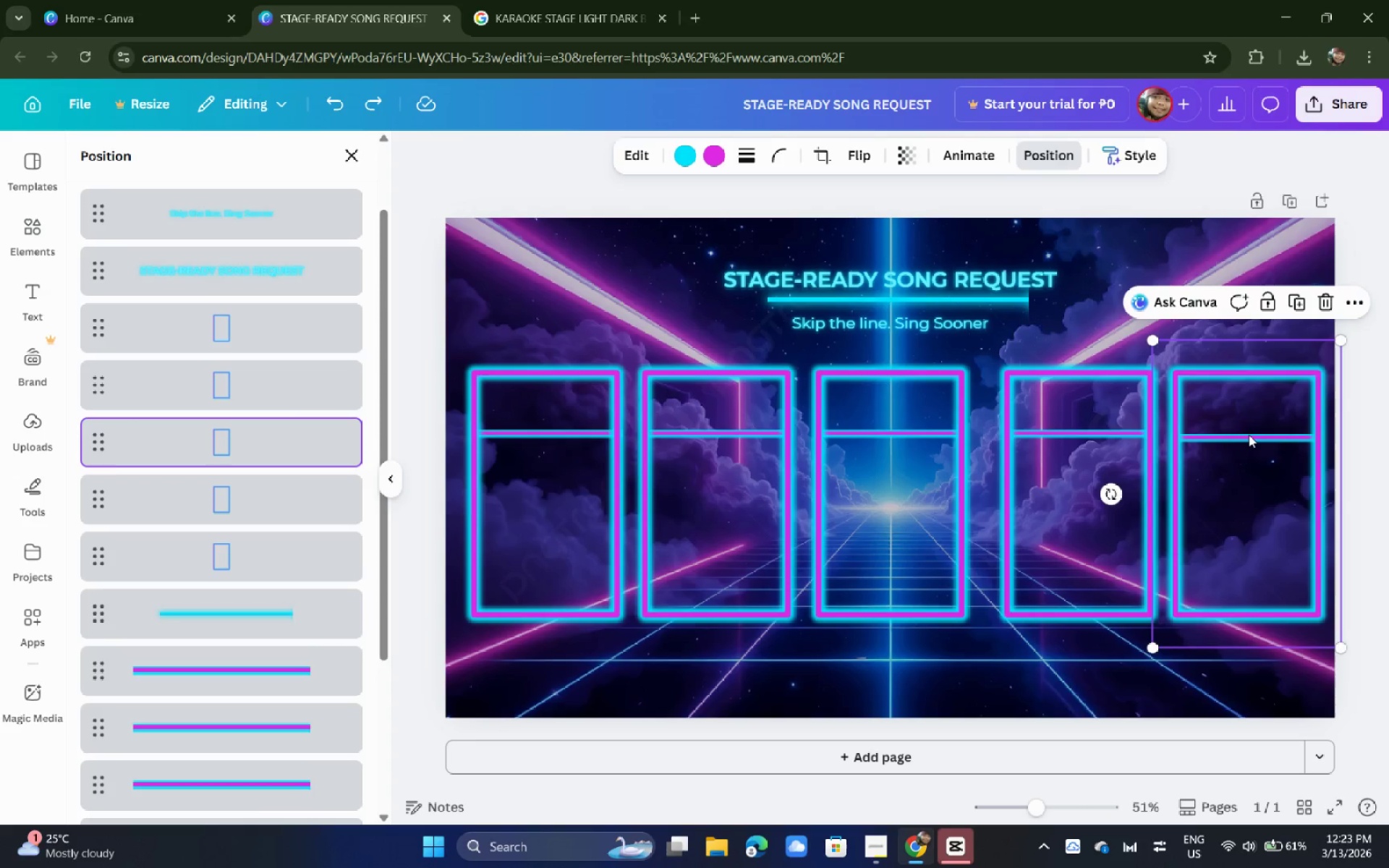 
left_click([1248, 435])
 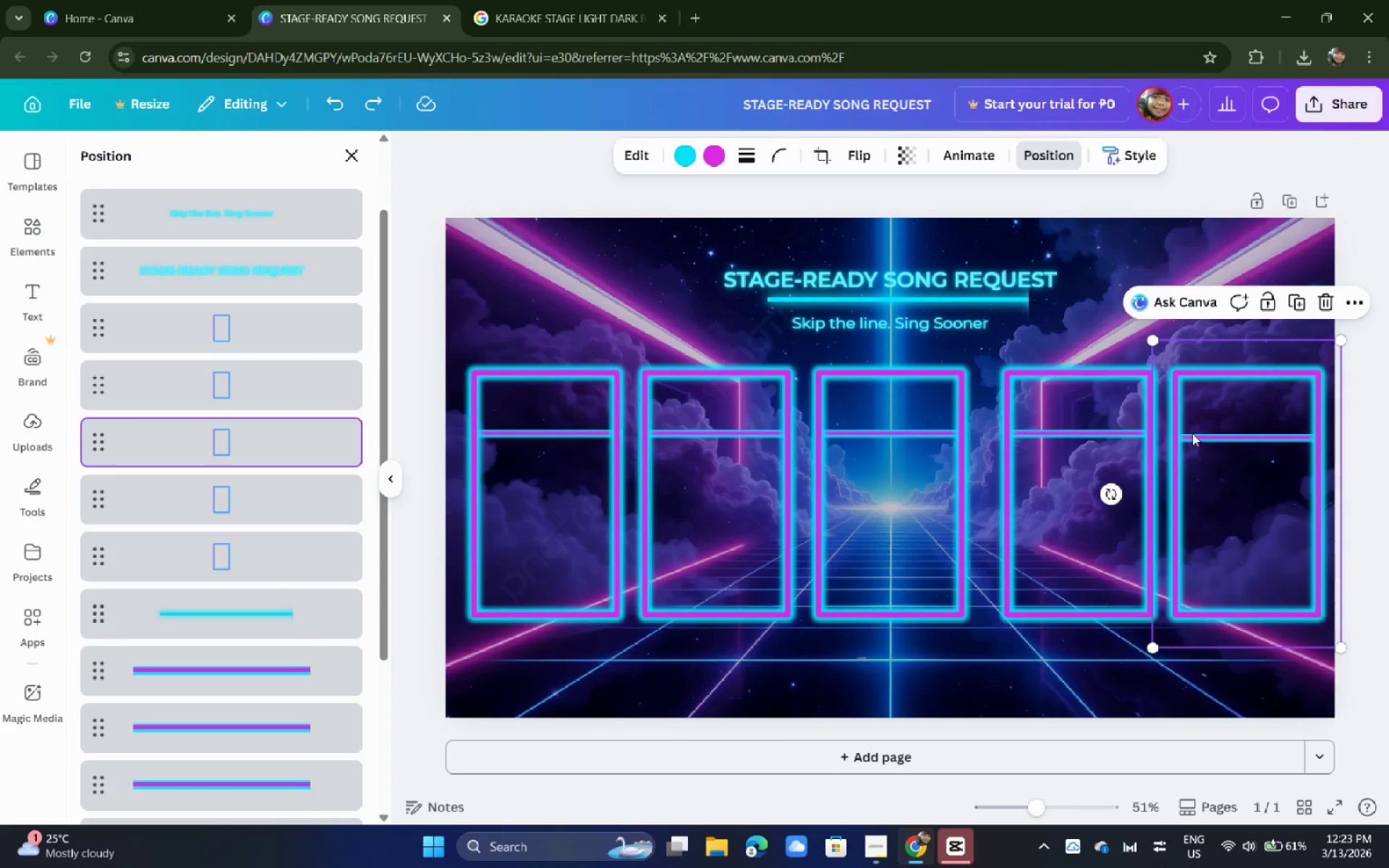 
left_click([1218, 435])
 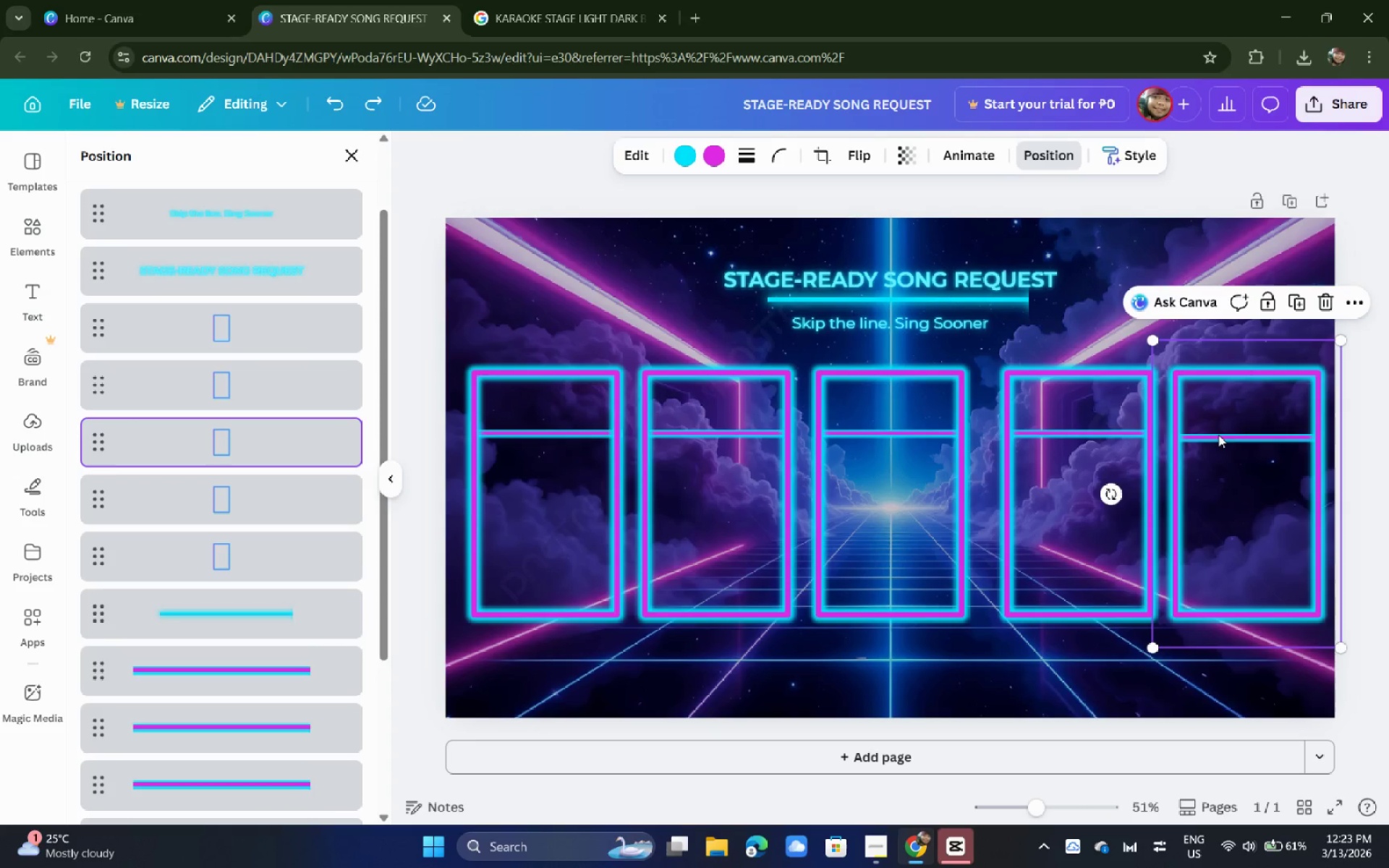 
key(Control+ControlLeft)
 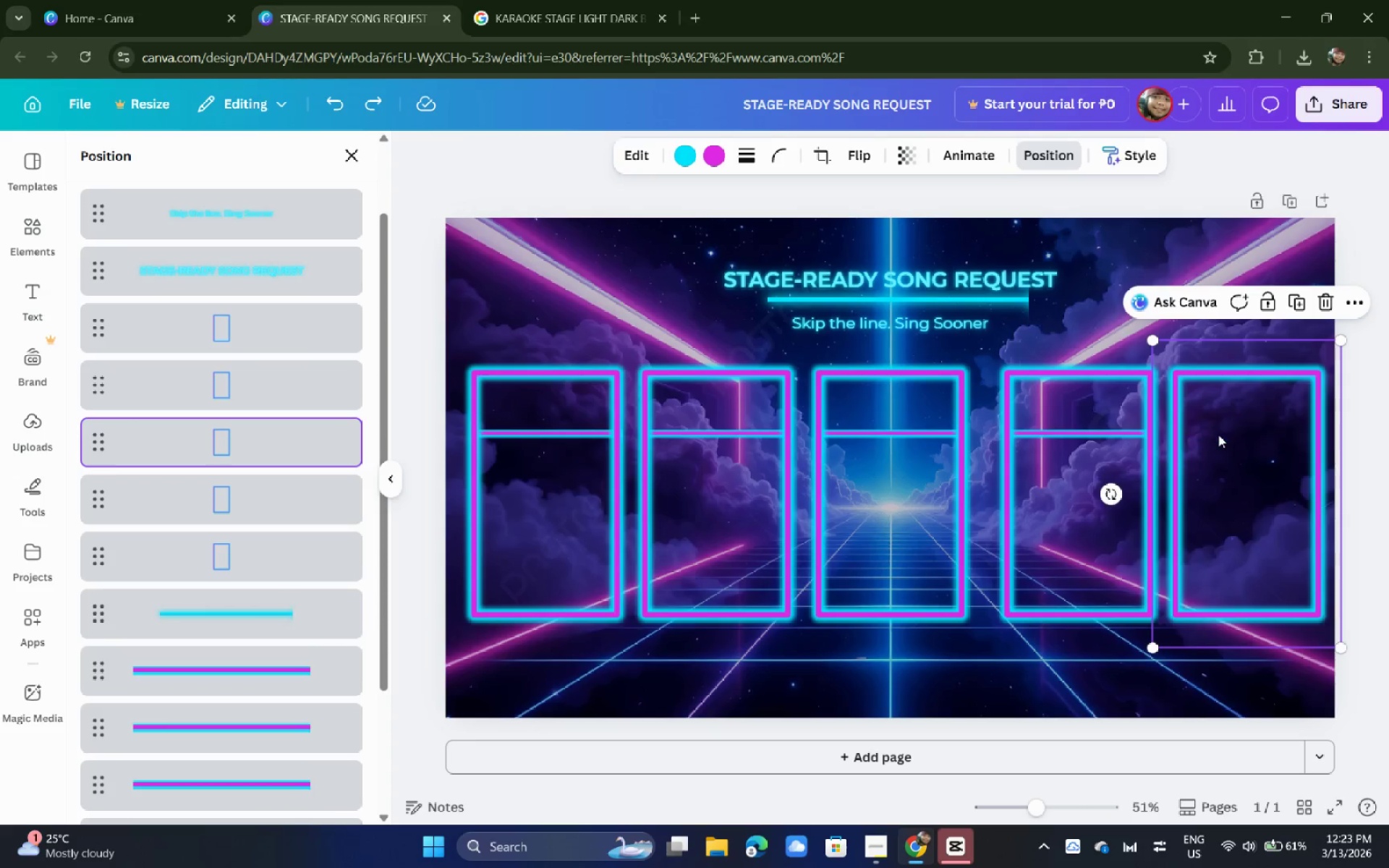 
key(Control+Z)
 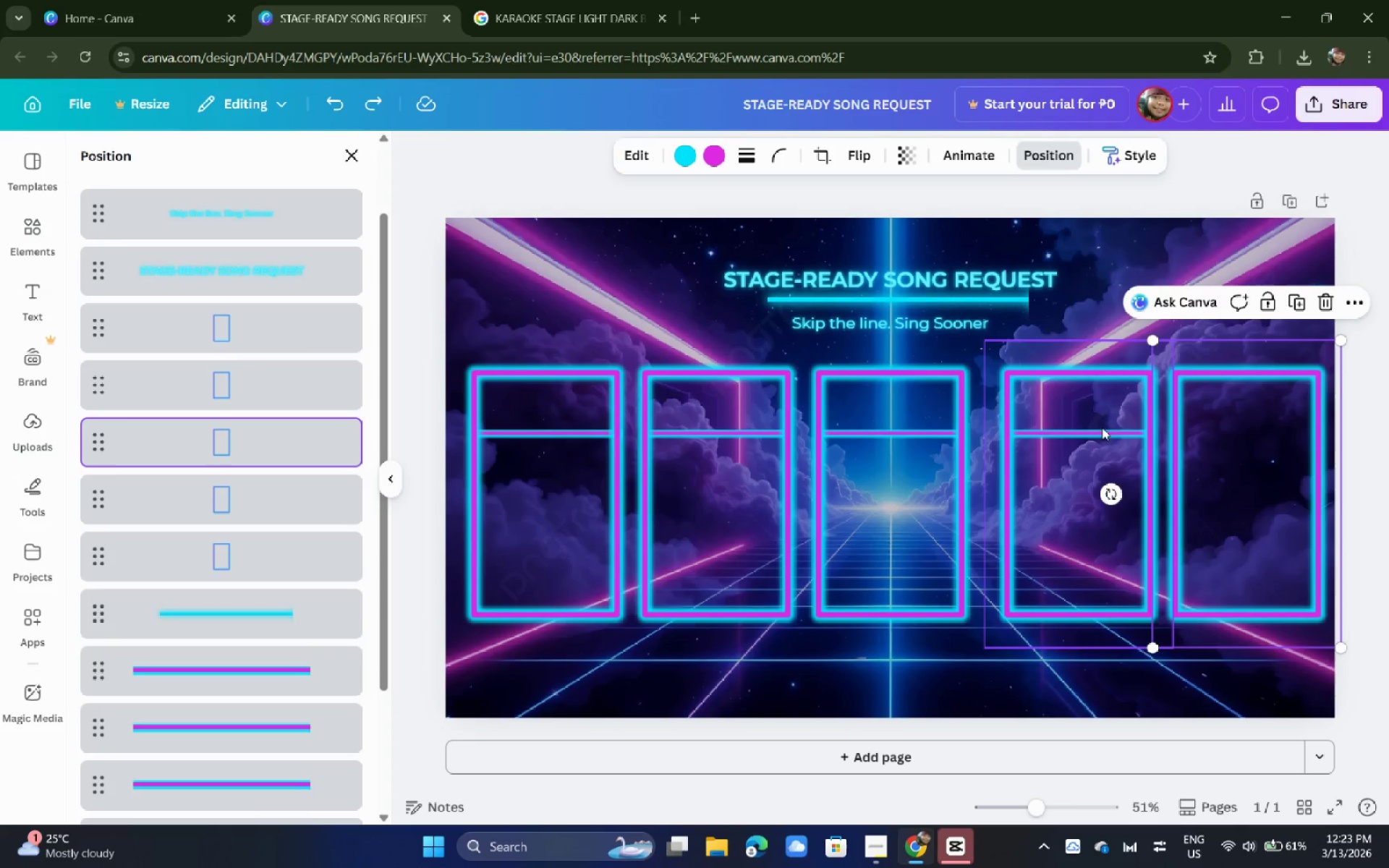 
left_click([1101, 427])
 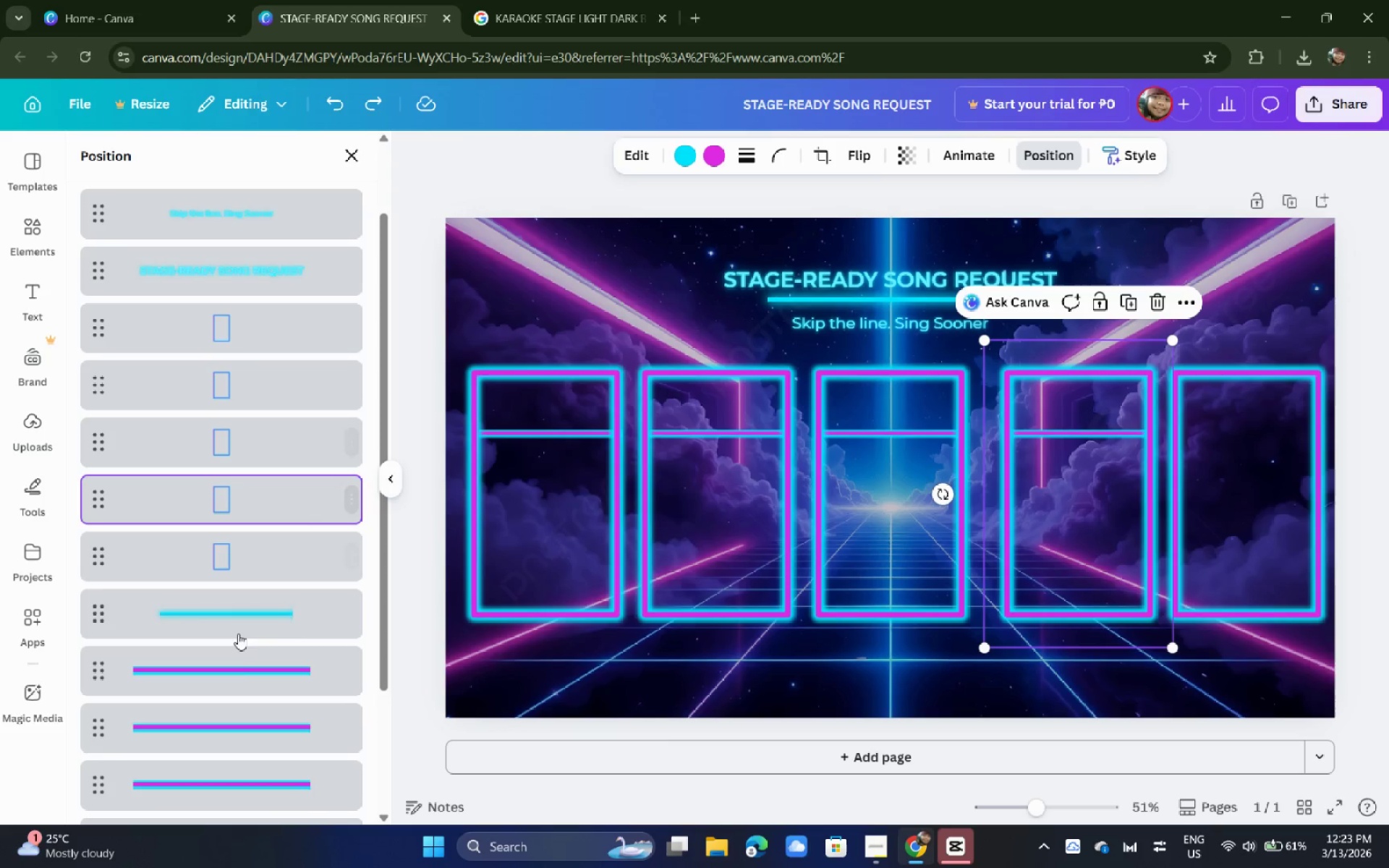 
left_click([239, 661])
 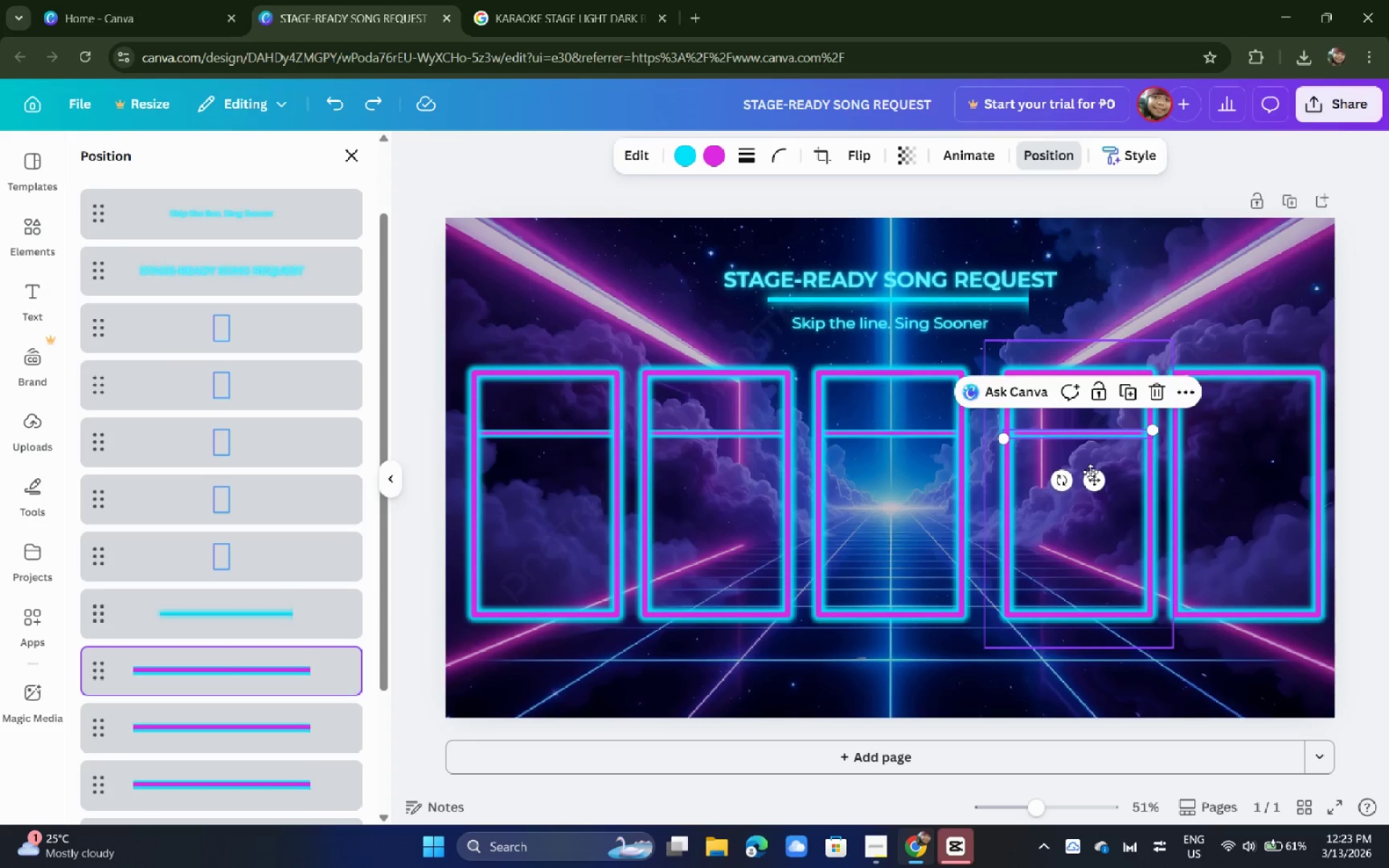 
hold_key(key=AltLeft, duration=0.38)
 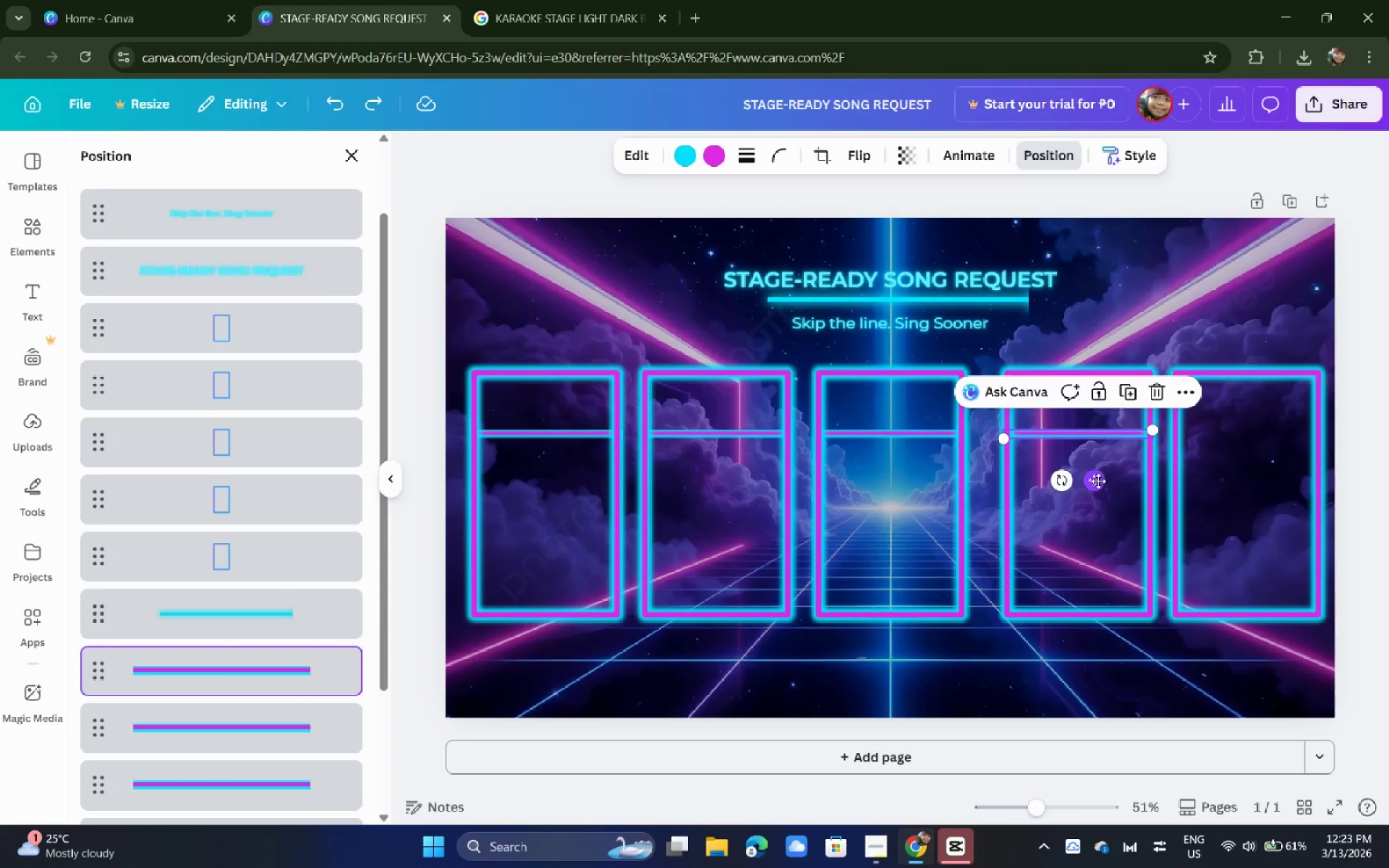 
hold_key(key=AltLeft, duration=1.55)
left_click_drag(start_coordinate=[1095, 481], to_coordinate=[1265, 482])
 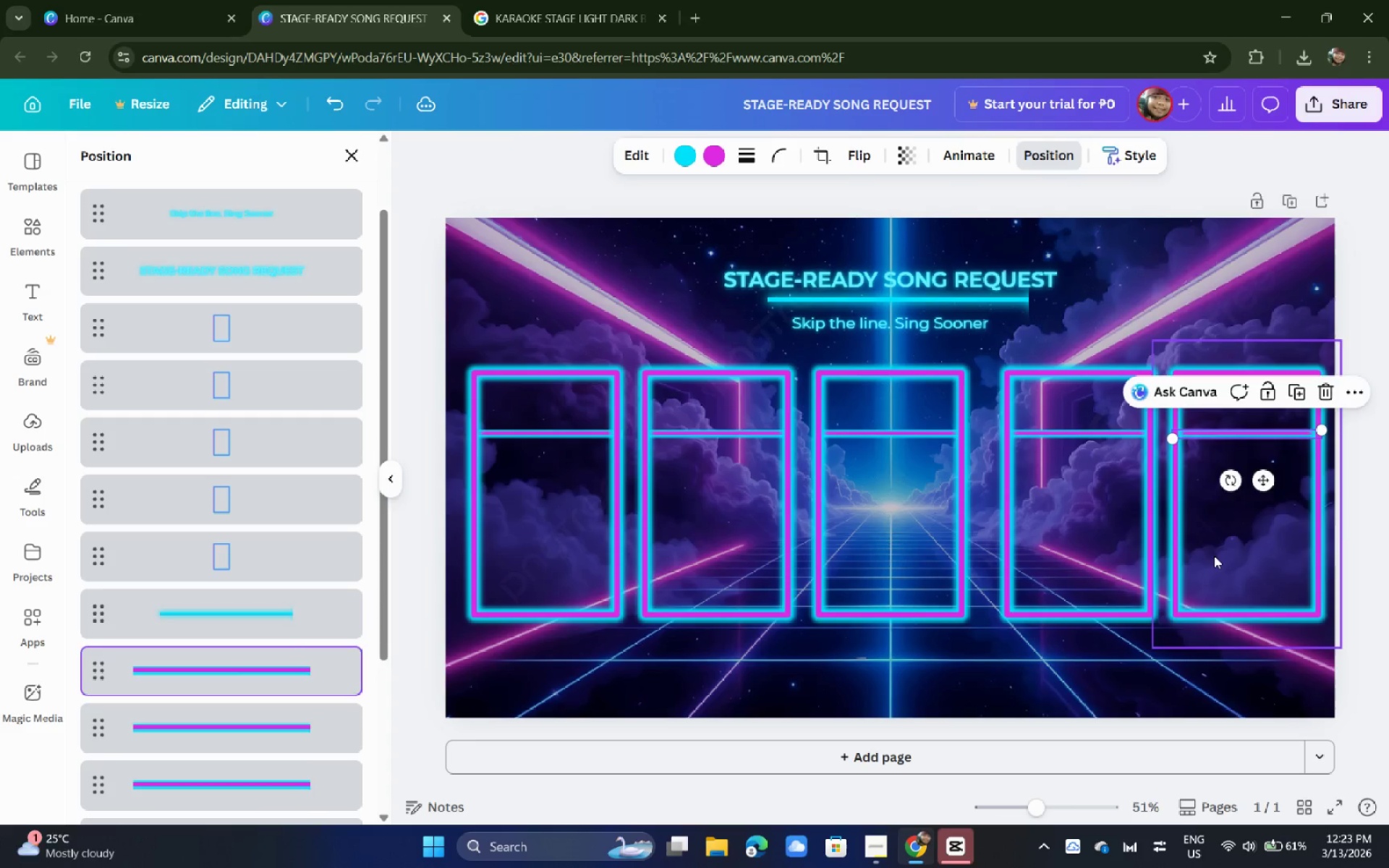 
hold_key(key=AltLeft, duration=1.5)
 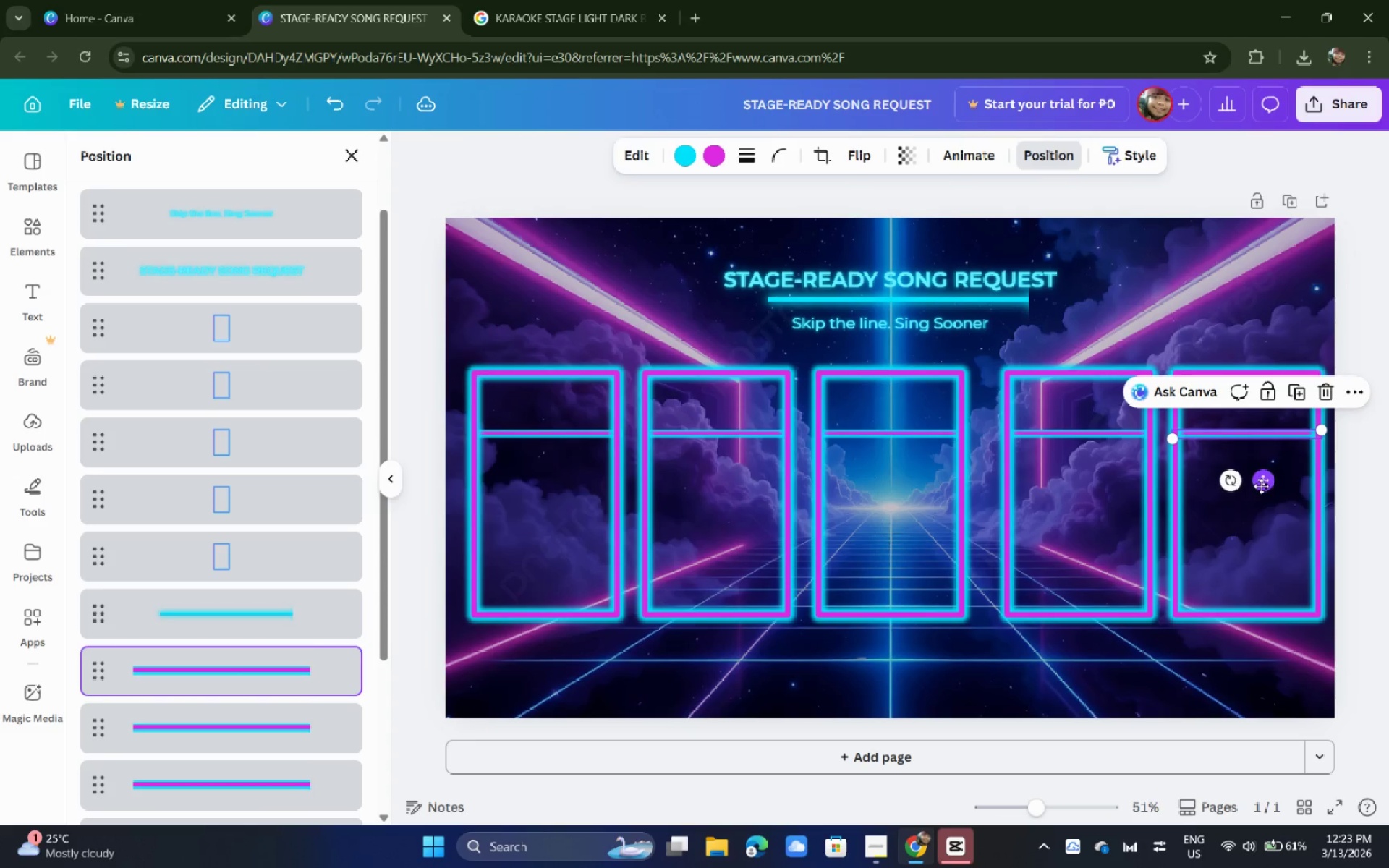 
hold_key(key=AltLeft, duration=0.41)
 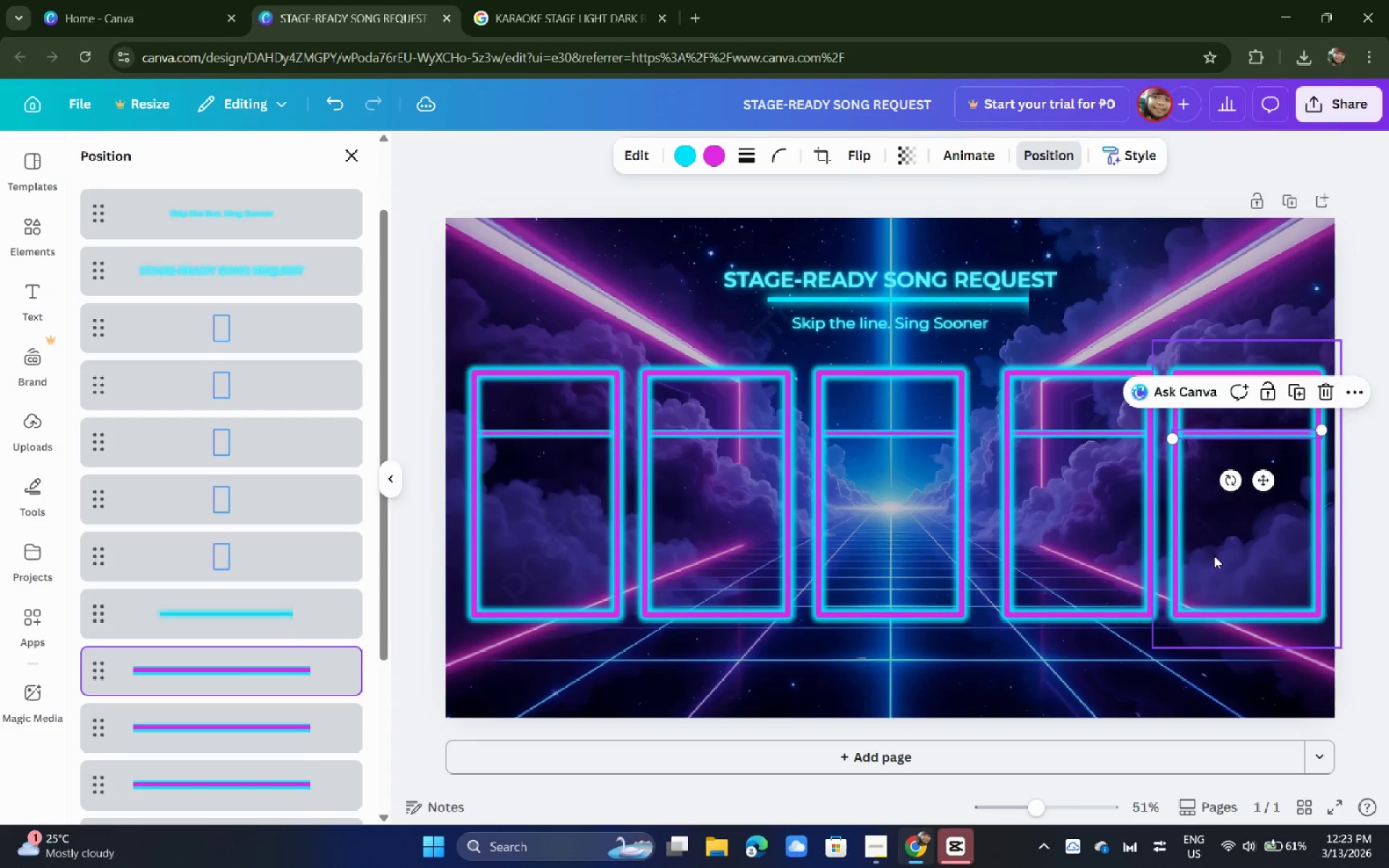 
left_click([1214, 556])
 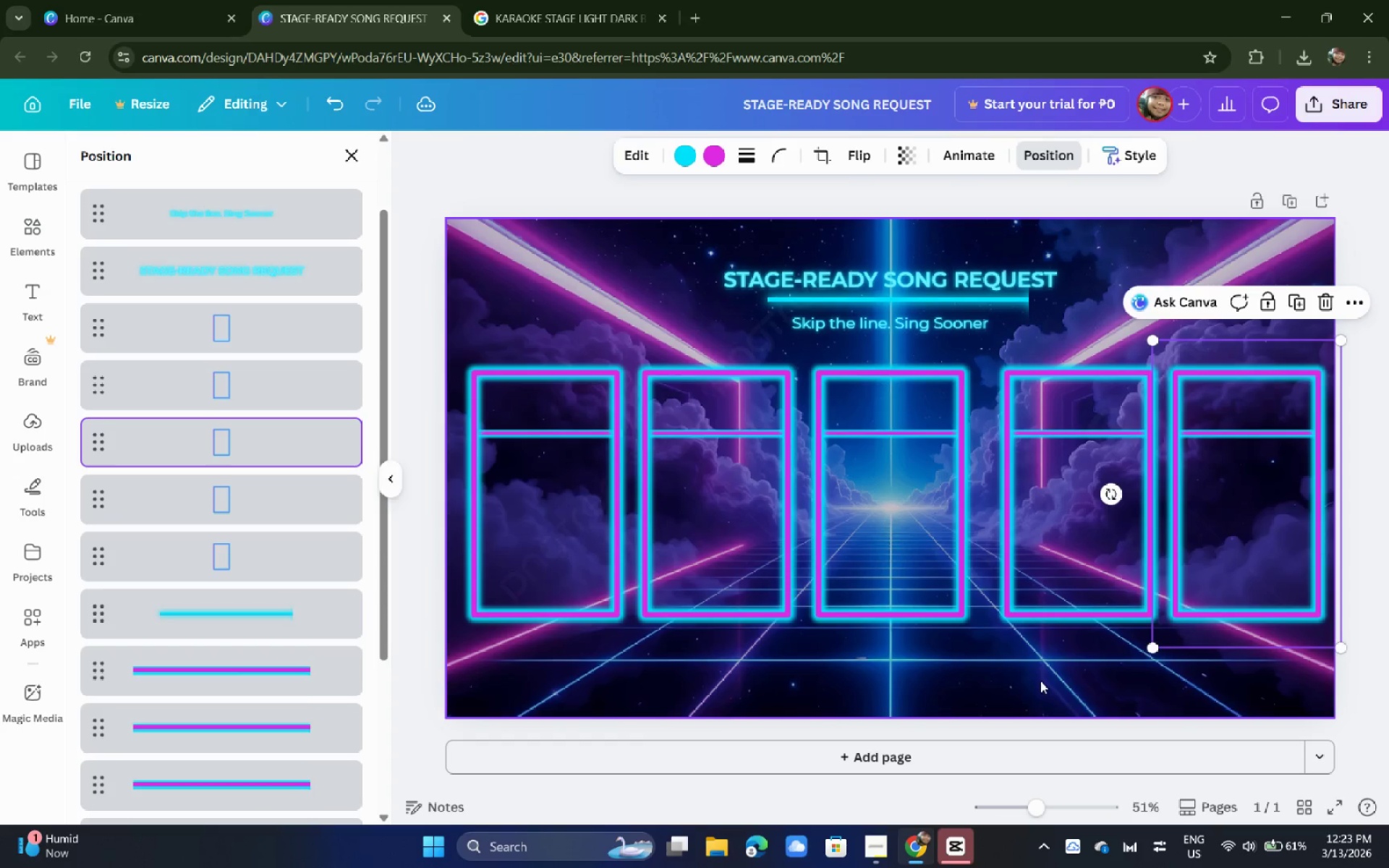 
left_click([1040, 681])
 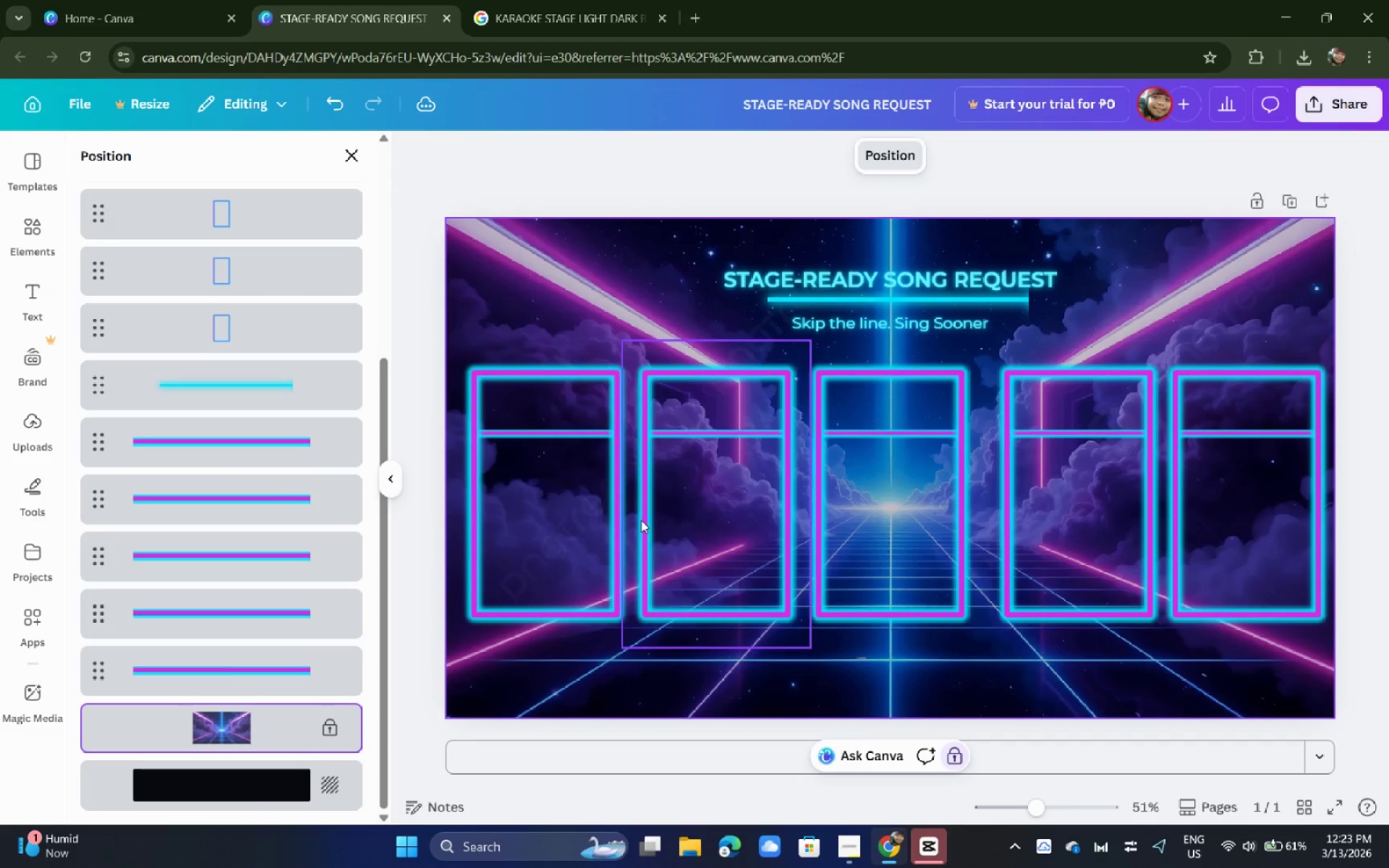 
scroll: coordinate [82, 479], scroll_direction: up, amount: 7.0
 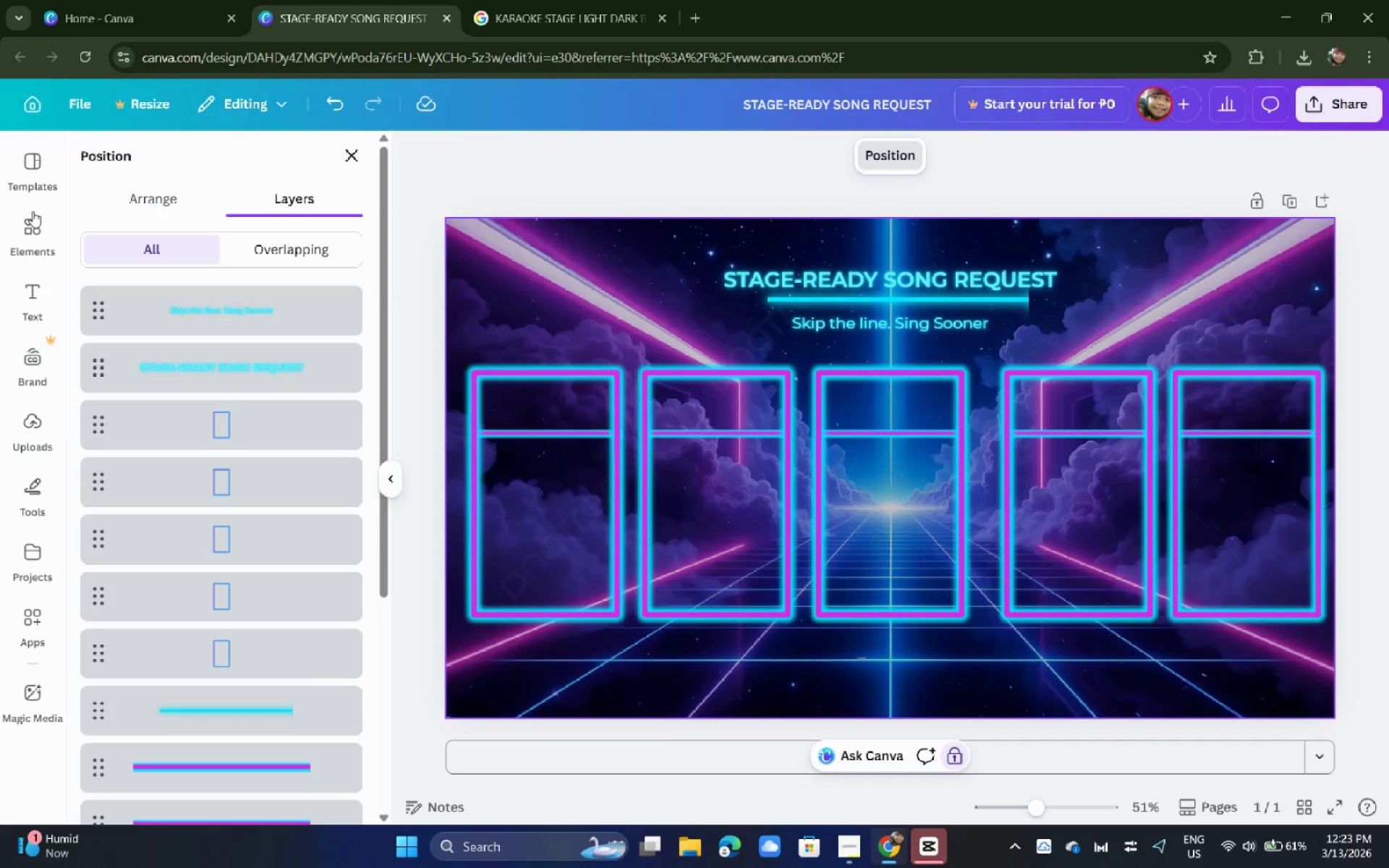 
left_click([33, 235])
 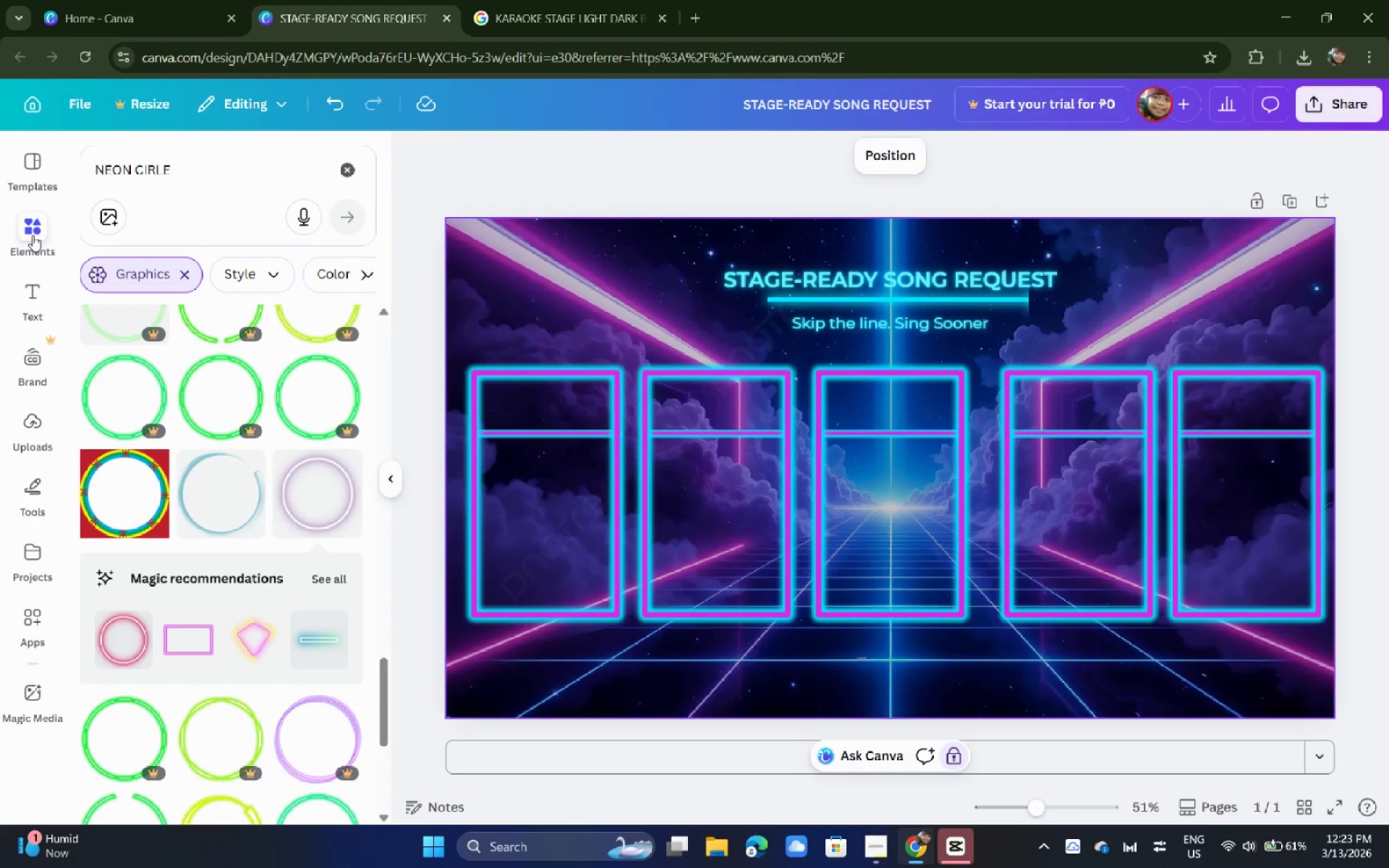 
wait(16.28)
 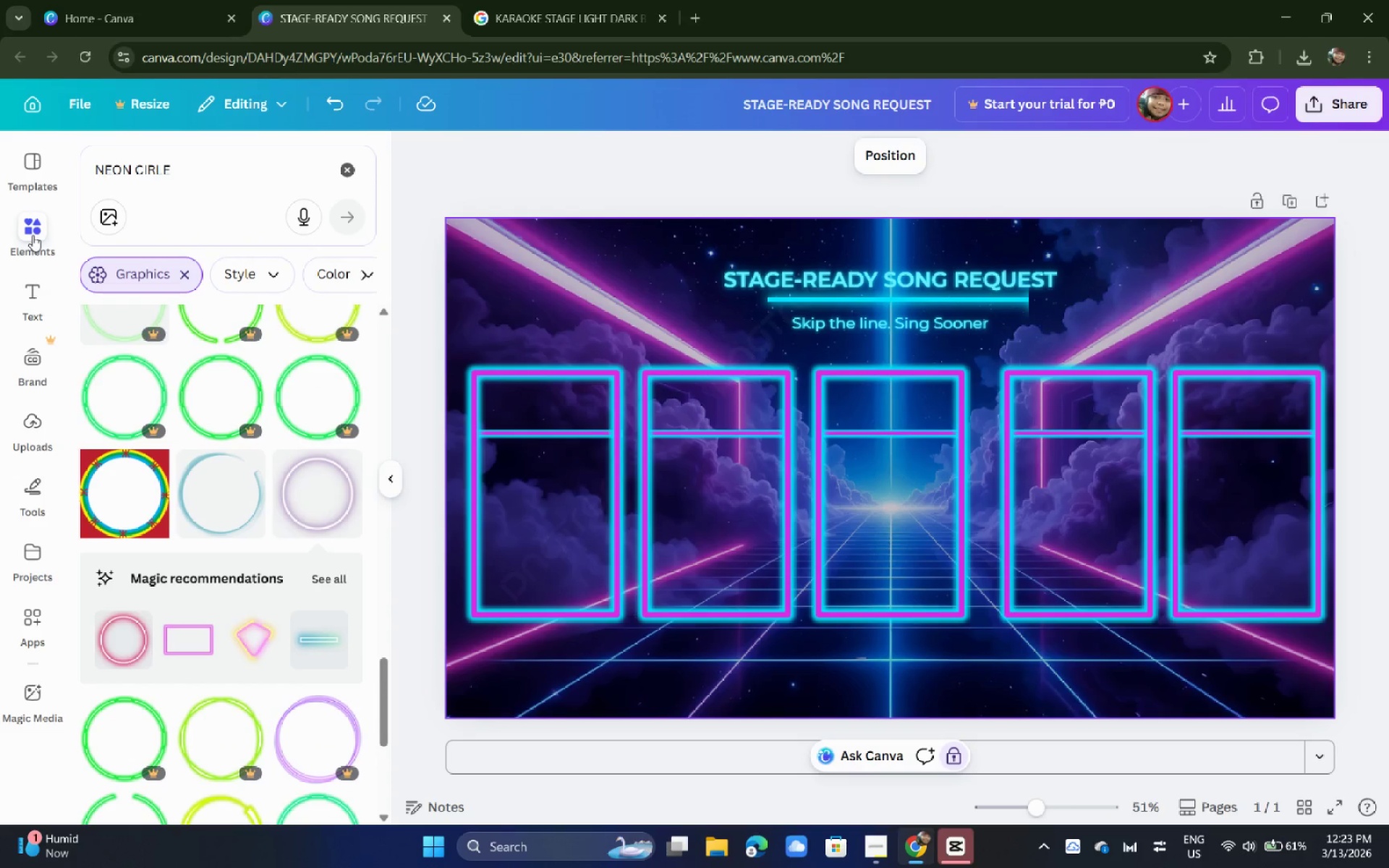 
scroll: coordinate [187, 529], scroll_direction: down, amount: 6.0
 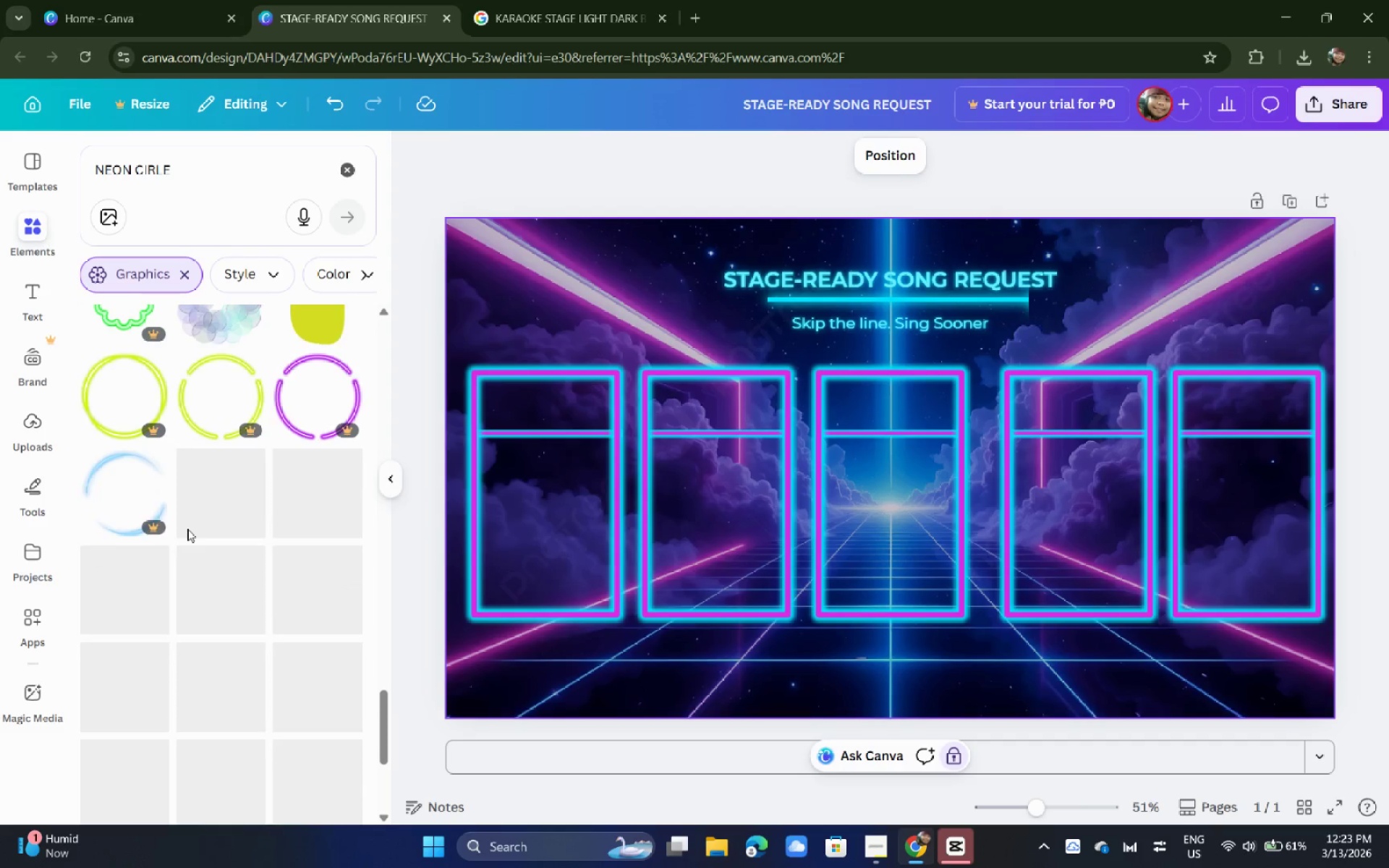 
scroll: coordinate [189, 520], scroll_direction: up, amount: 17.0
 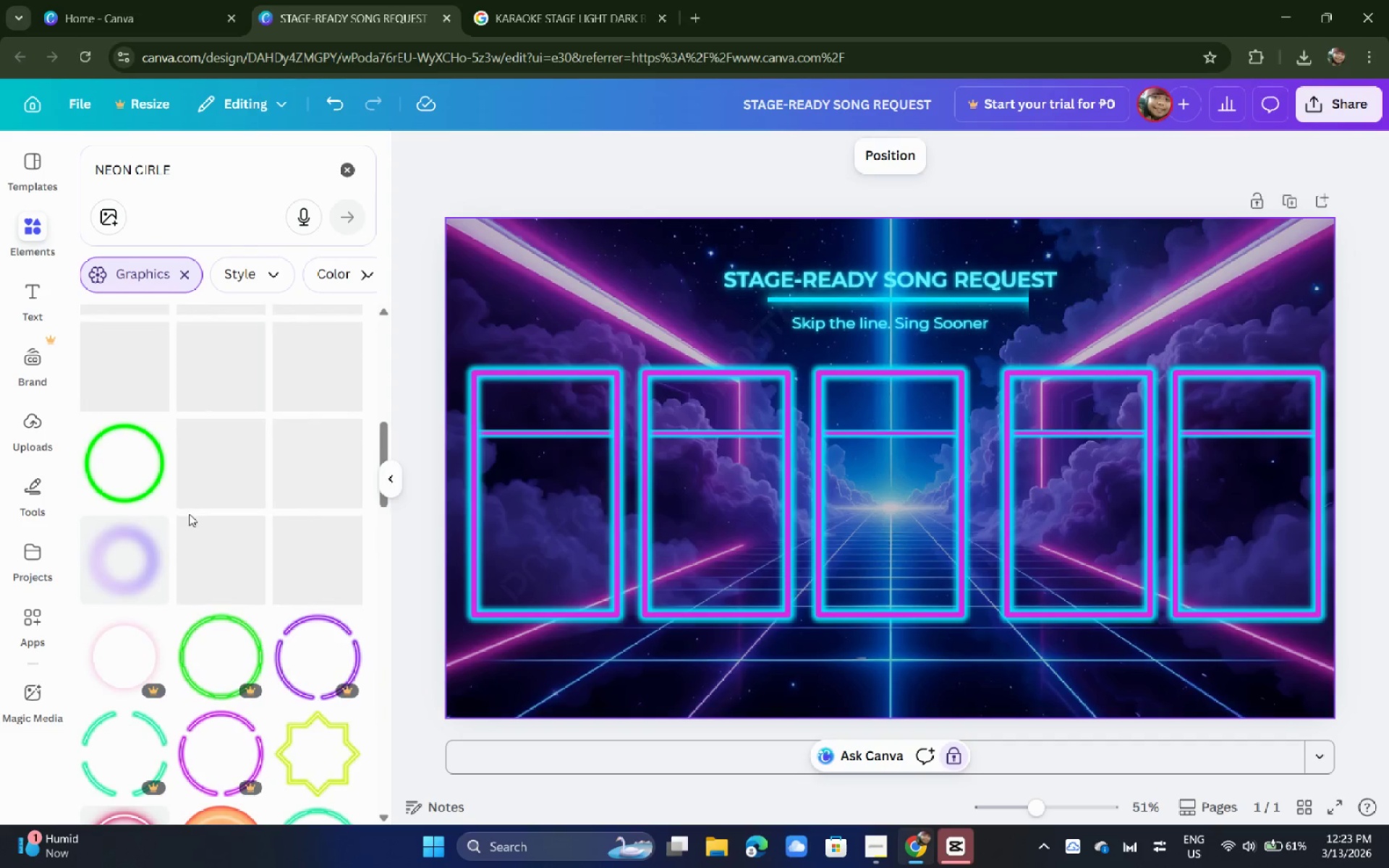 
left_click([148, 486])
 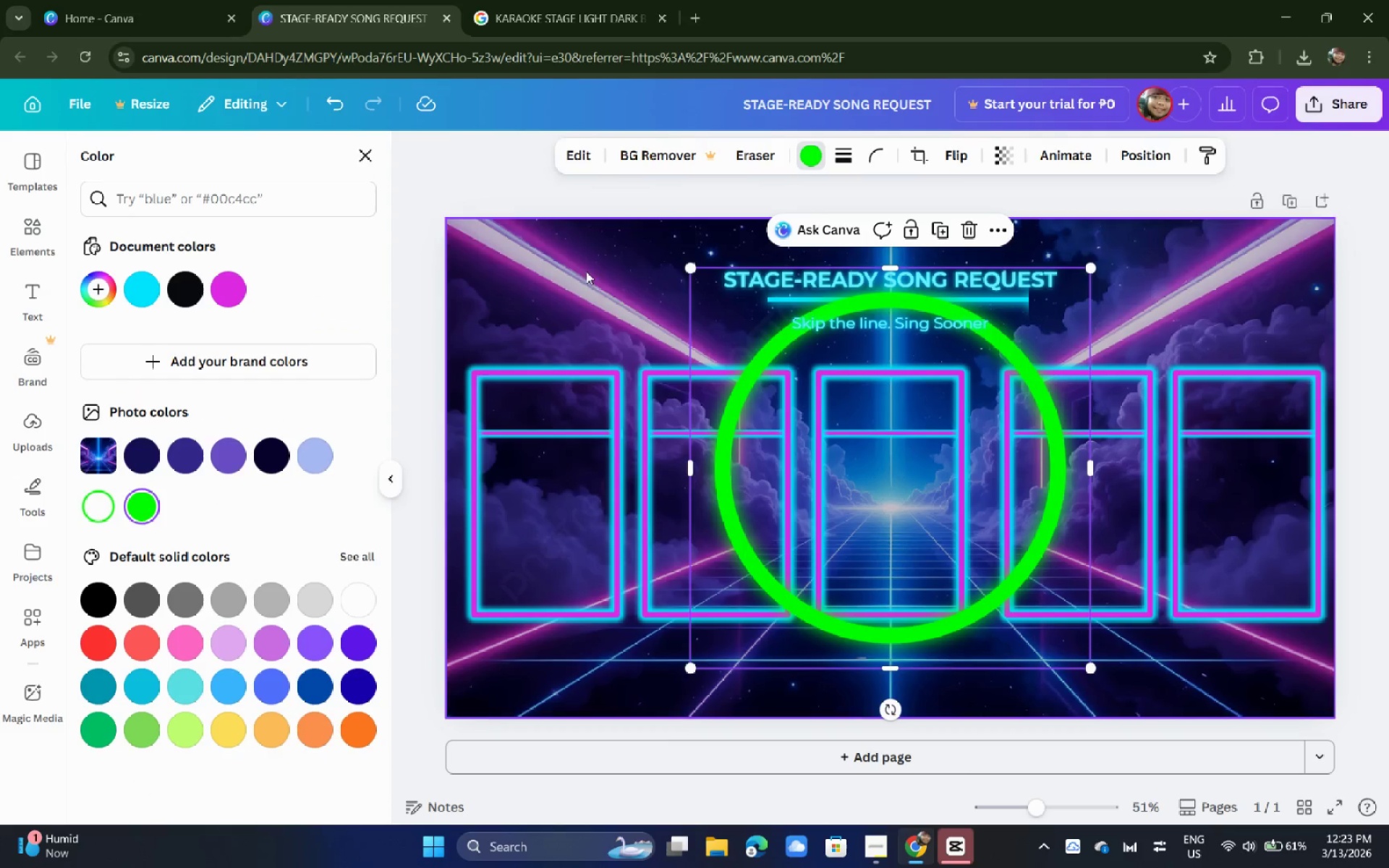 
left_click([237, 287])
 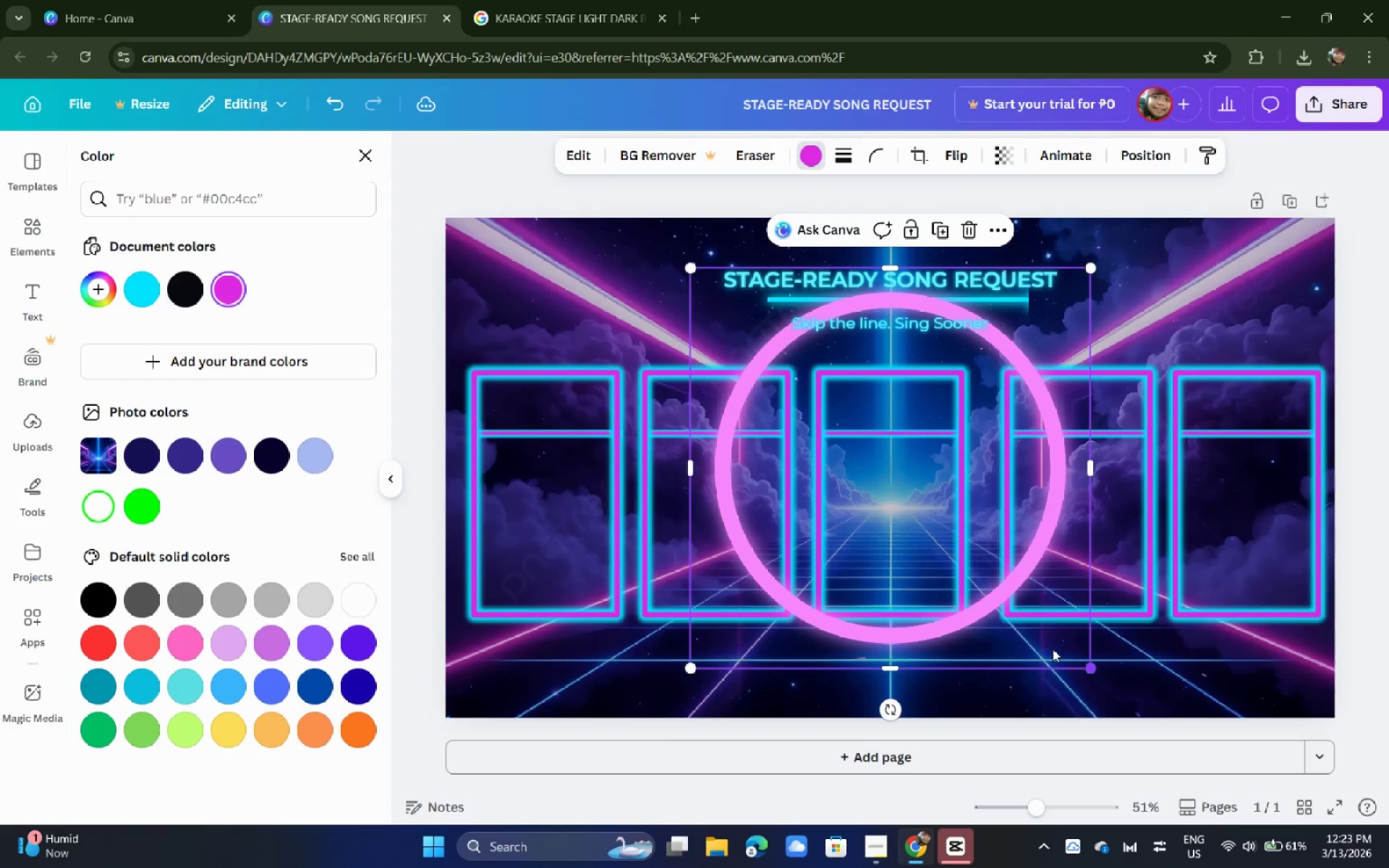 
left_click([142, 292])
 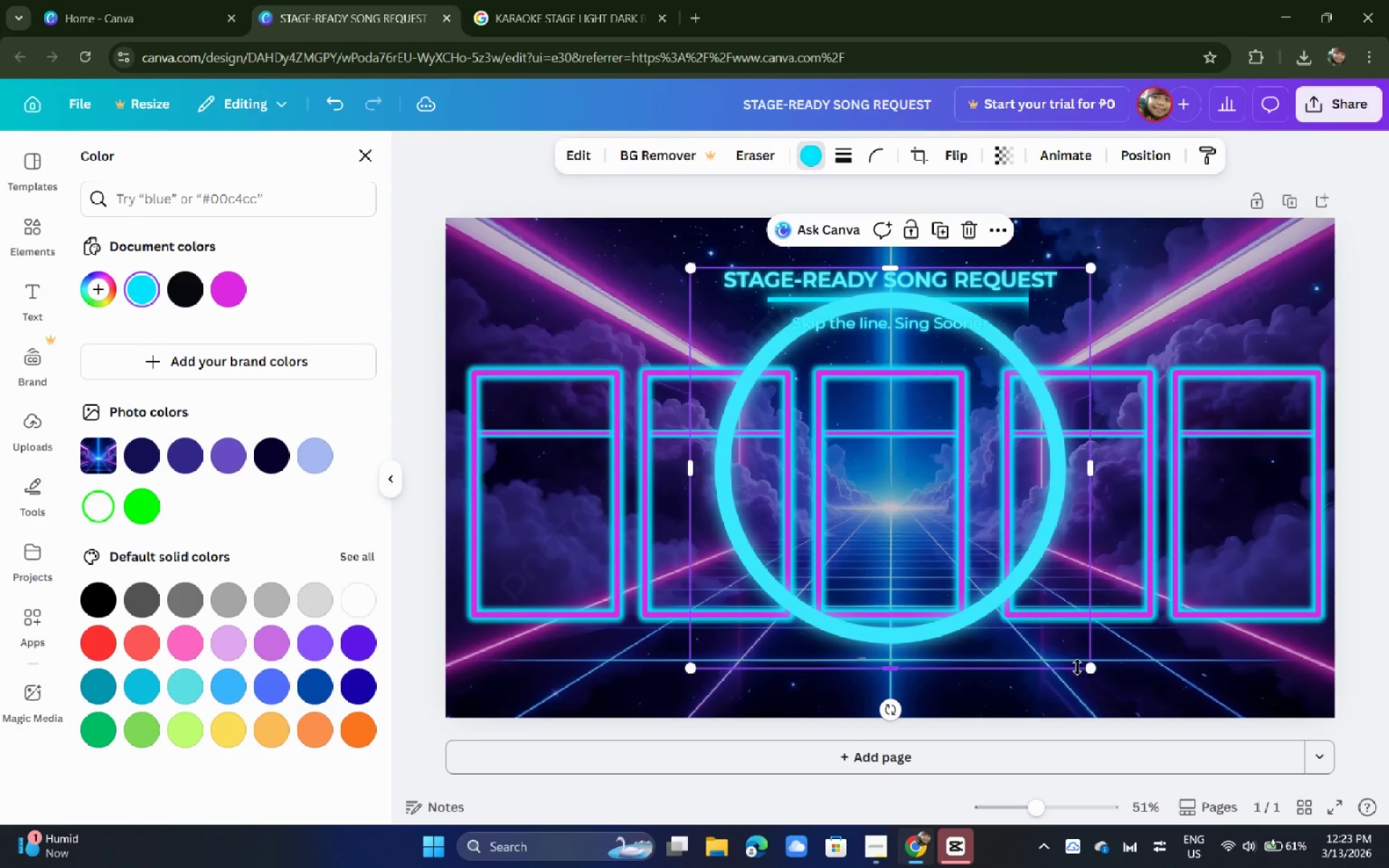 
left_click_drag(start_coordinate=[1091, 669], to_coordinate=[708, 360])
 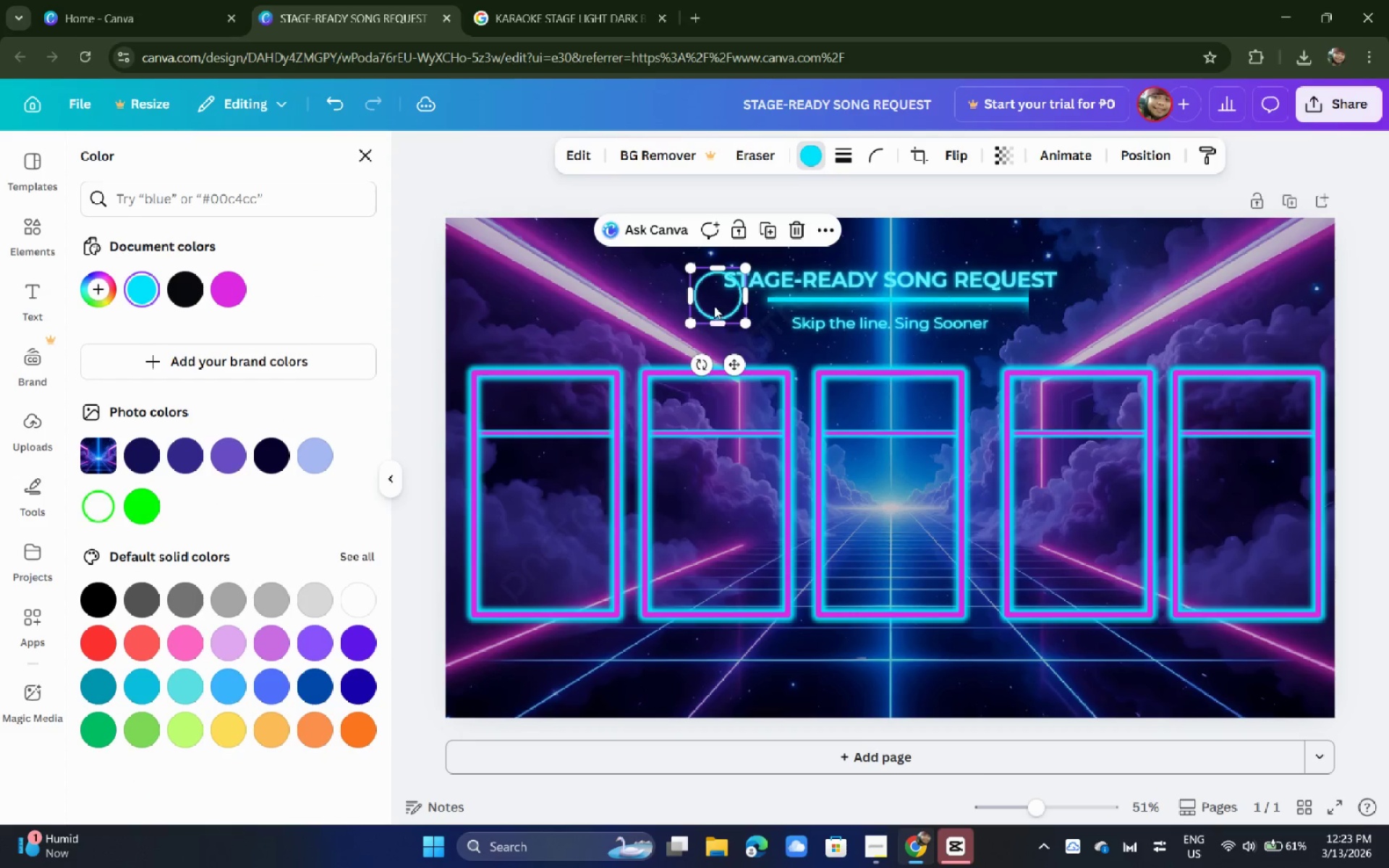 
left_click_drag(start_coordinate=[716, 305], to_coordinate=[499, 412])
 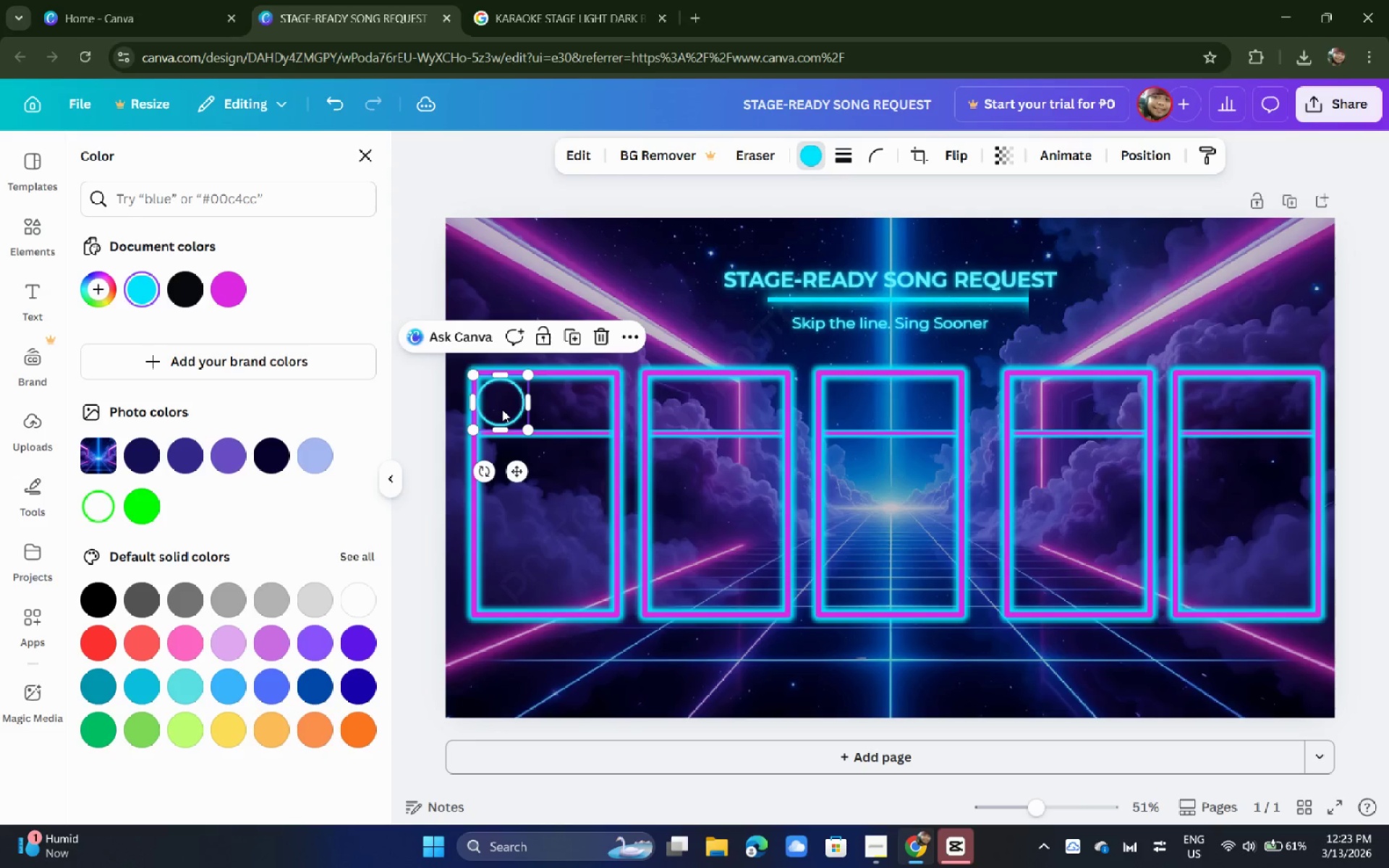 
hold_key(key=AltLeft, duration=1.23)
left_click_drag(start_coordinate=[502, 408], to_coordinate=[686, 416])
 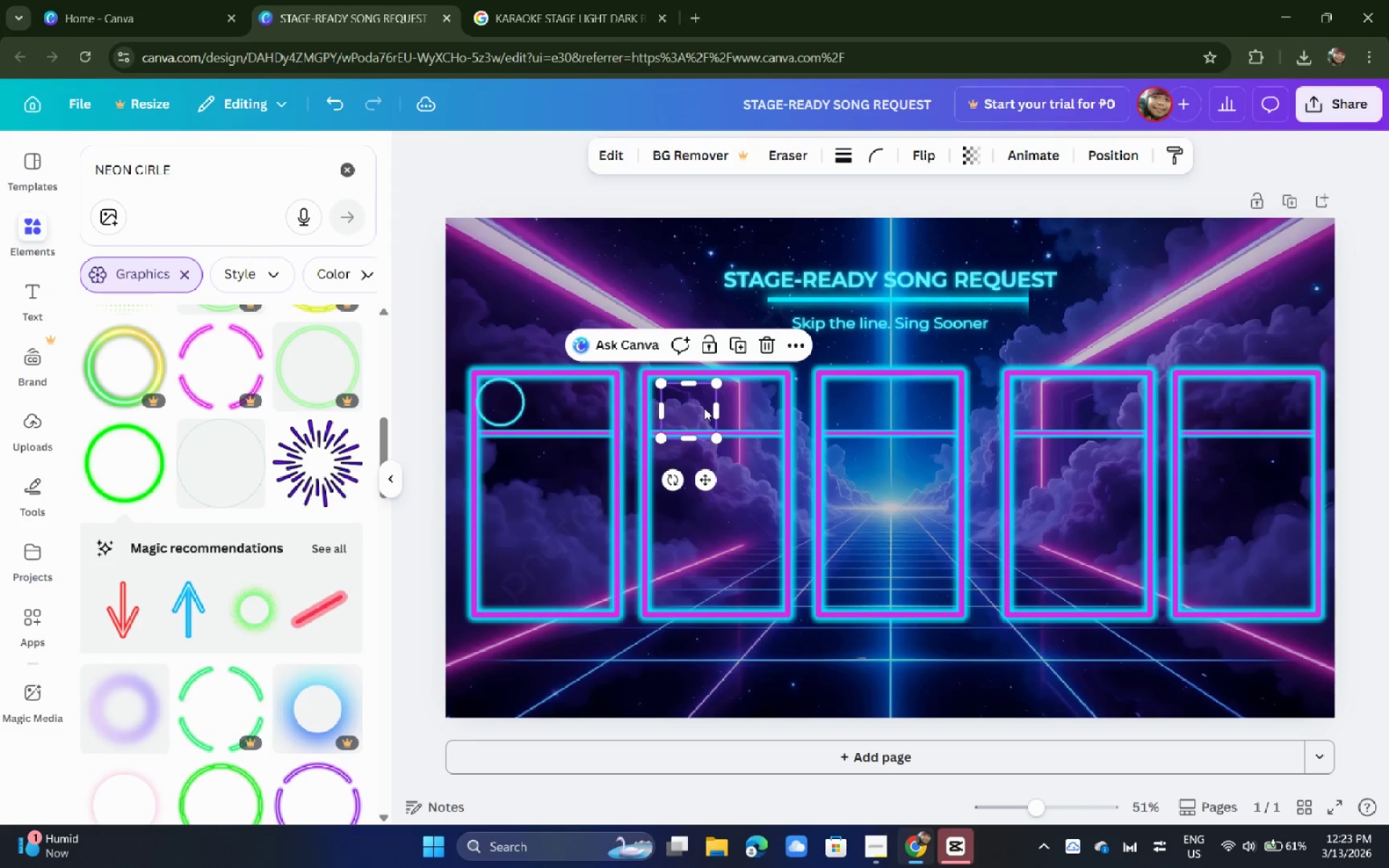 
key(Control+ControlLeft)
 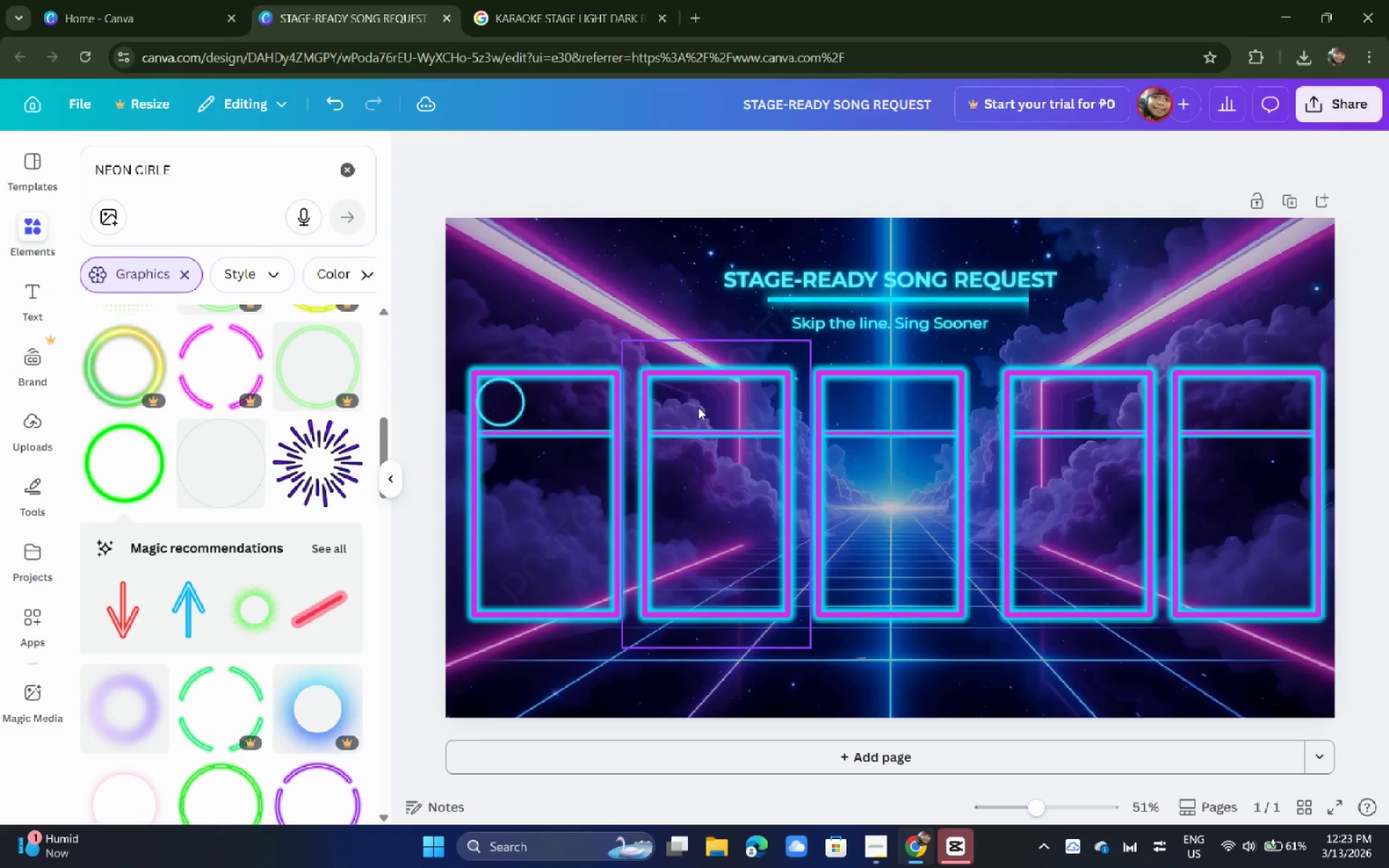 
key(Control+Z)
 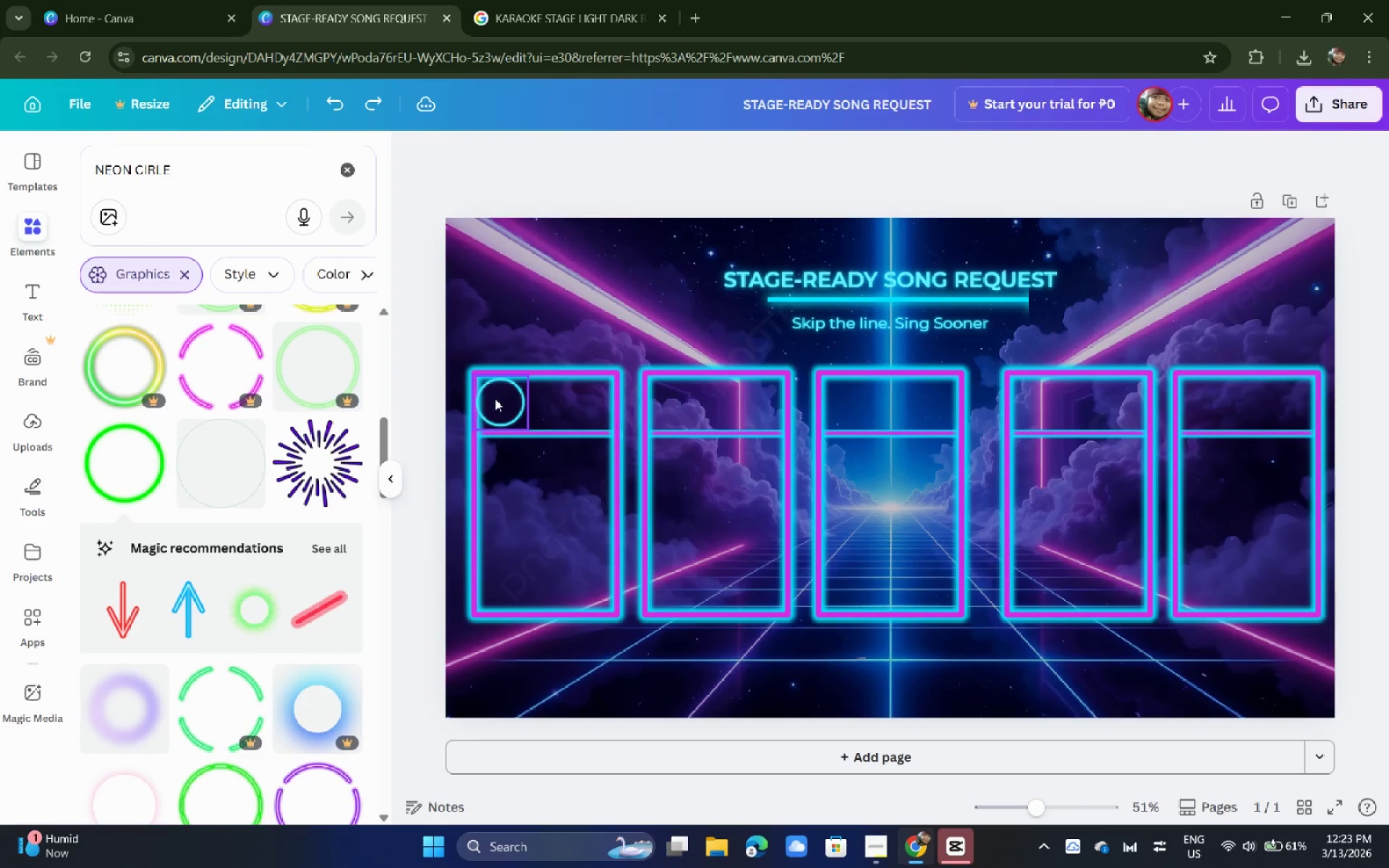 
left_click([496, 399])
 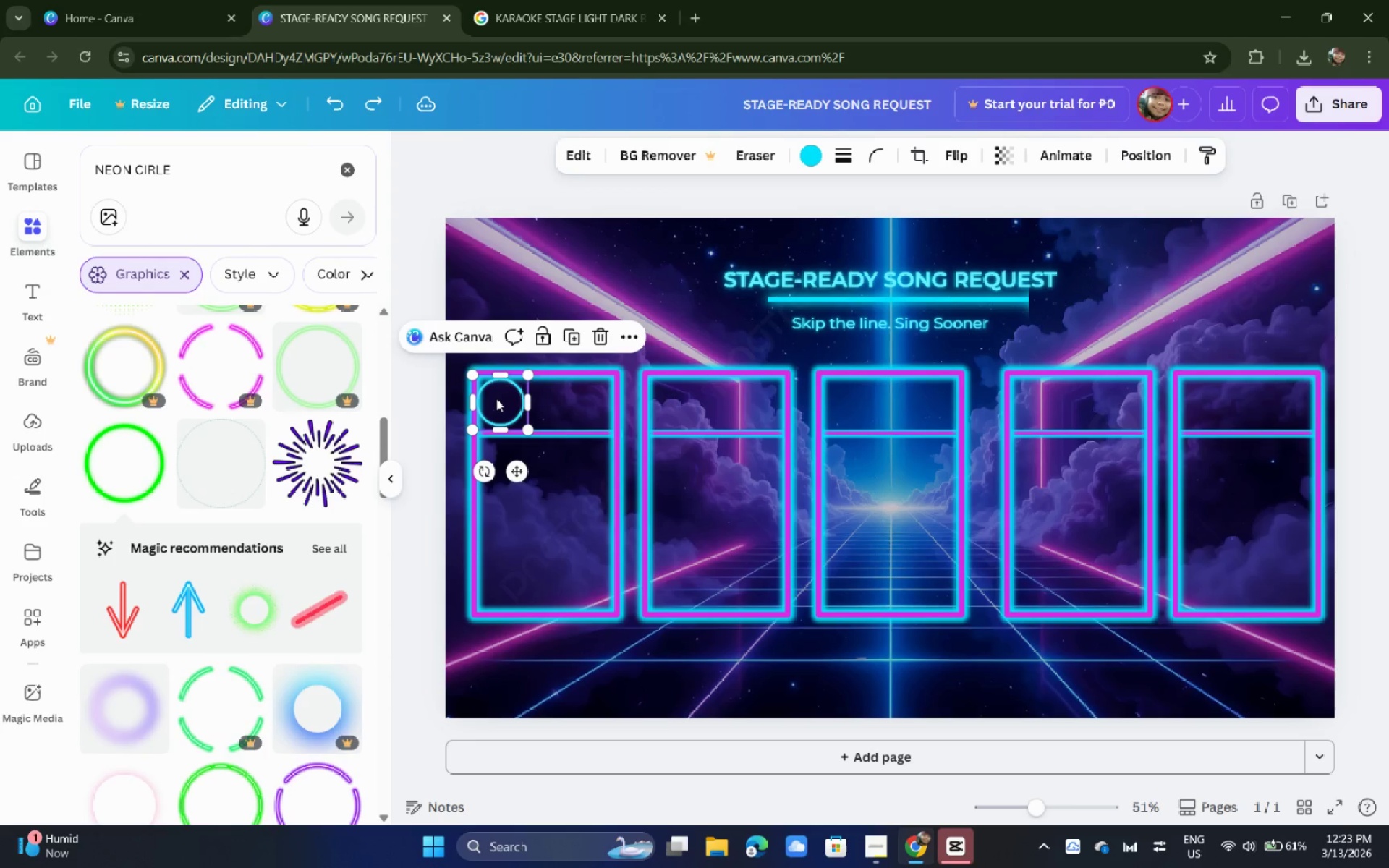 
hold_key(key=AltLeft, duration=1.53)
left_click_drag(start_coordinate=[496, 399], to_coordinate=[674, 401])
 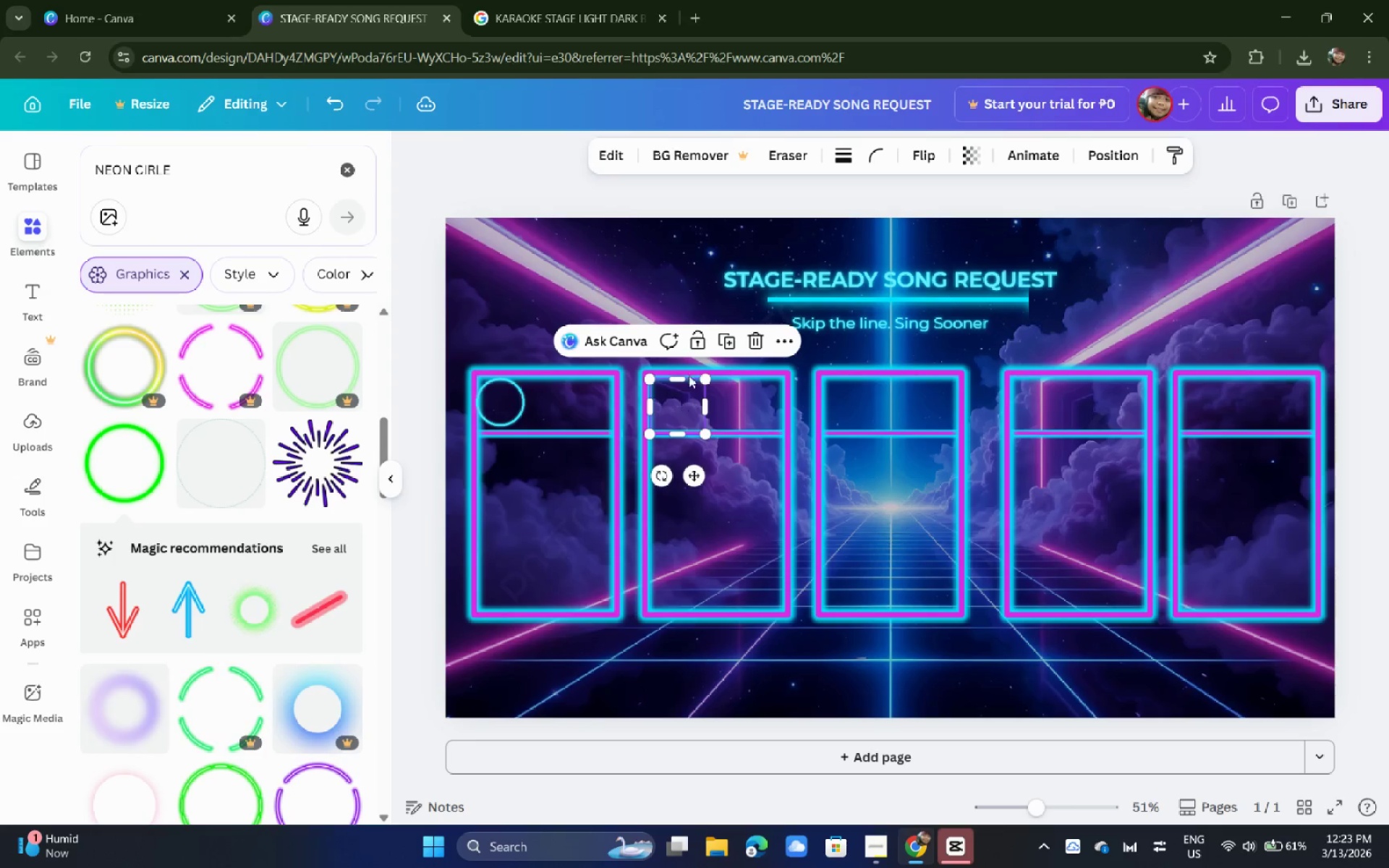 
hold_key(key=AltLeft, duration=0.91)
 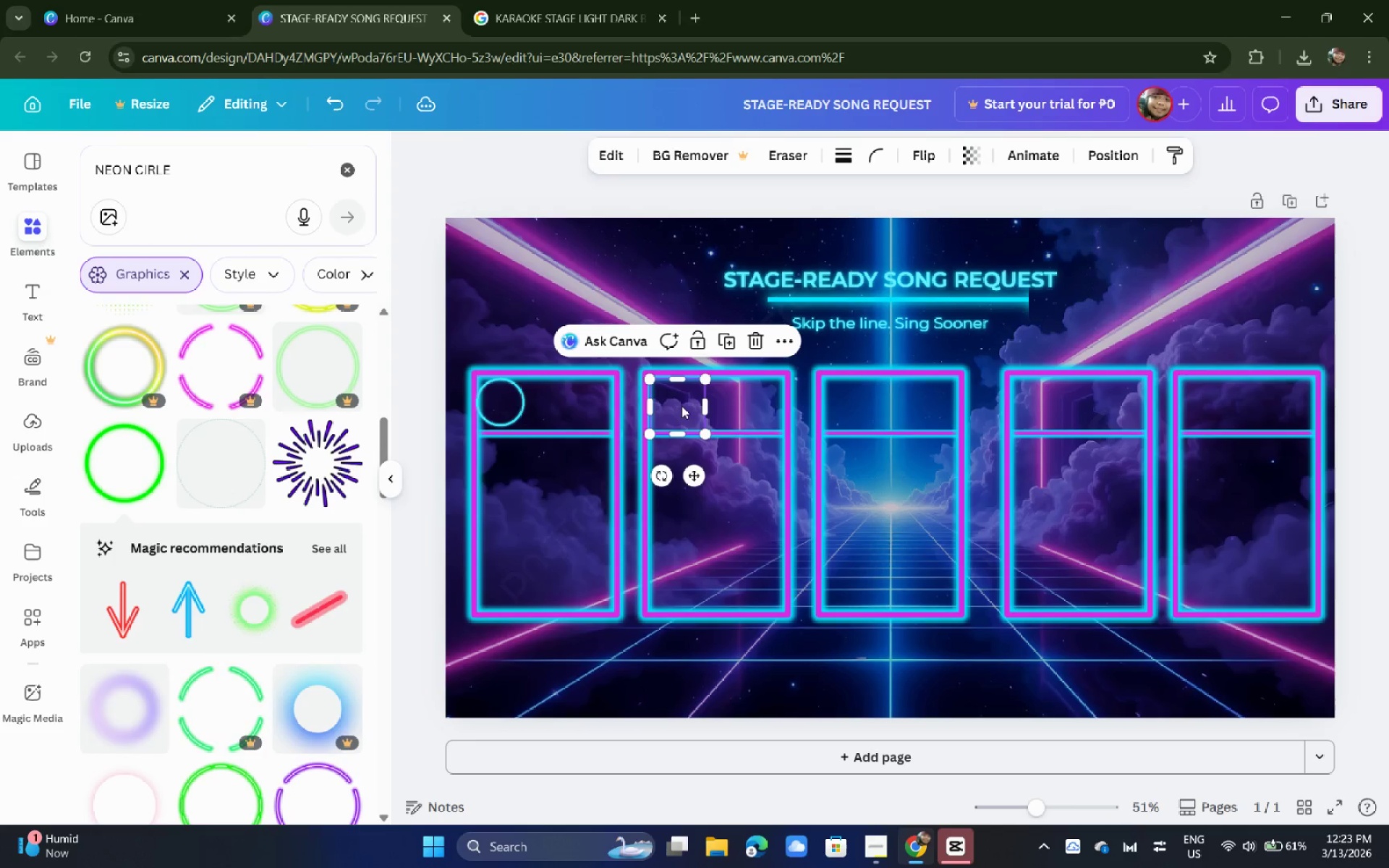 
left_click([681, 406])
 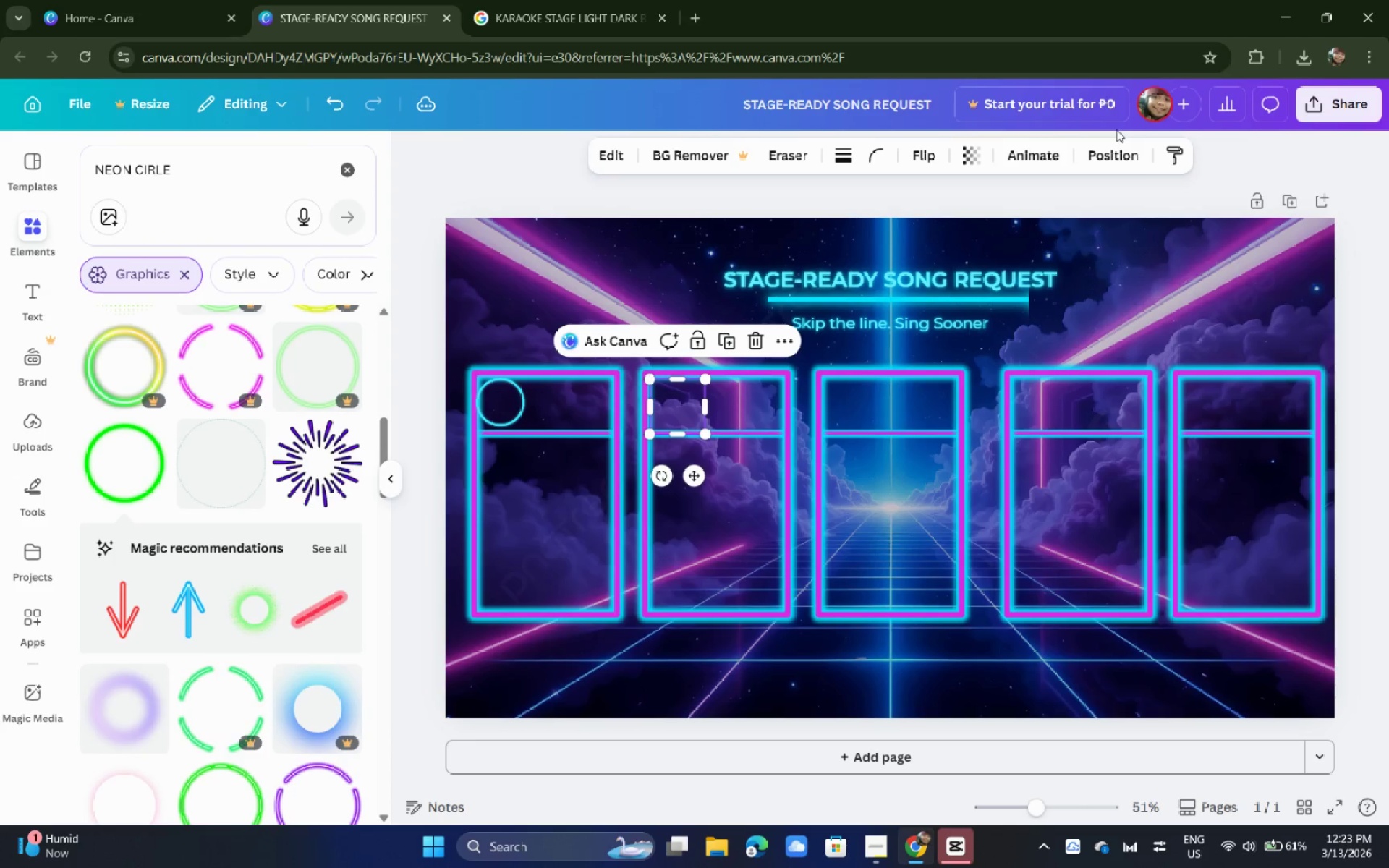 
left_click([1108, 153])
 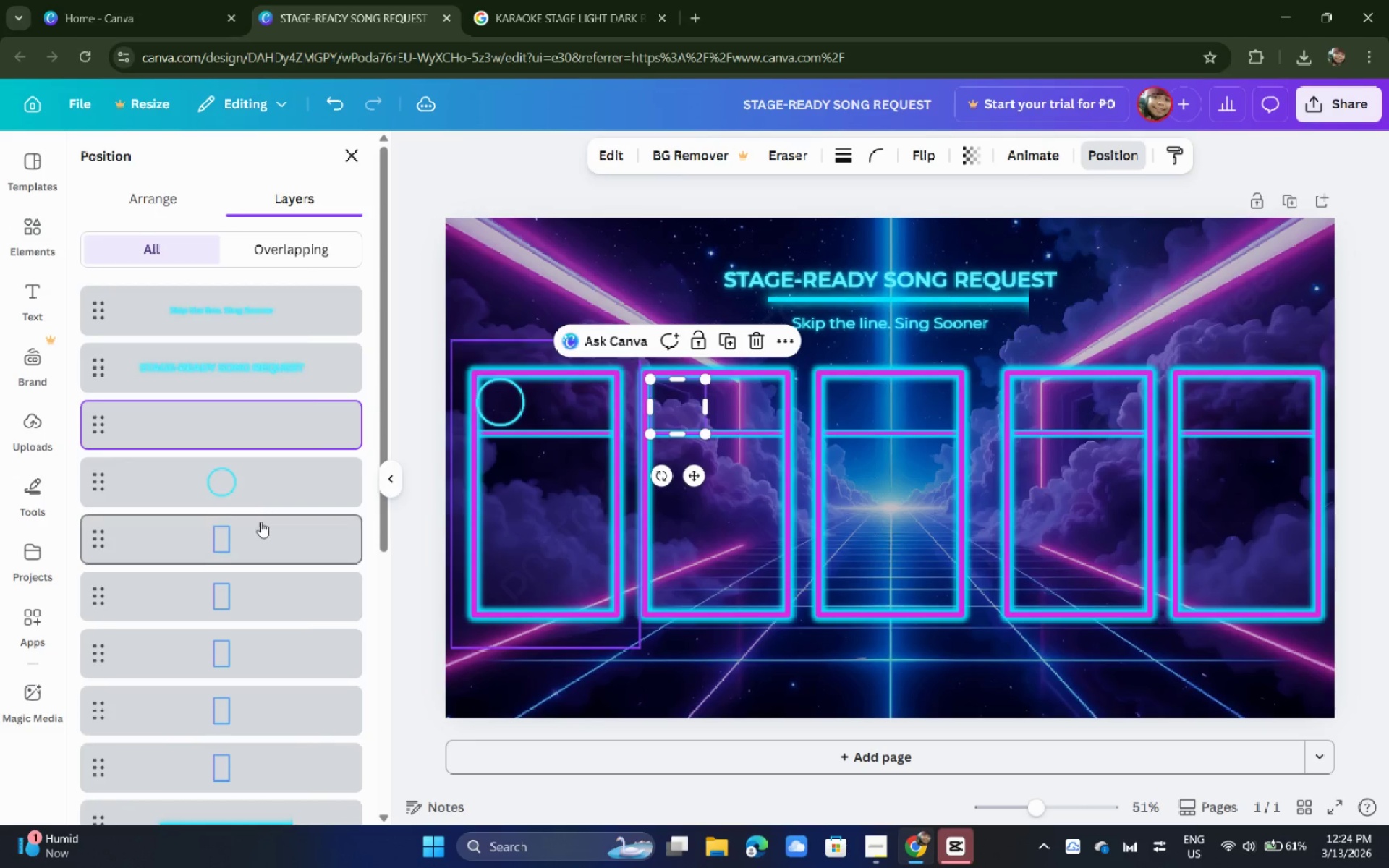 
scroll: coordinate [257, 530], scroll_direction: down, amount: 2.0
 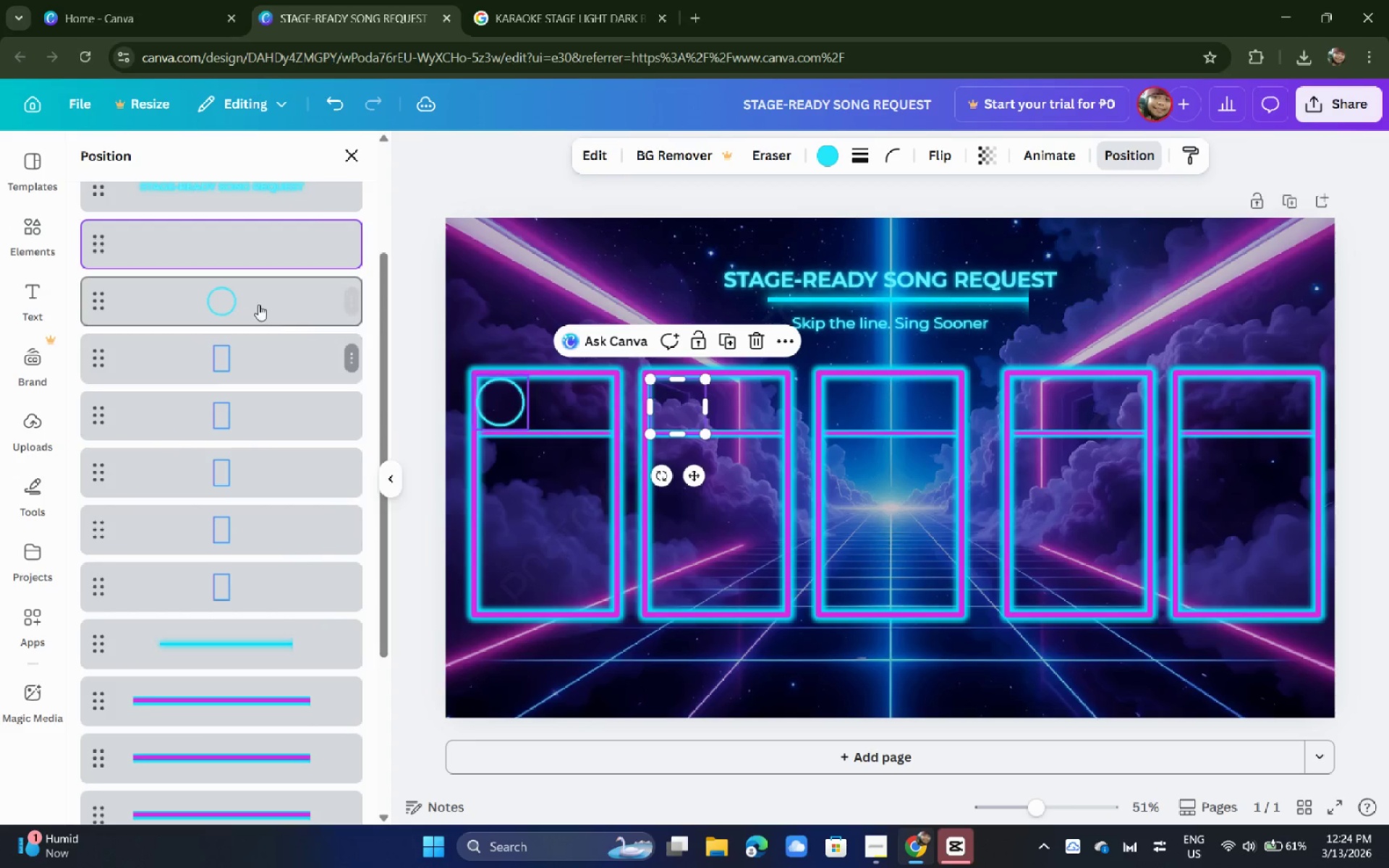 
left_click_drag(start_coordinate=[258, 305], to_coordinate=[260, 584])
 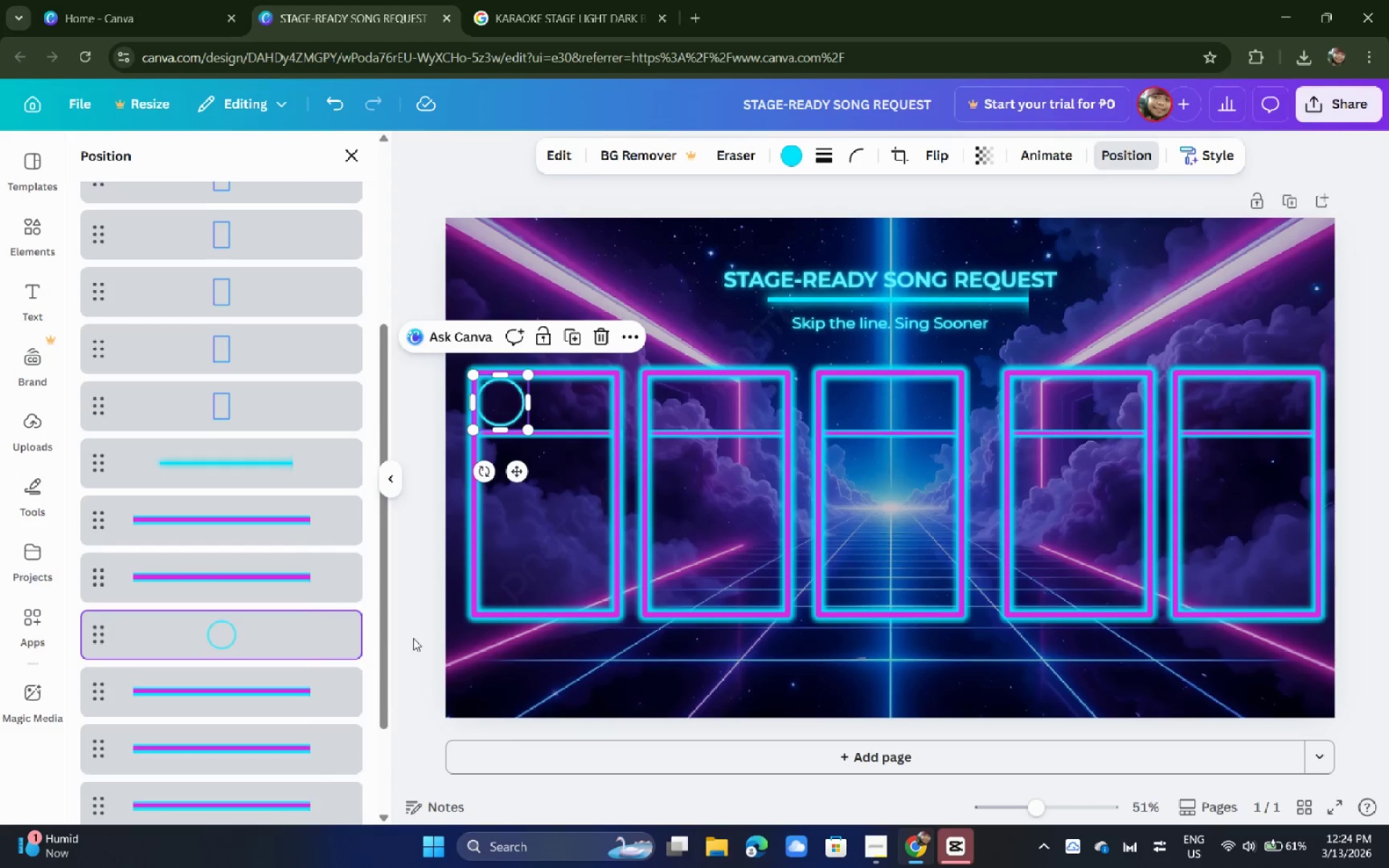 
scroll: coordinate [378, 638], scroll_direction: down, amount: 7.0
 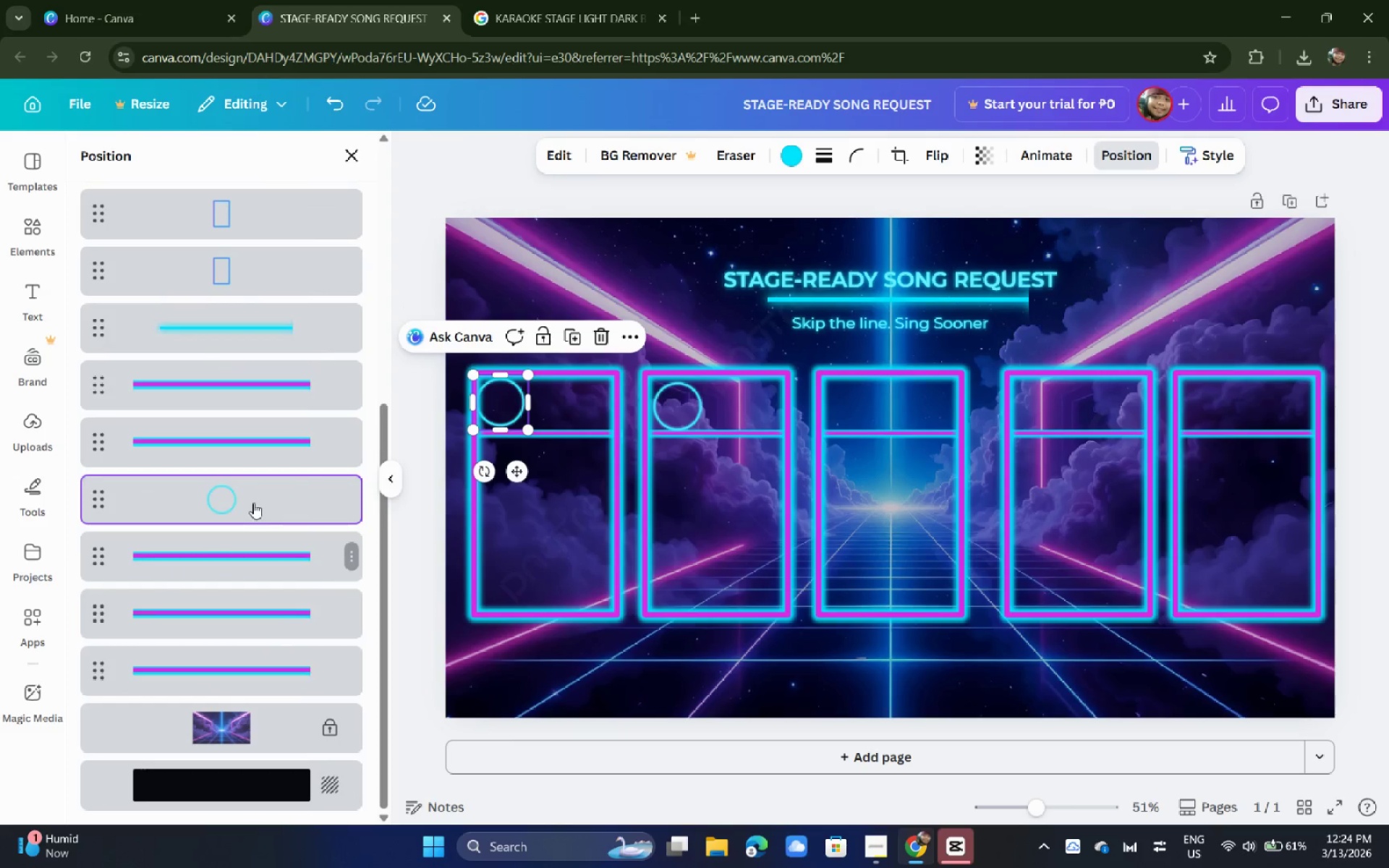 
left_click_drag(start_coordinate=[265, 493], to_coordinate=[247, 681])
 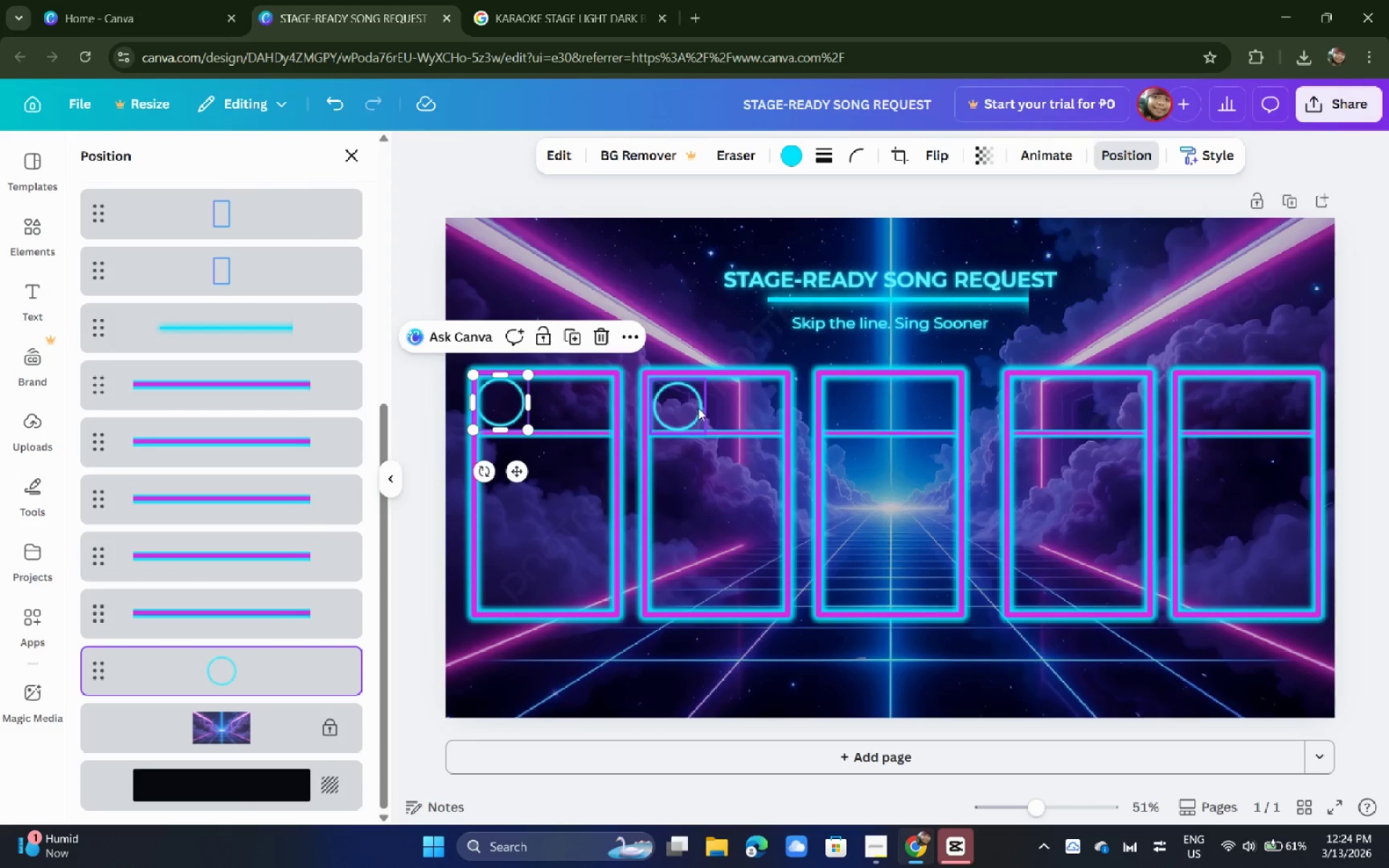 
hold_key(key=AltLeft, duration=1.53)
left_click_drag(start_coordinate=[698, 408], to_coordinate=[867, 406])
 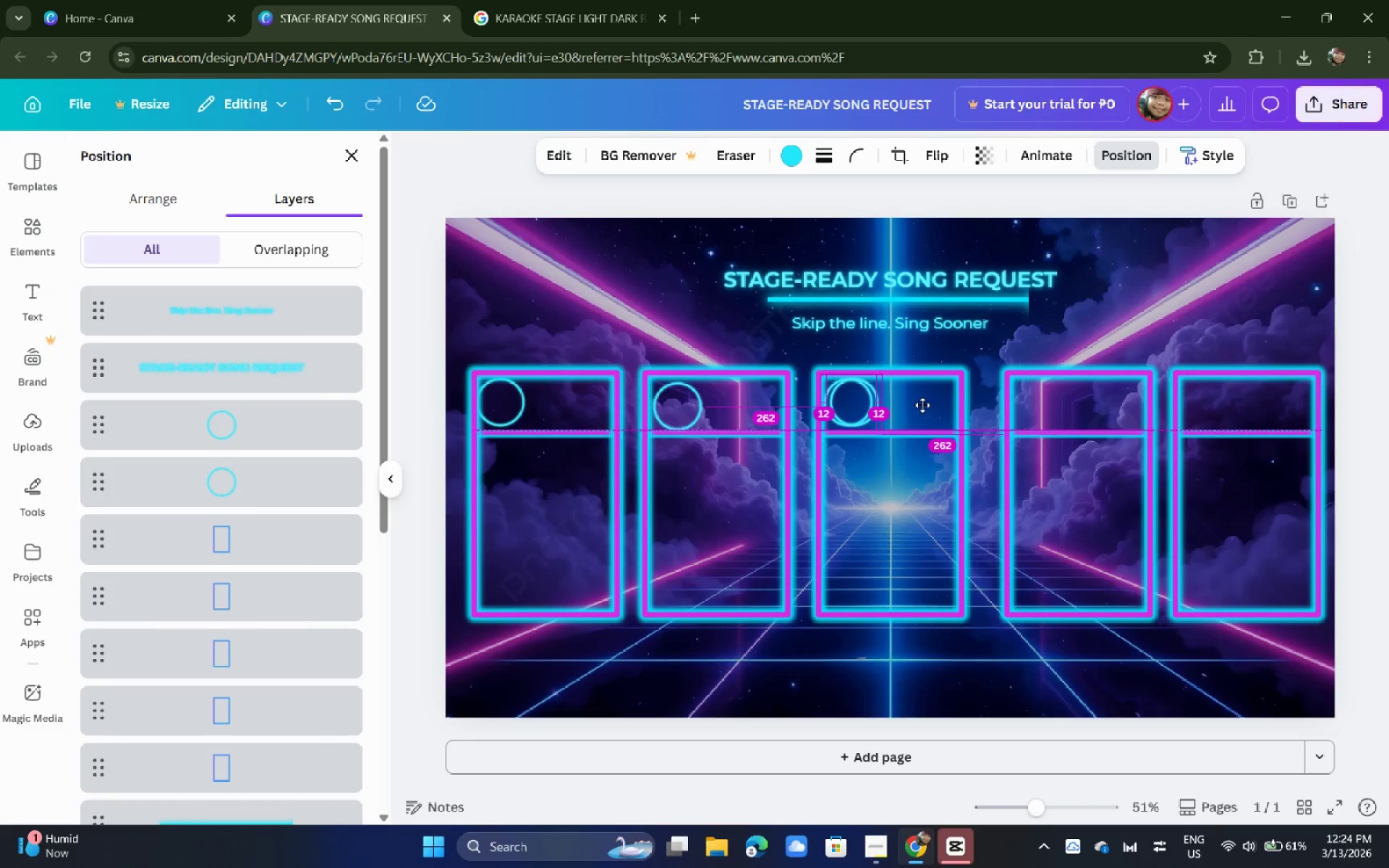 
hold_key(key=AltLeft, duration=1.52)
 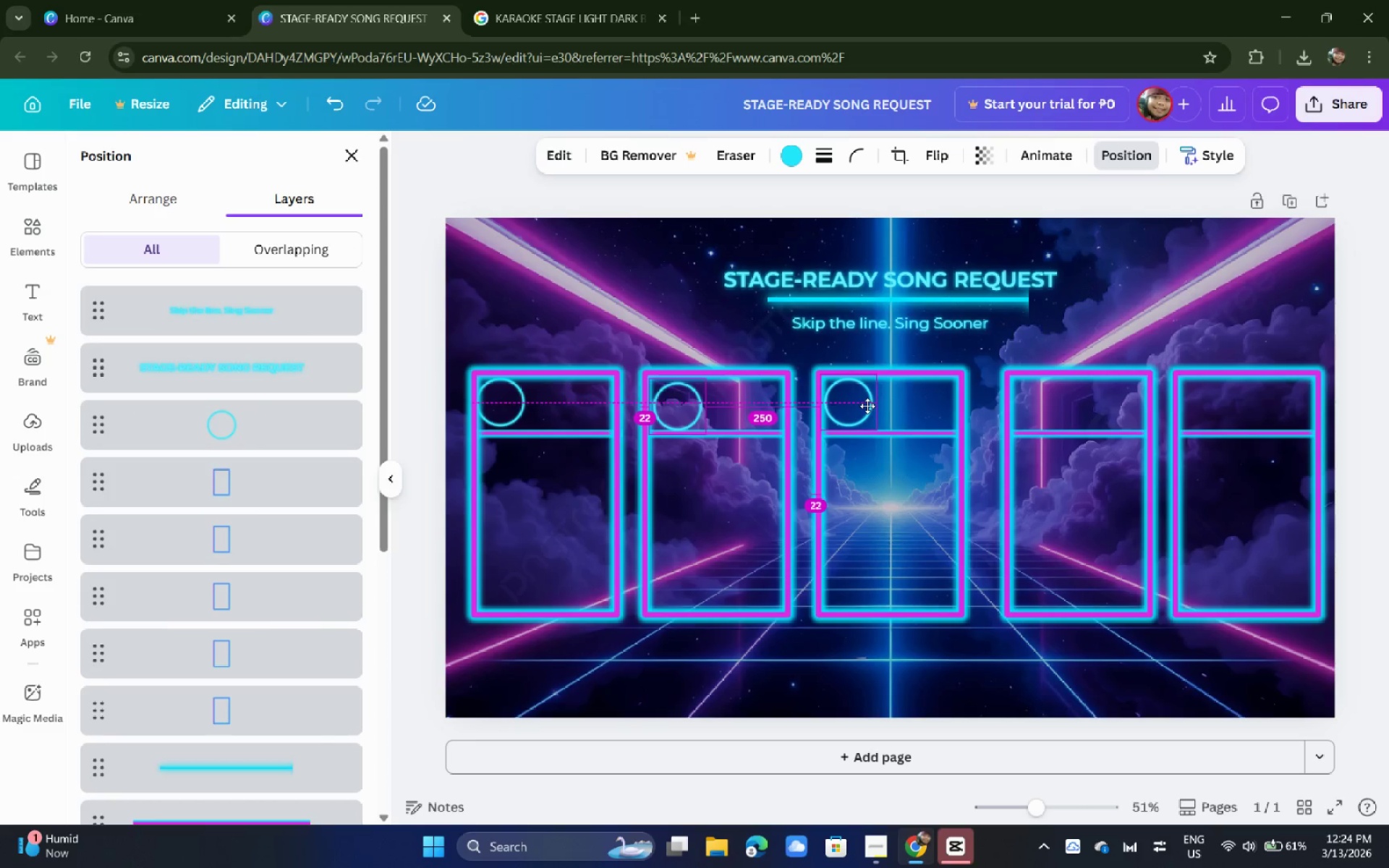 
key(Alt+AltLeft)
 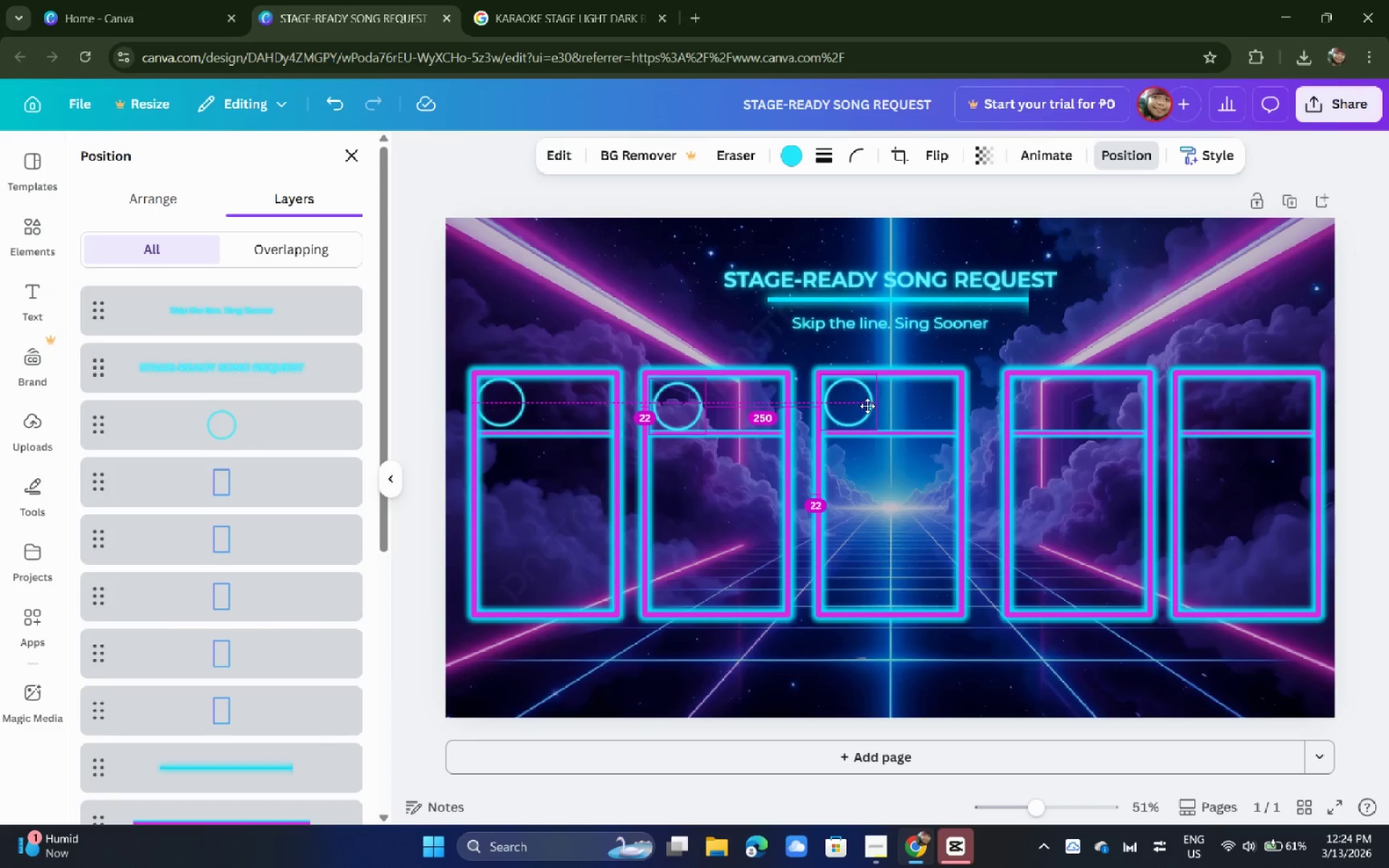 
key(Alt+AltLeft)
 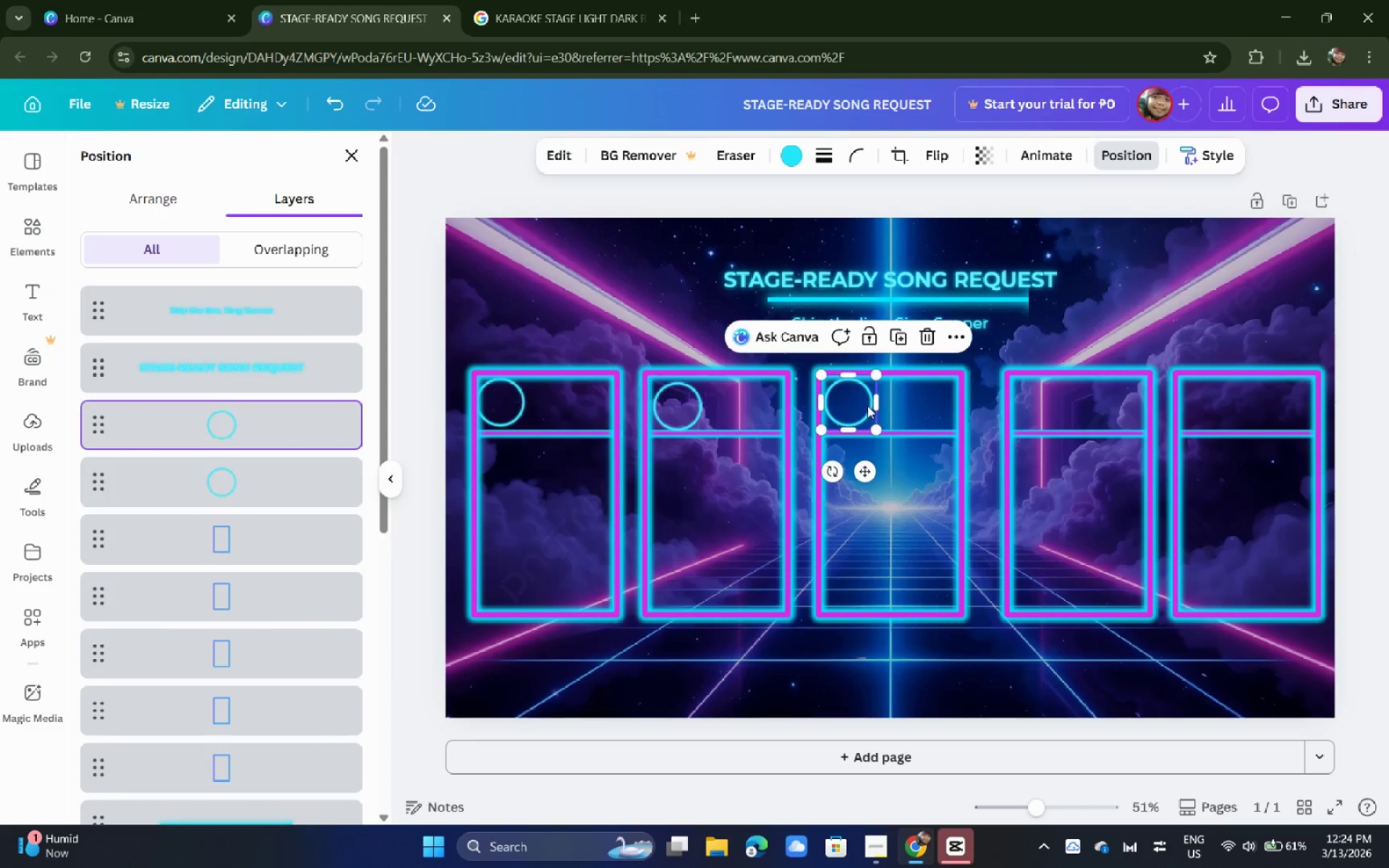 
key(Alt+AltLeft)
 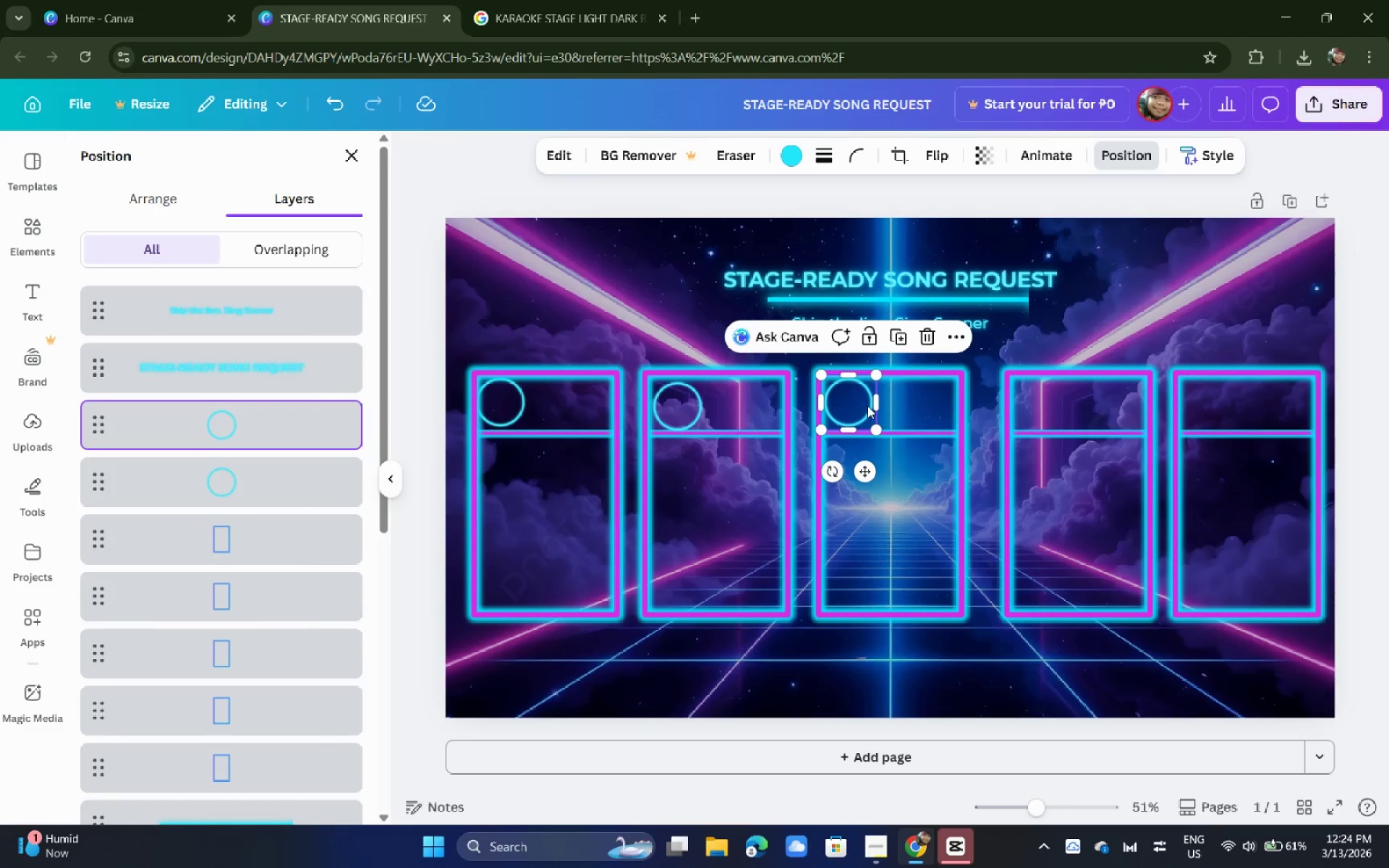 
hold_key(key=AltLeft, duration=1.53)
left_click_drag(start_coordinate=[867, 406], to_coordinate=[1055, 410])
 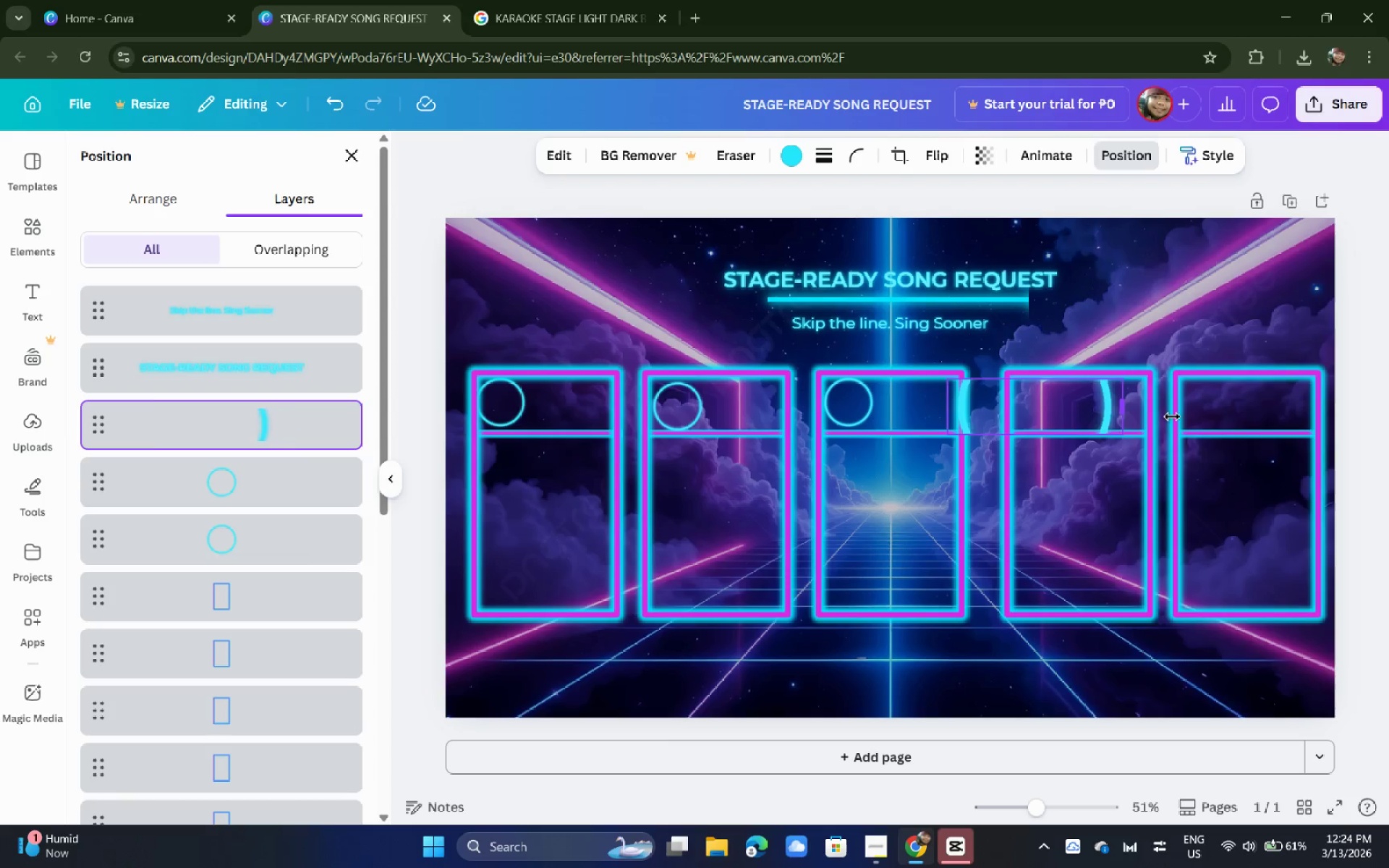 
key(Alt+AltLeft)
 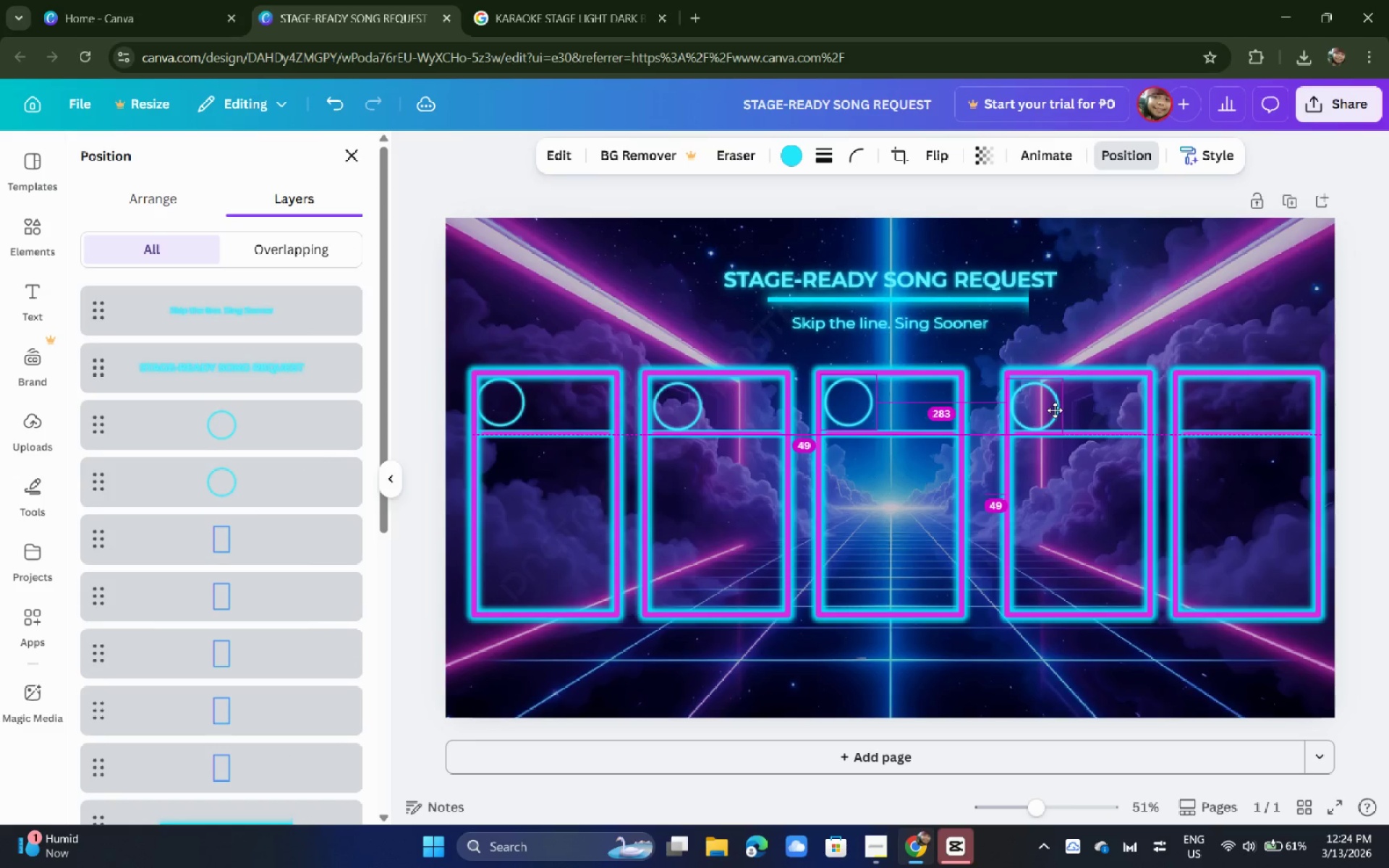 
key(Alt+AltLeft)
 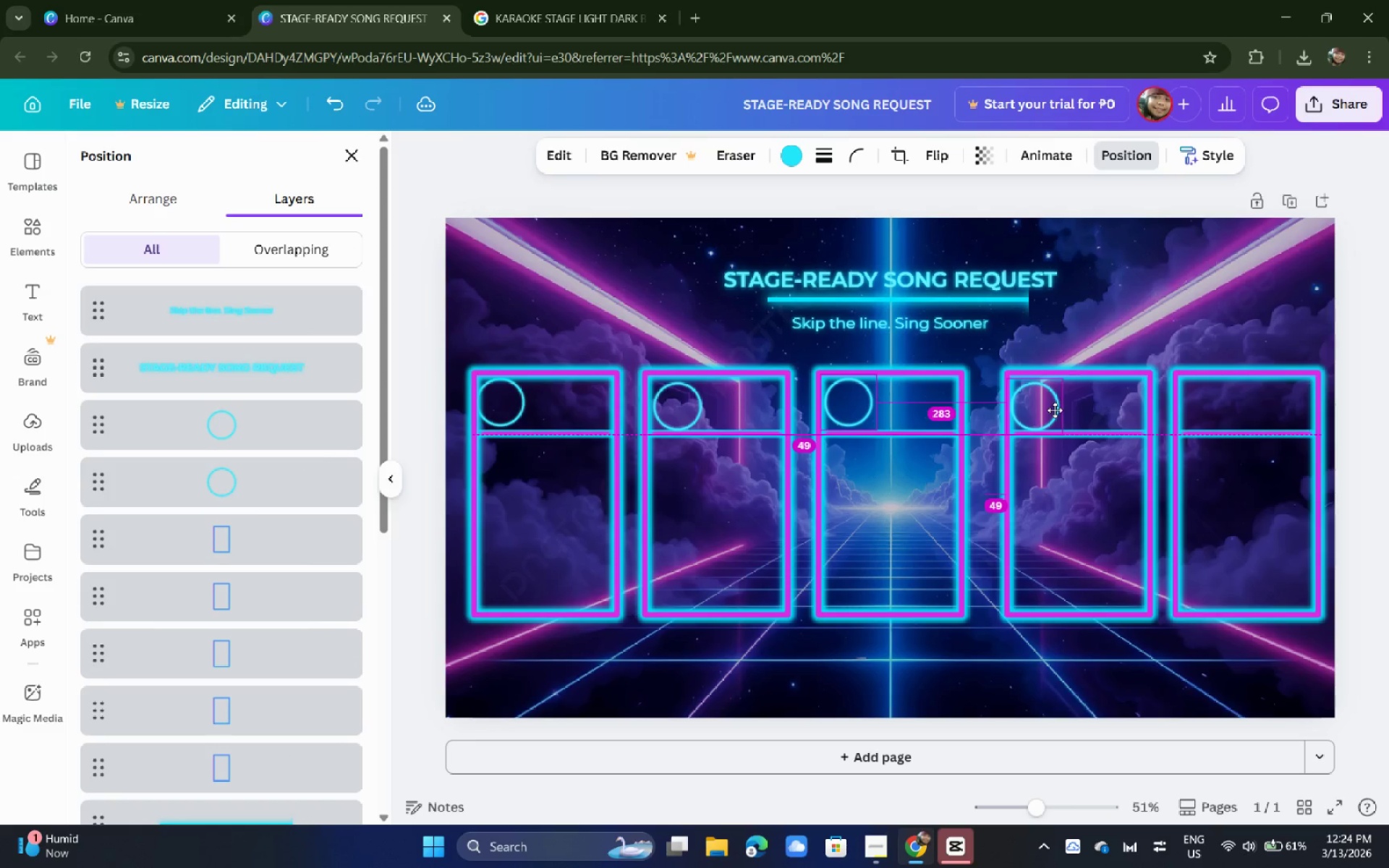 
key(Alt+AltLeft)
 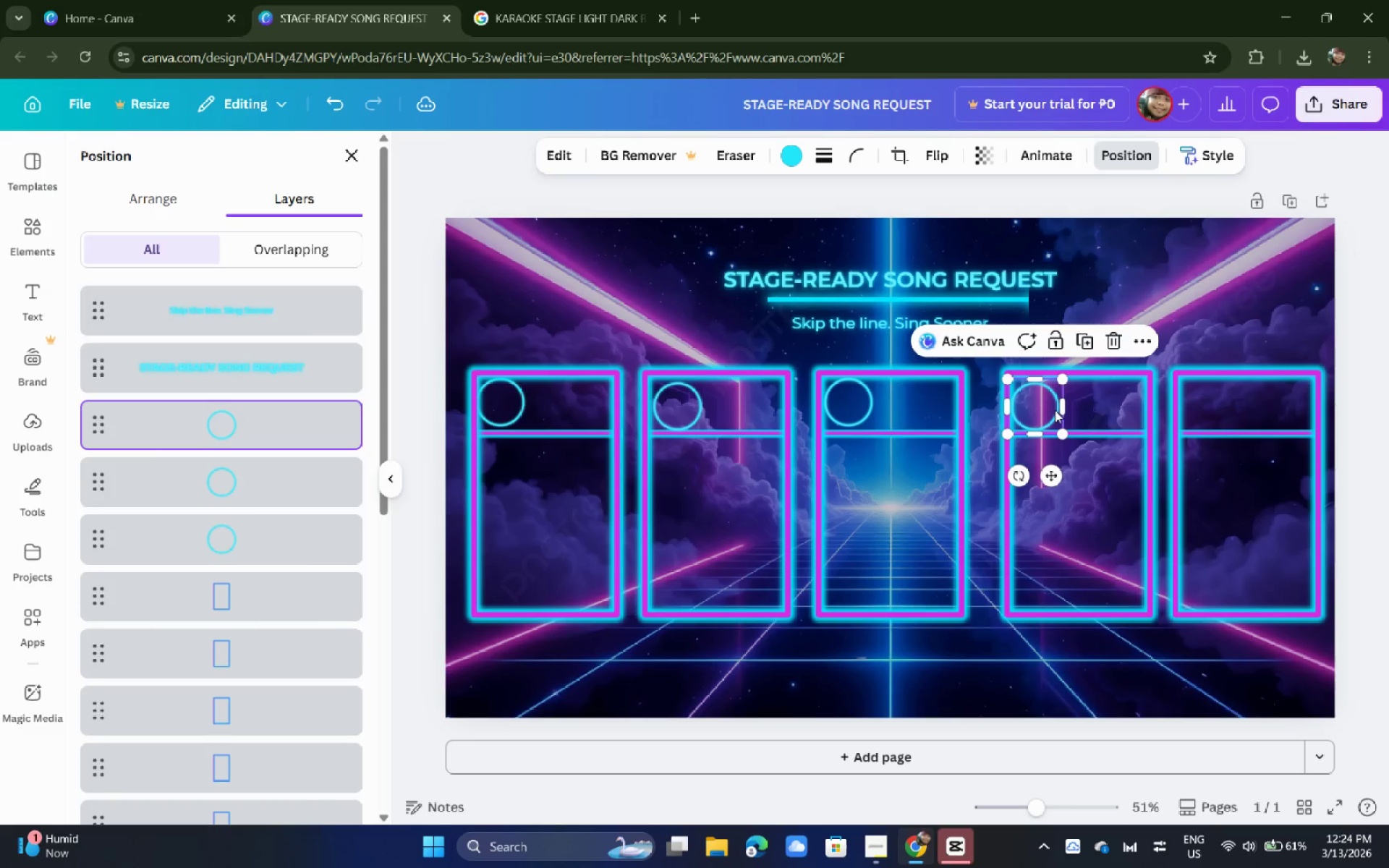 
key(Alt+AltLeft)
 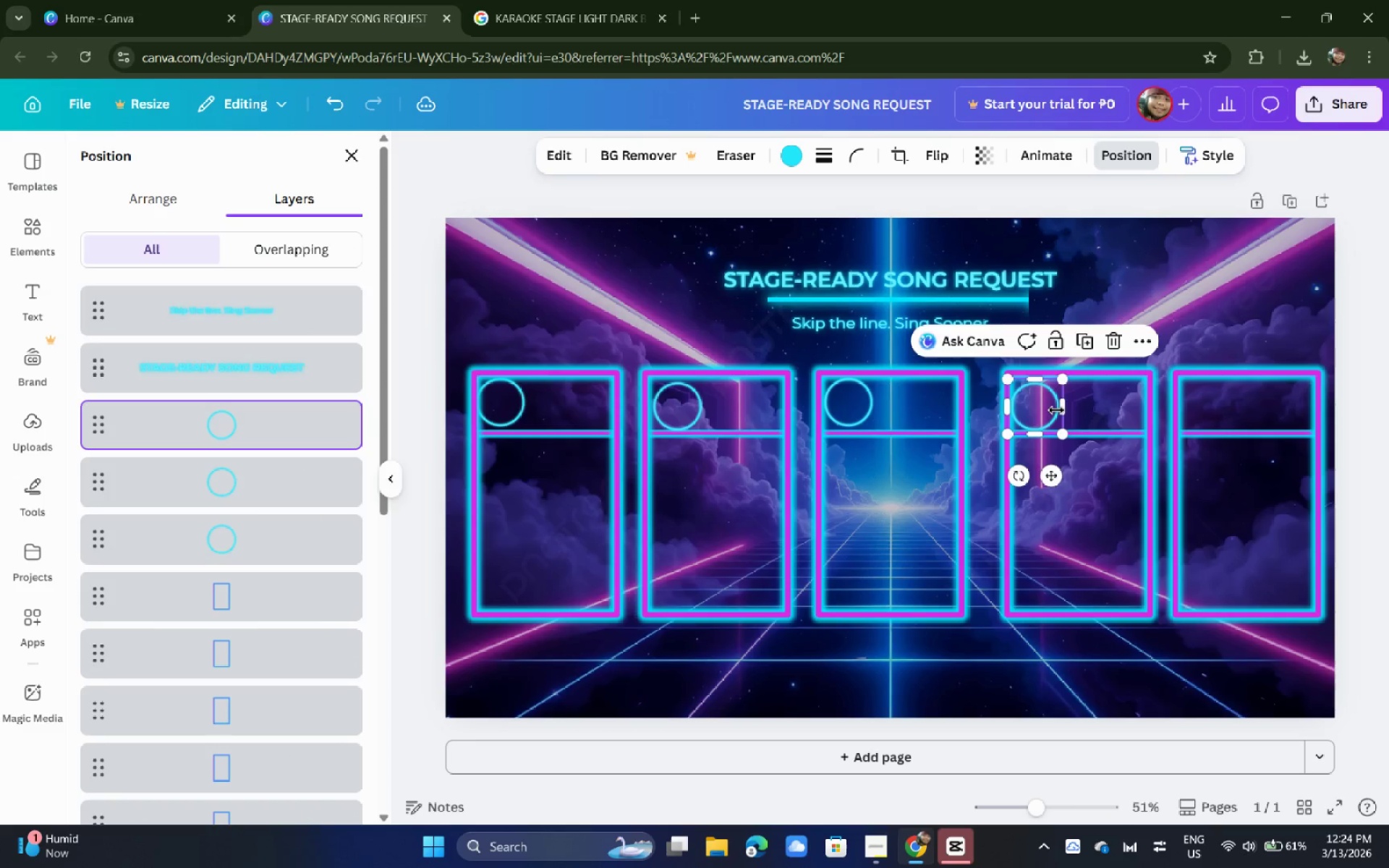 
hold_key(key=AltLeft, duration=1.28)
left_click_drag(start_coordinate=[1056, 410], to_coordinate=[1172, 417])
 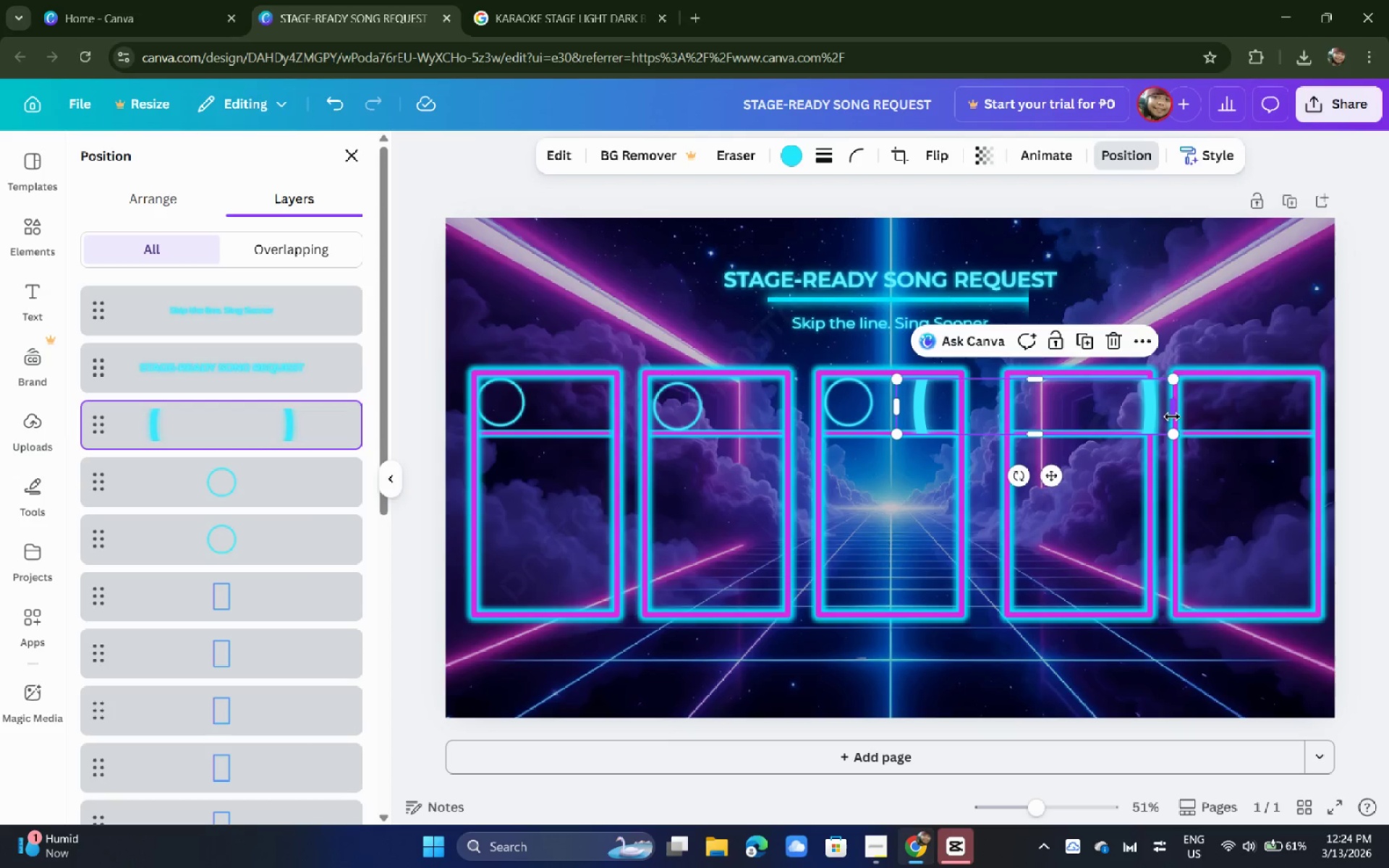 
key(Control+ControlLeft)
 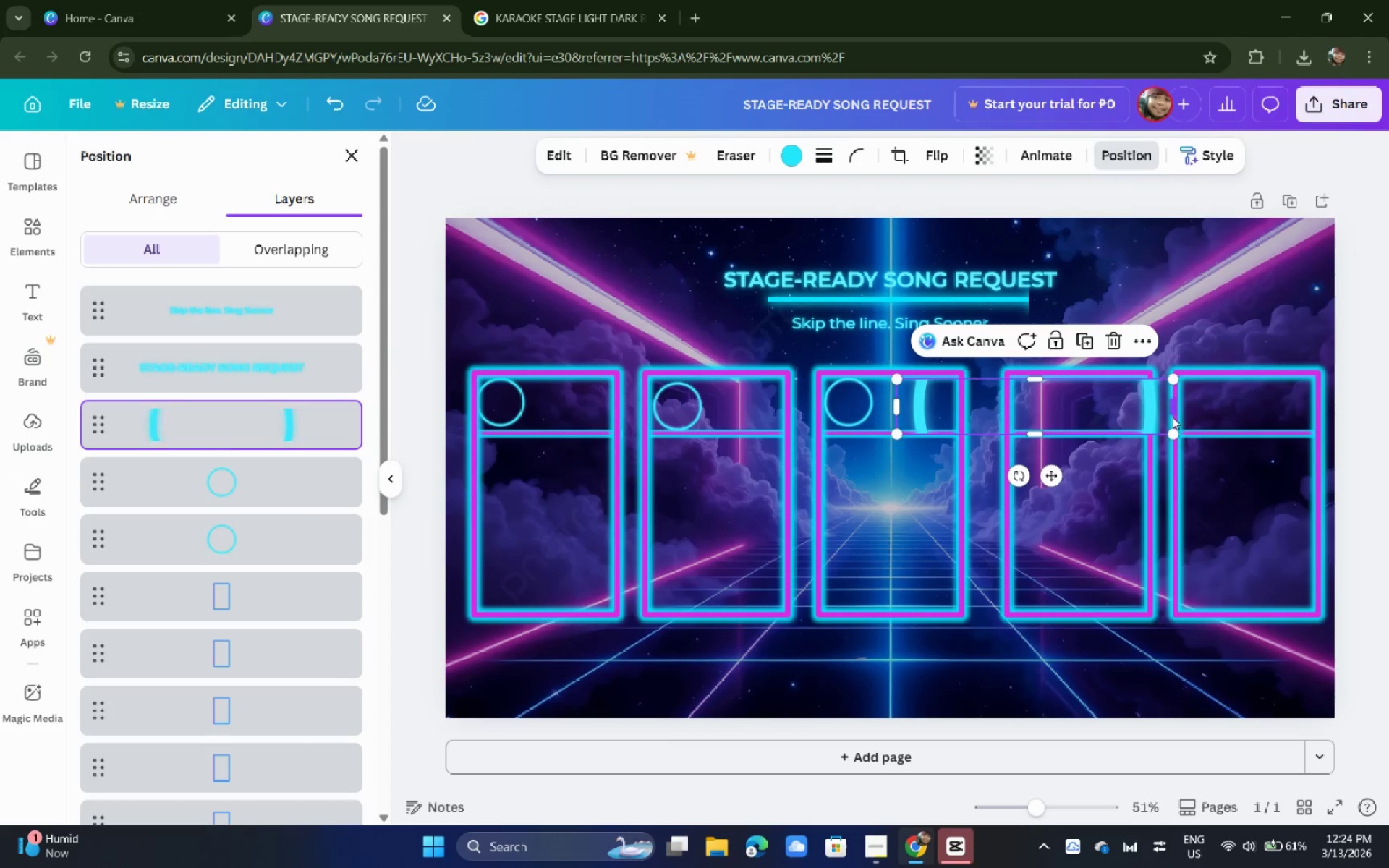 
key(Control+Z)
 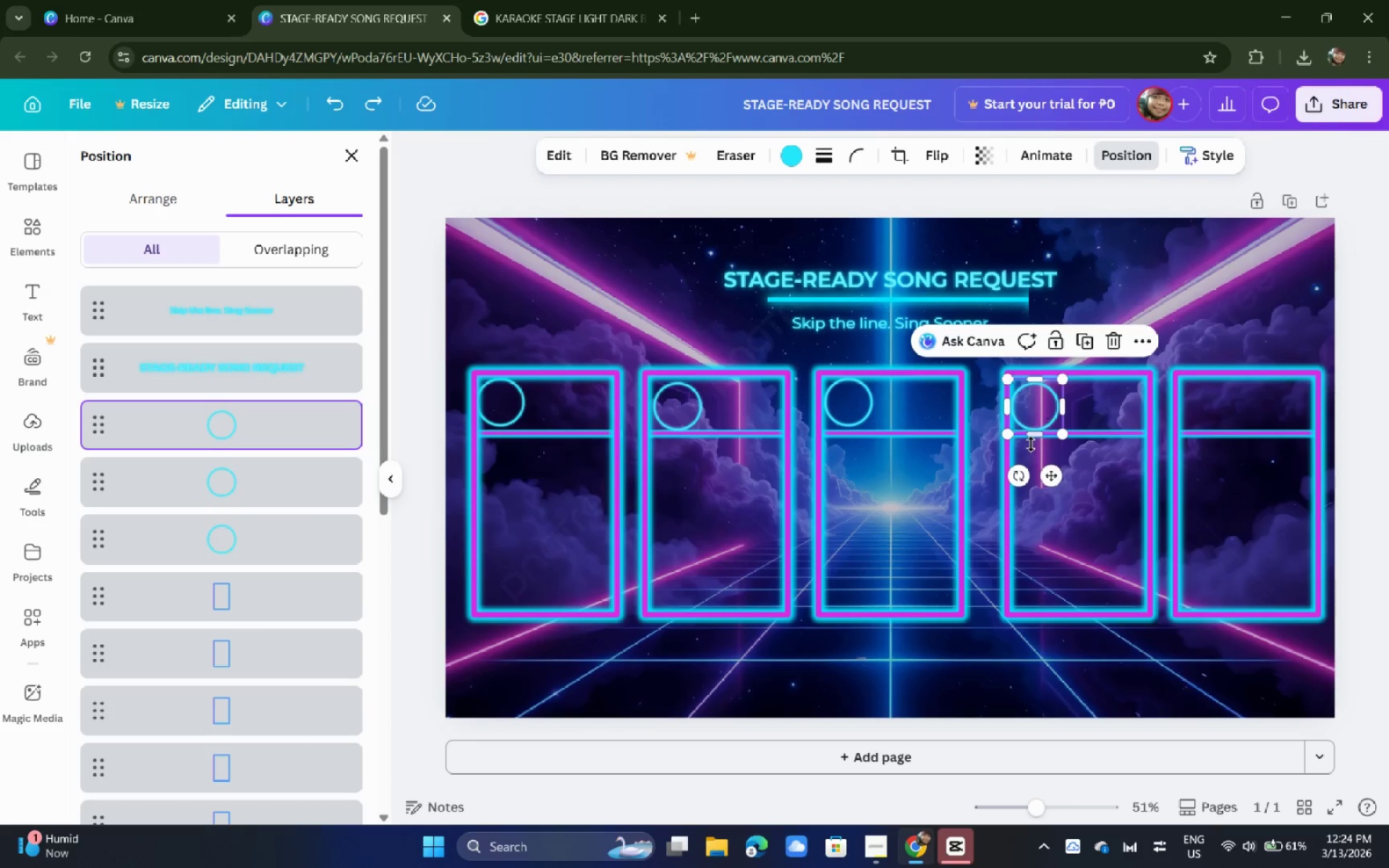 
hold_key(key=AltLeft, duration=1.5)
left_click_drag(start_coordinate=[1051, 469], to_coordinate=[1223, 462])
 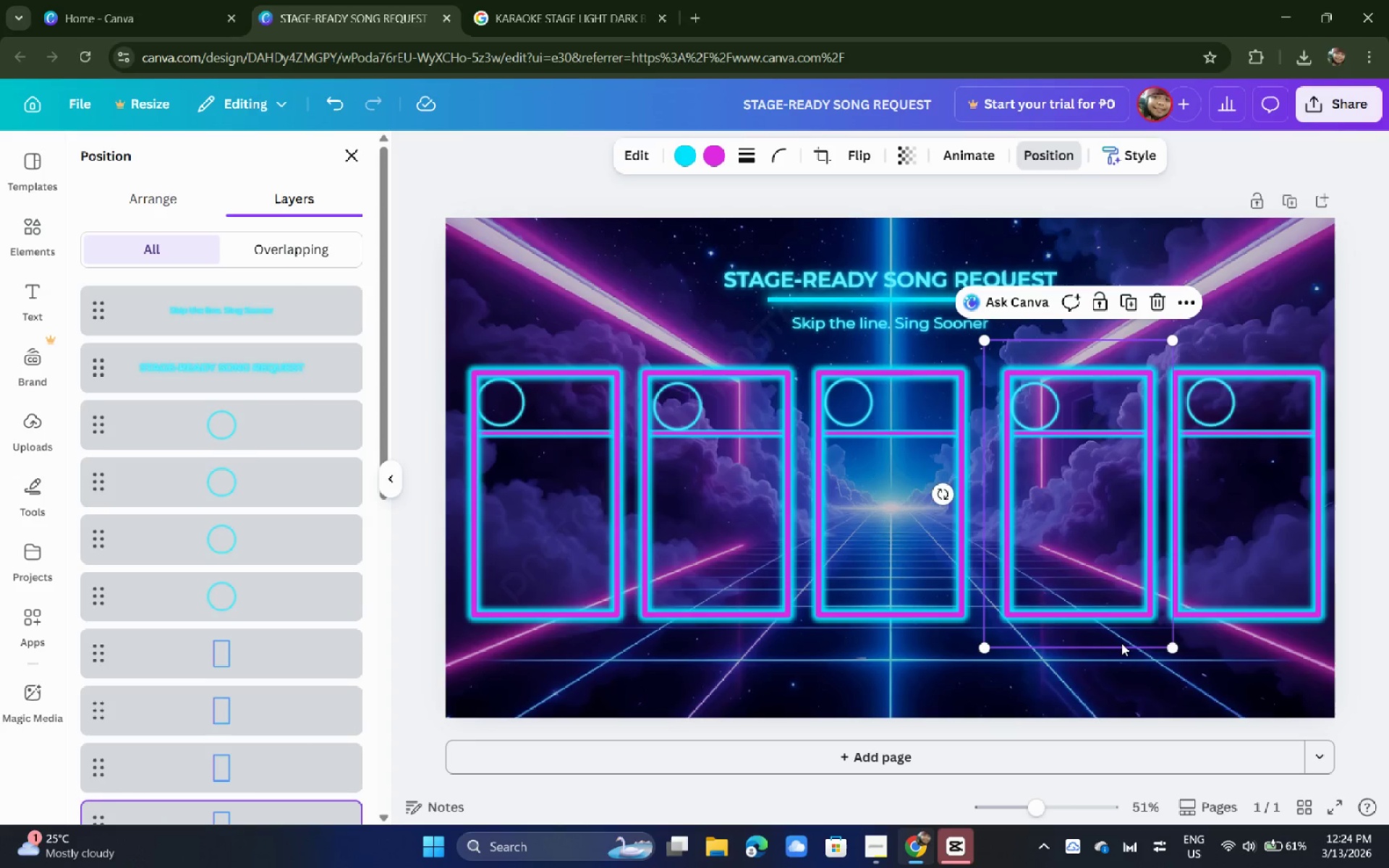 
hold_key(key=AltLeft, duration=1.5)
 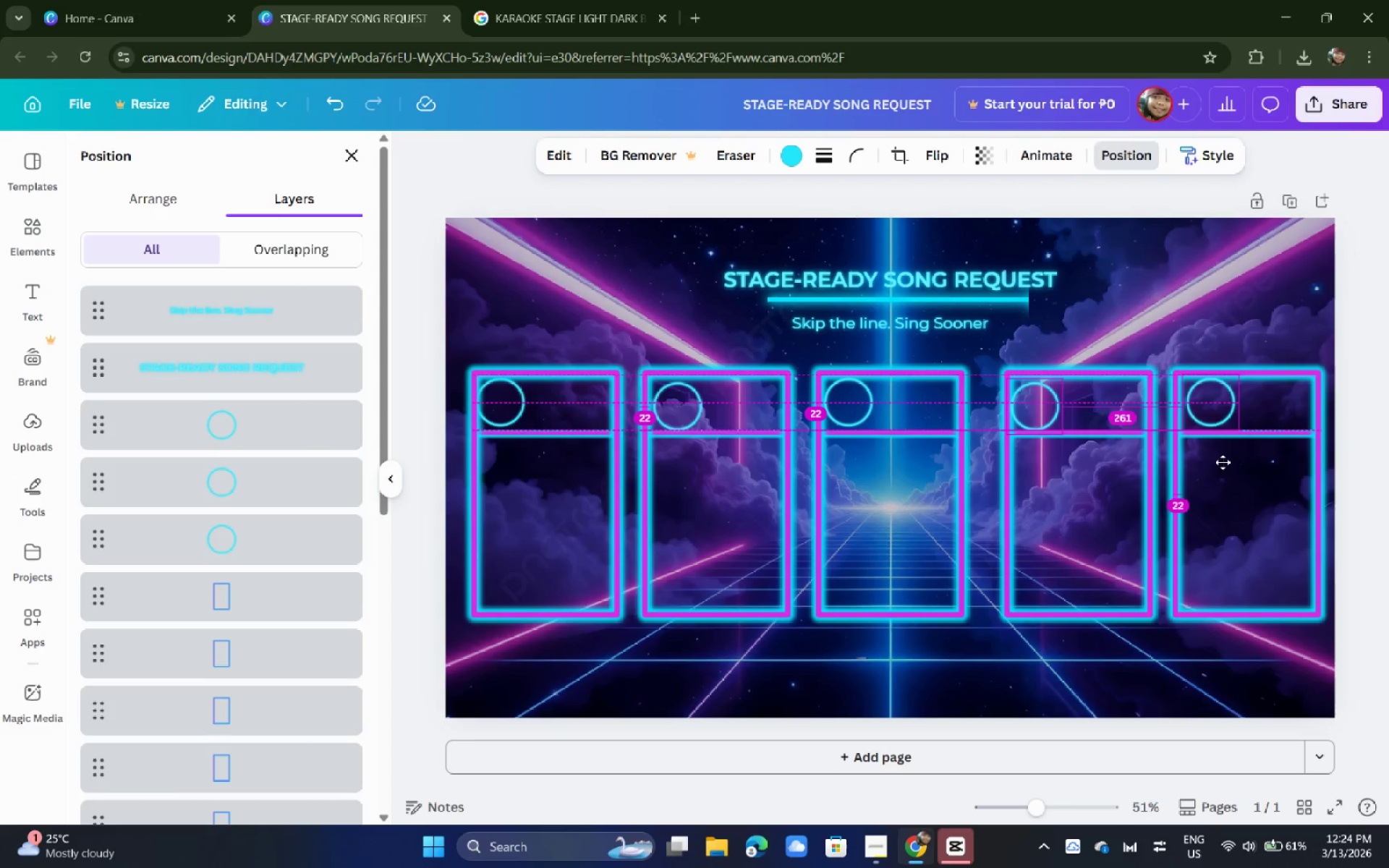 
key(Alt+AltLeft)
 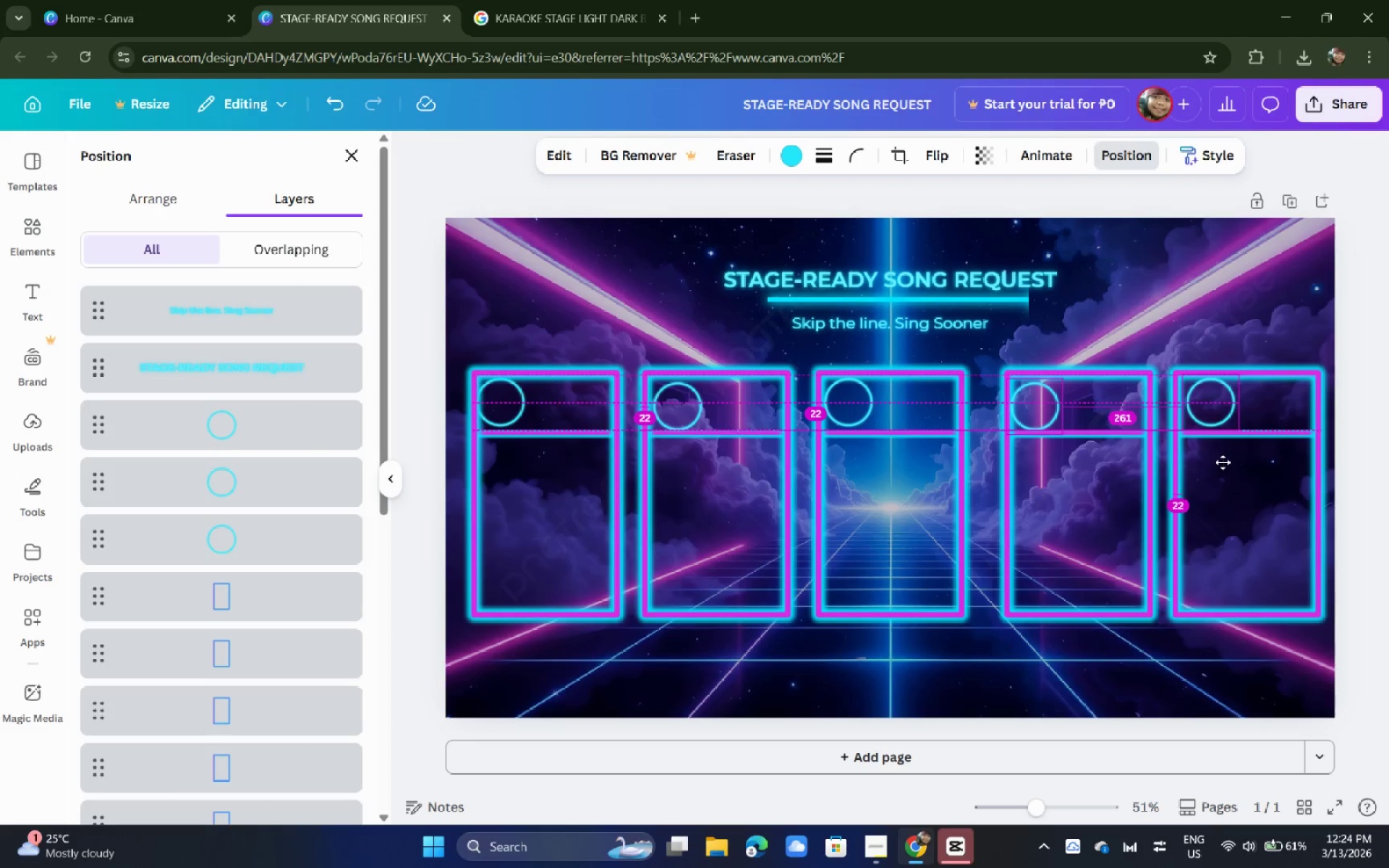 
key(Alt+AltLeft)
 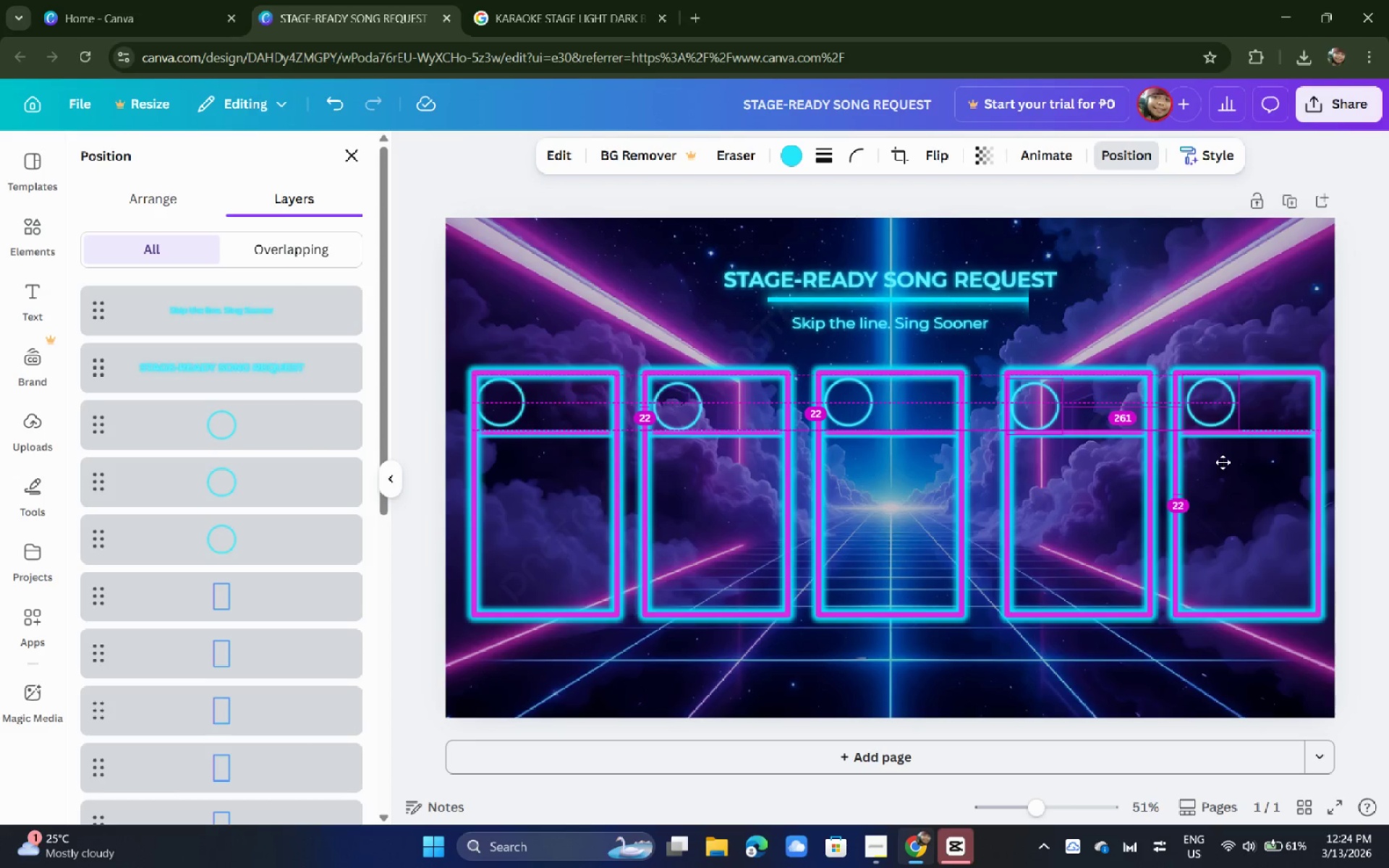 
key(Alt+AltLeft)
 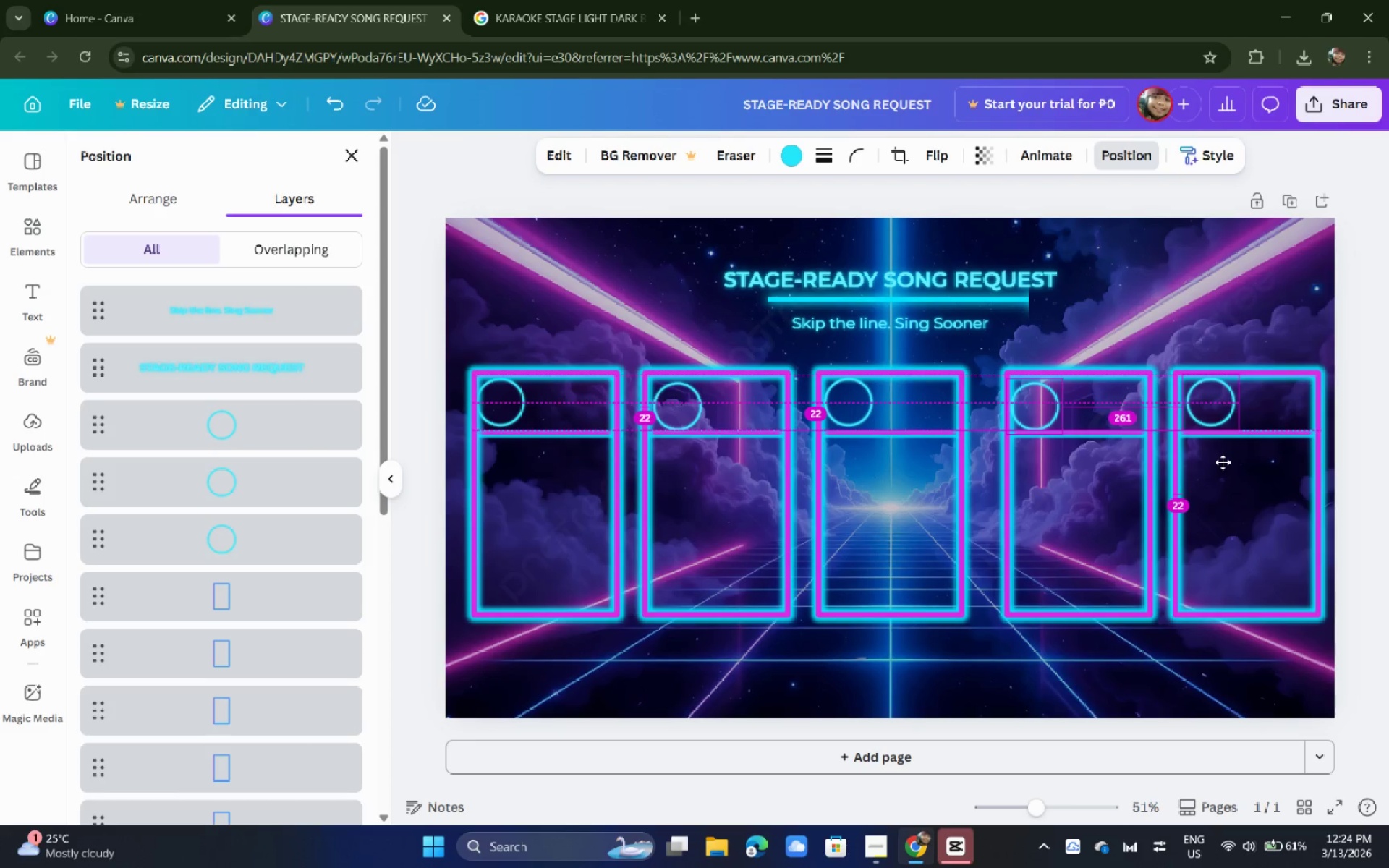 
key(Alt+AltLeft)
 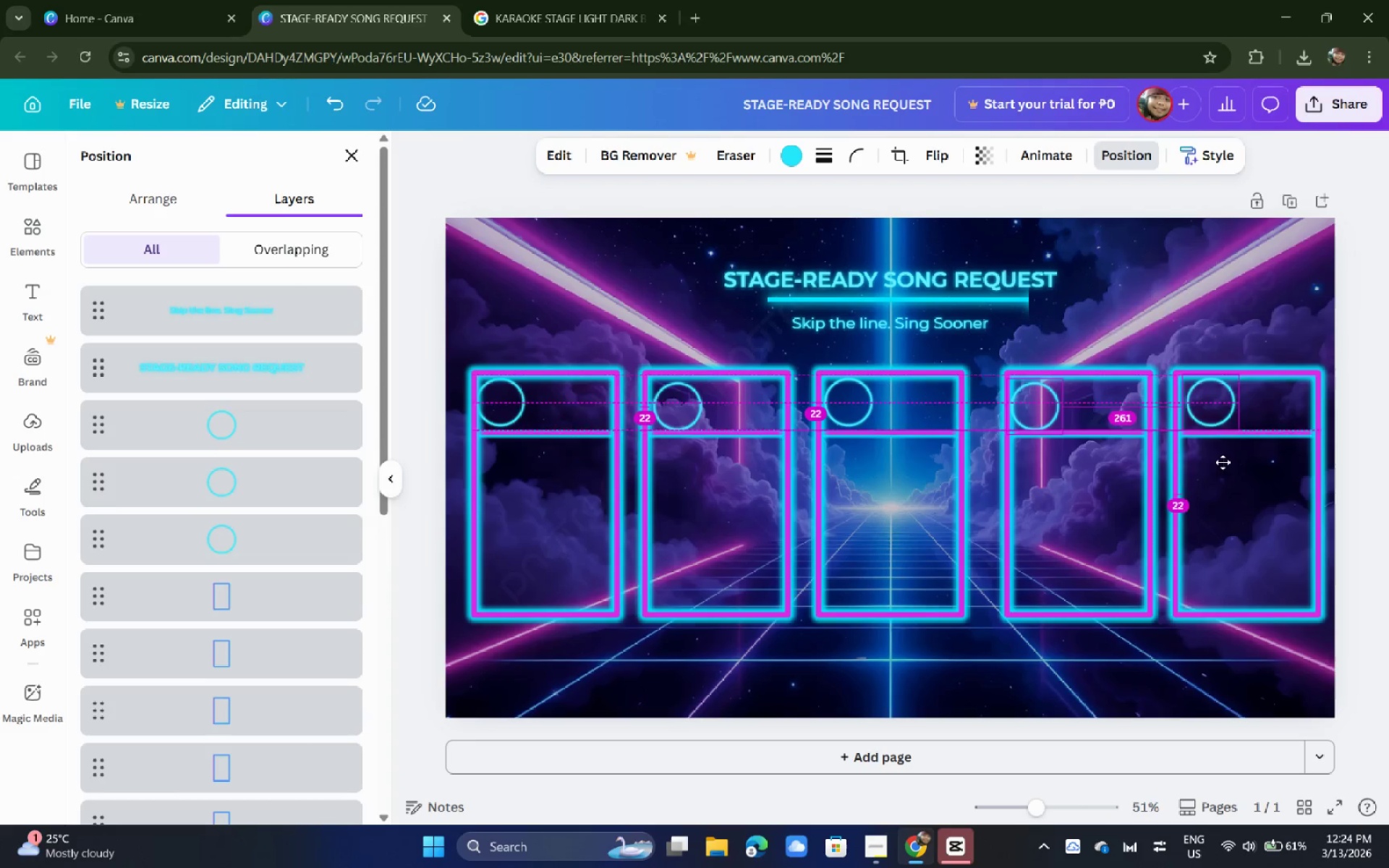 
key(Alt+AltLeft)
 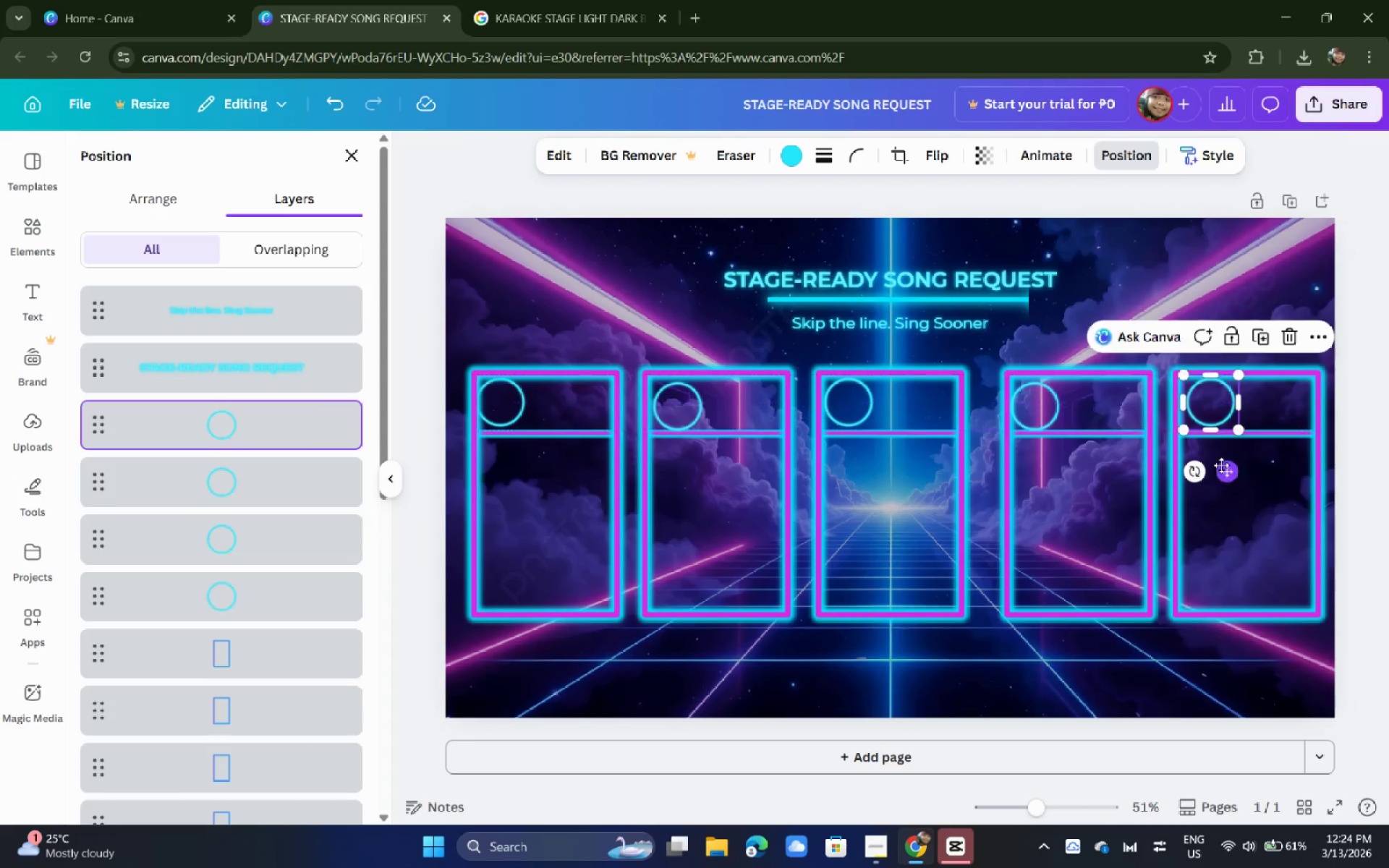 
hold_key(key=AltLeft, duration=19.89)
left_click([1121, 643])
 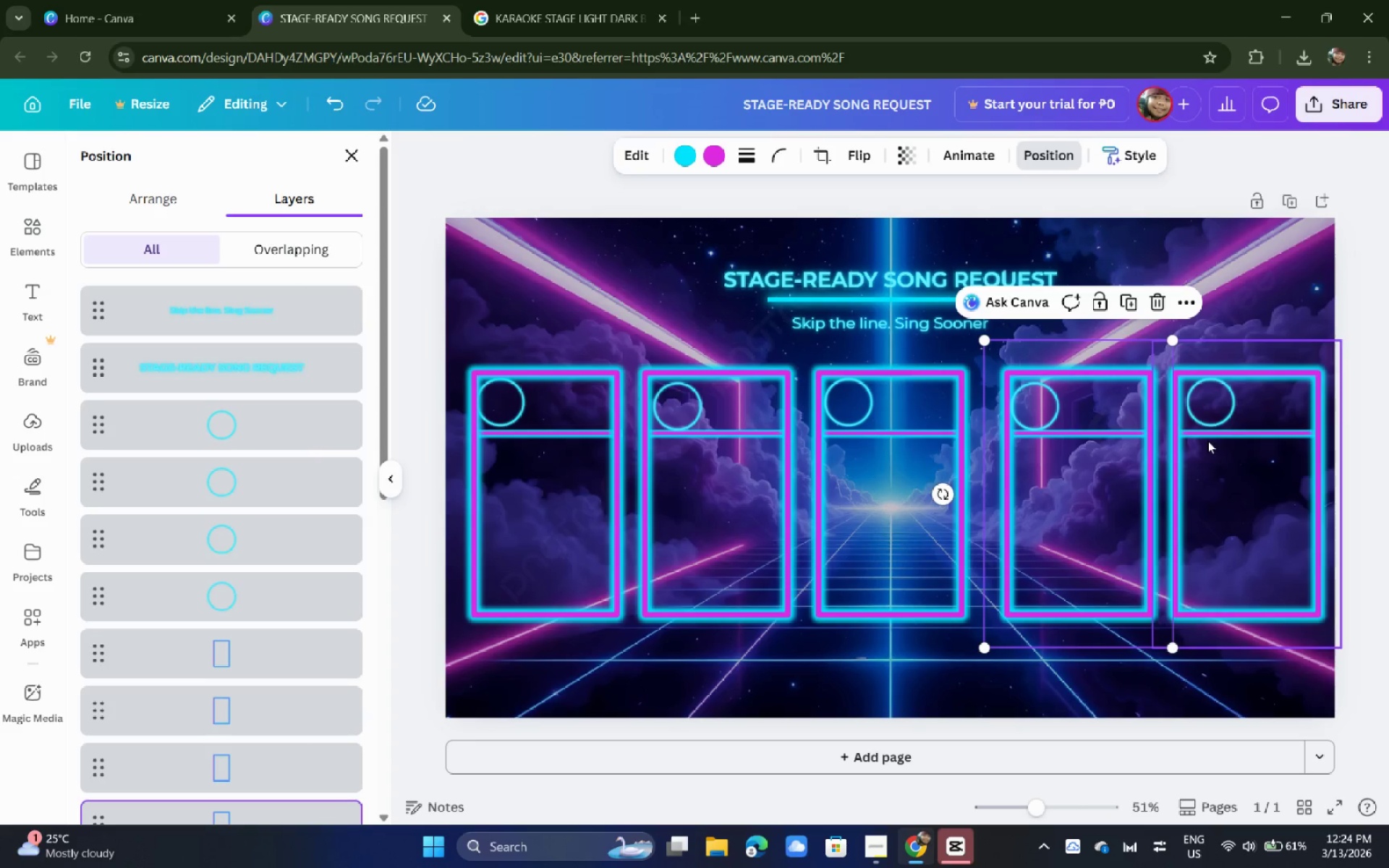 
left_click([1214, 415])
 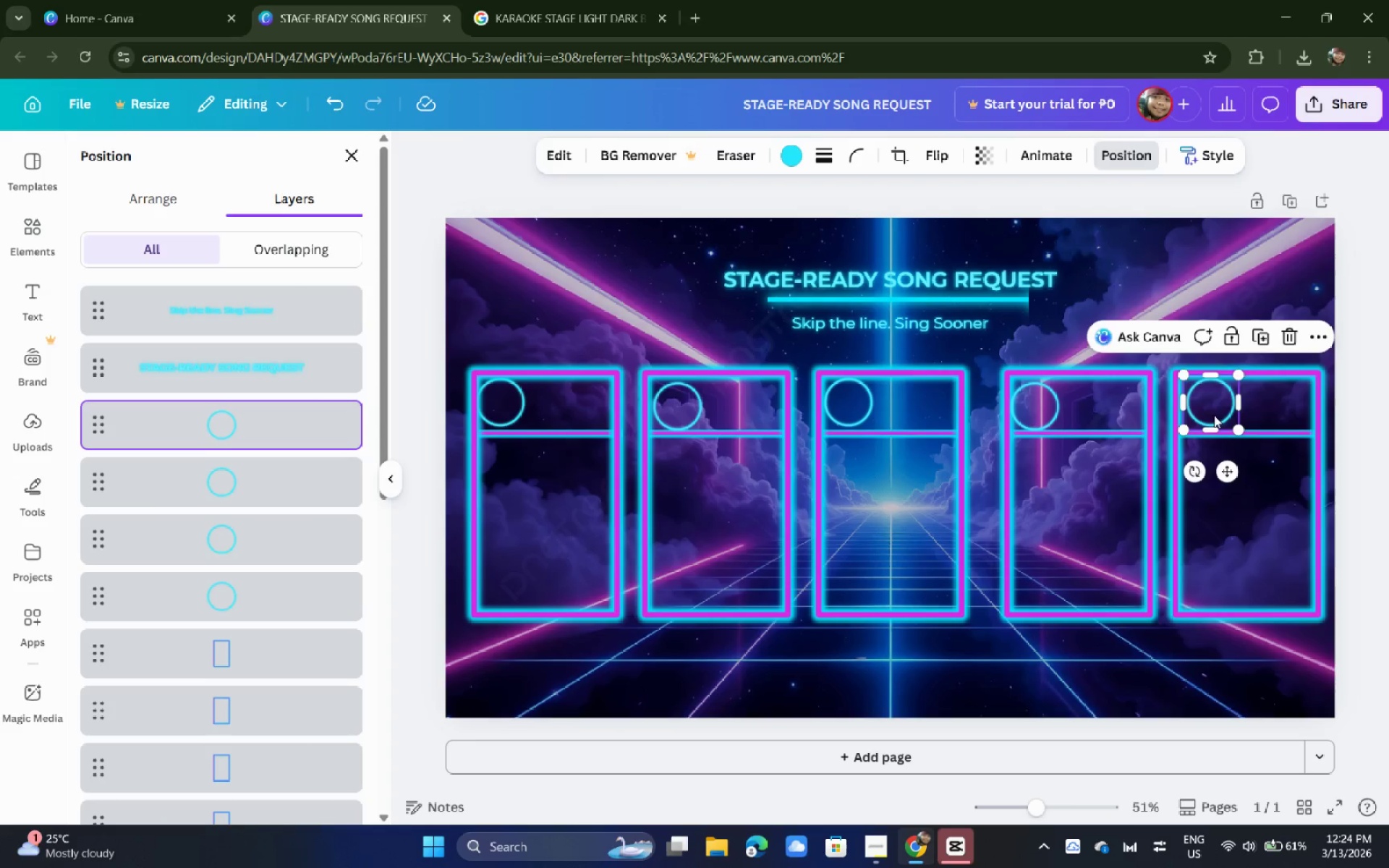 
left_click_drag(start_coordinate=[1214, 415], to_coordinate=[1205, 415])
 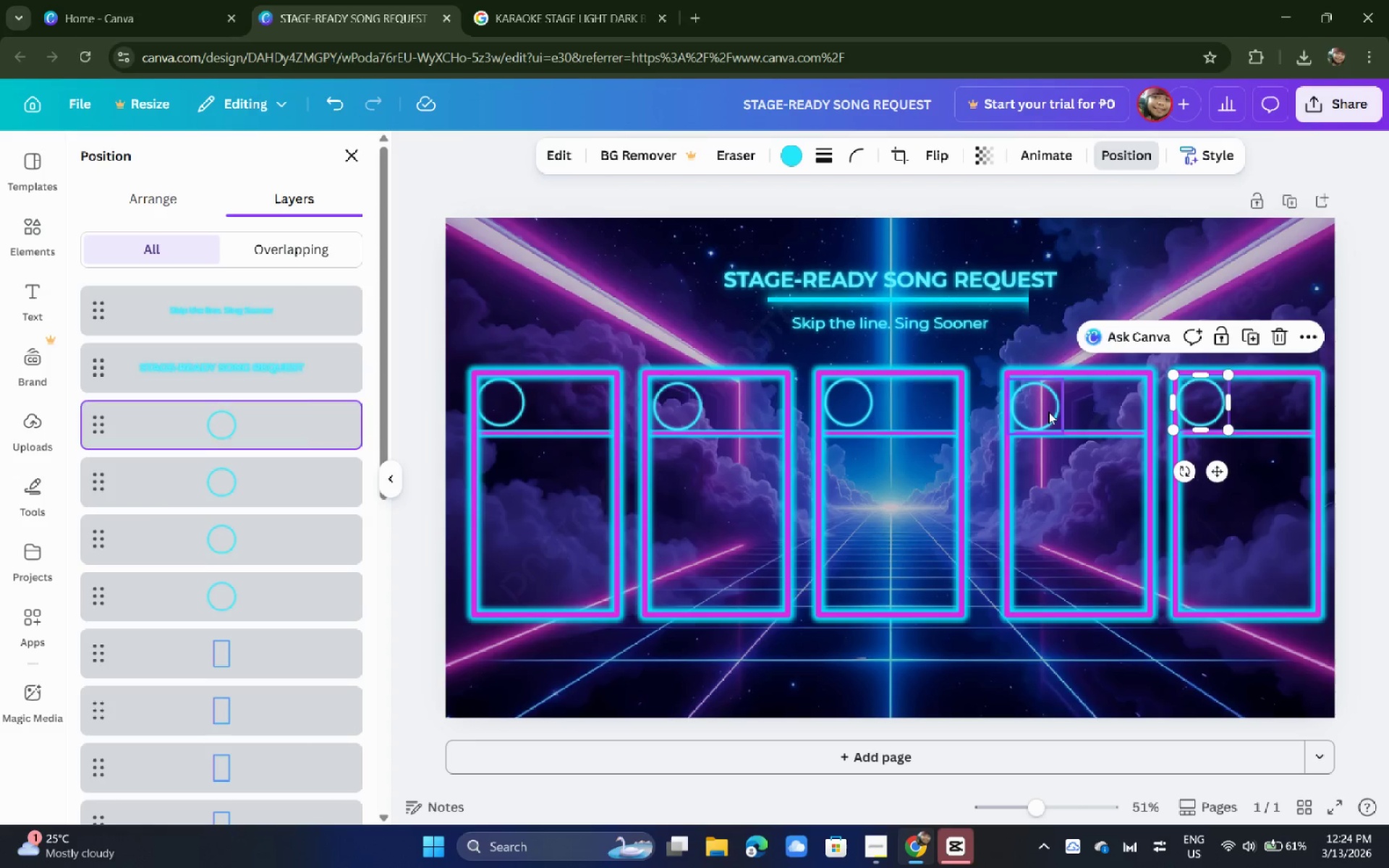 
left_click_drag(start_coordinate=[1048, 411], to_coordinate=[1047, 401])
 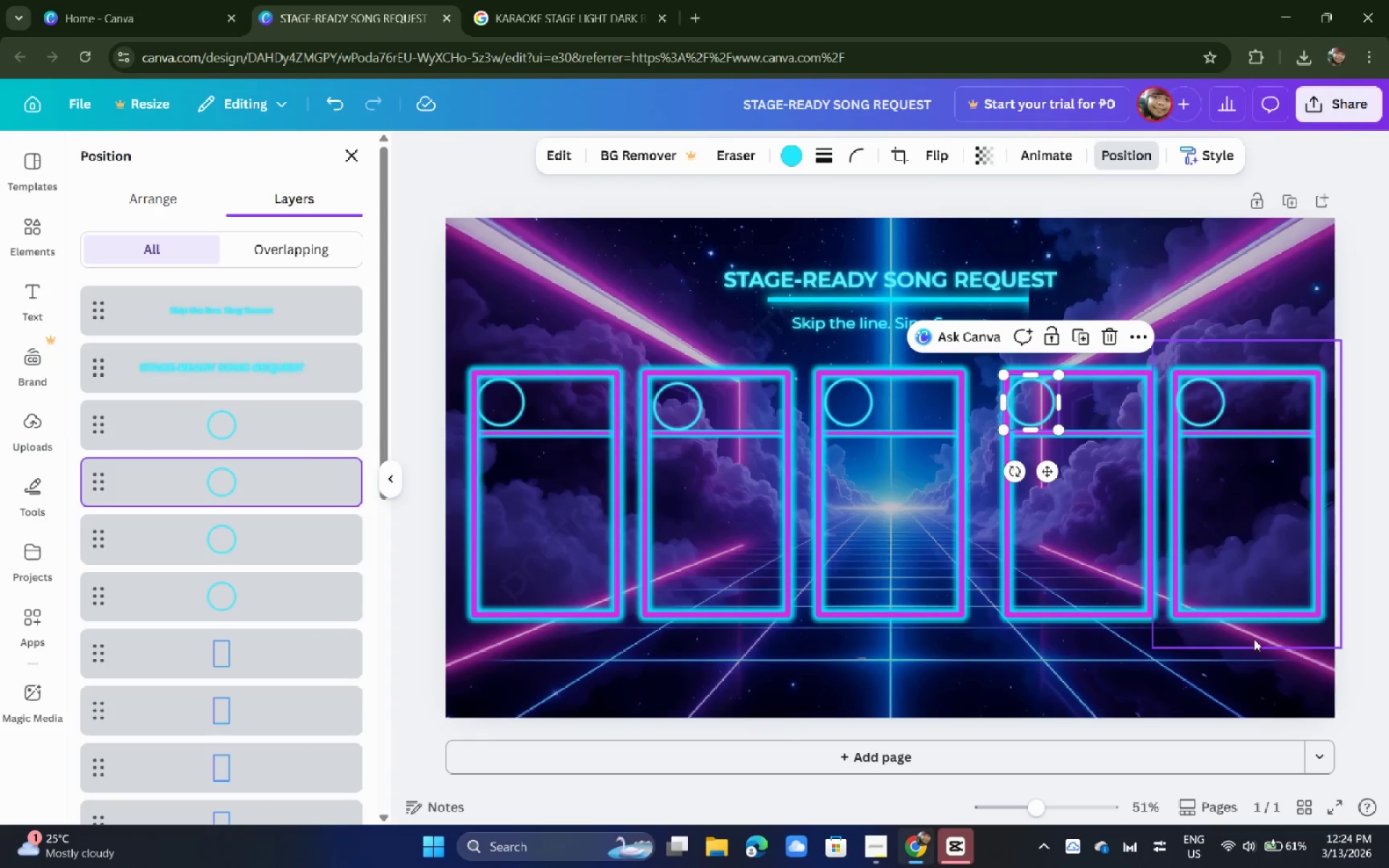 
left_click_drag(start_coordinate=[1258, 651], to_coordinate=[1215, 333])
 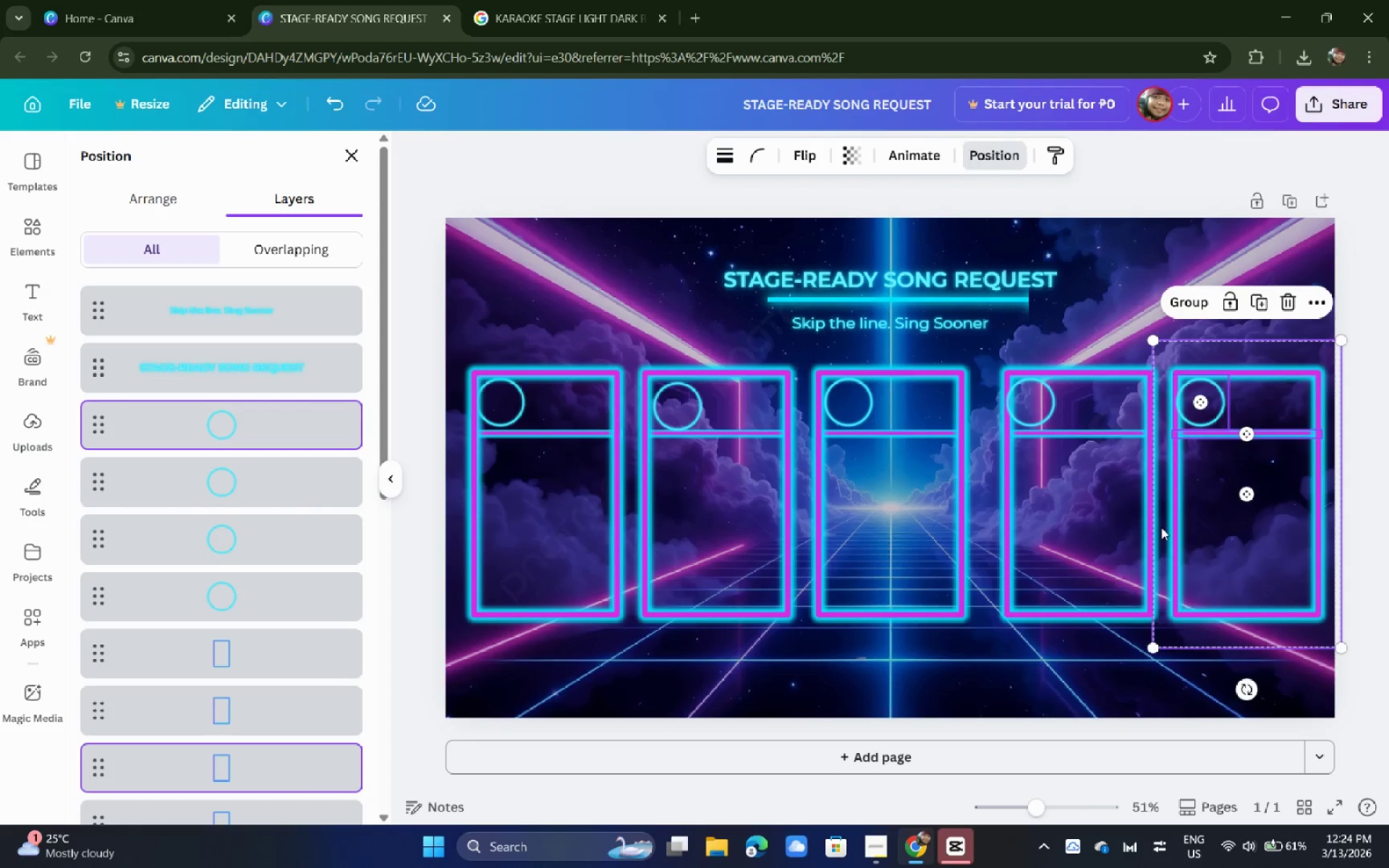 
key(Backspace)
 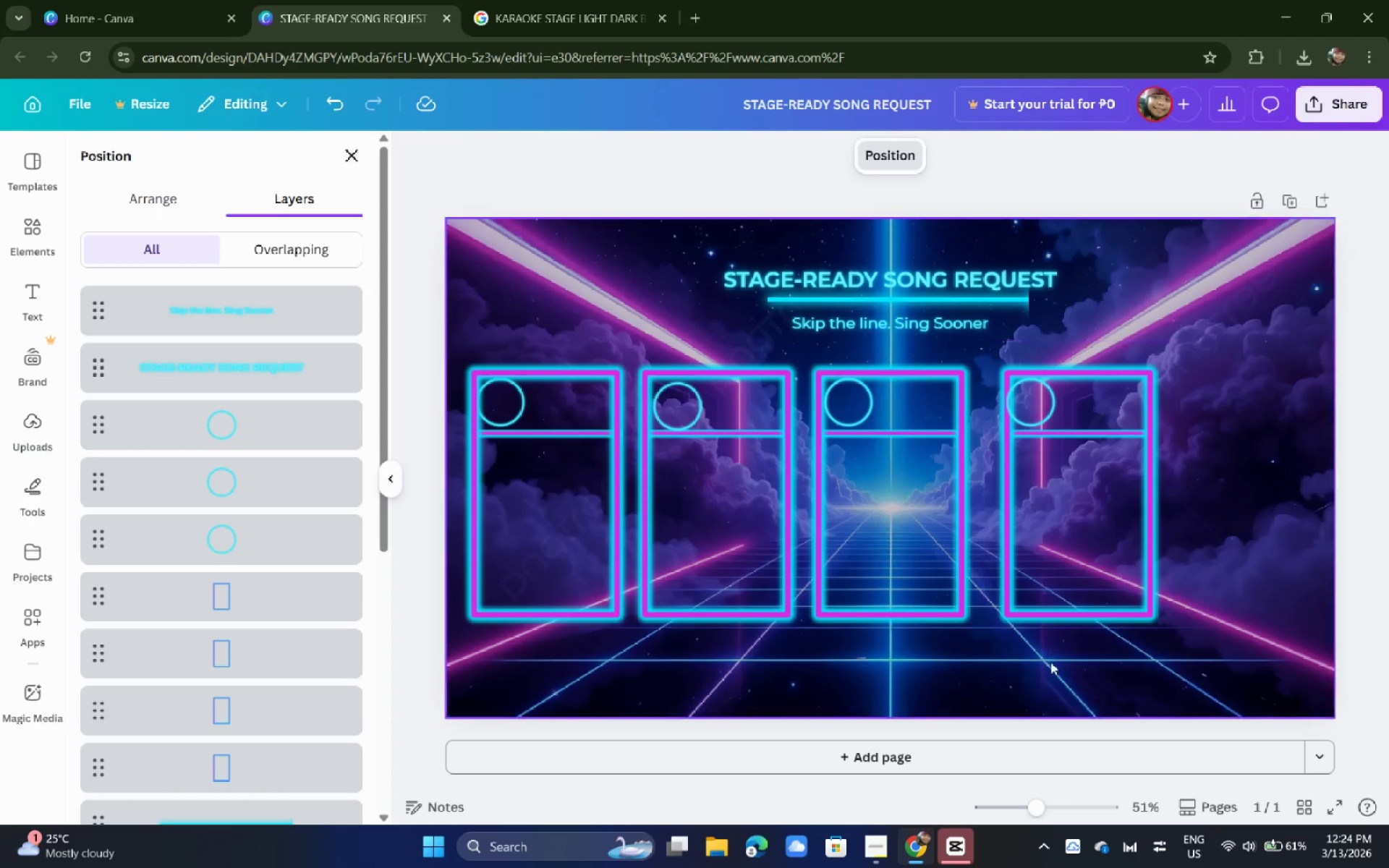 
left_click_drag(start_coordinate=[1050, 662], to_coordinate=[1092, 299])
 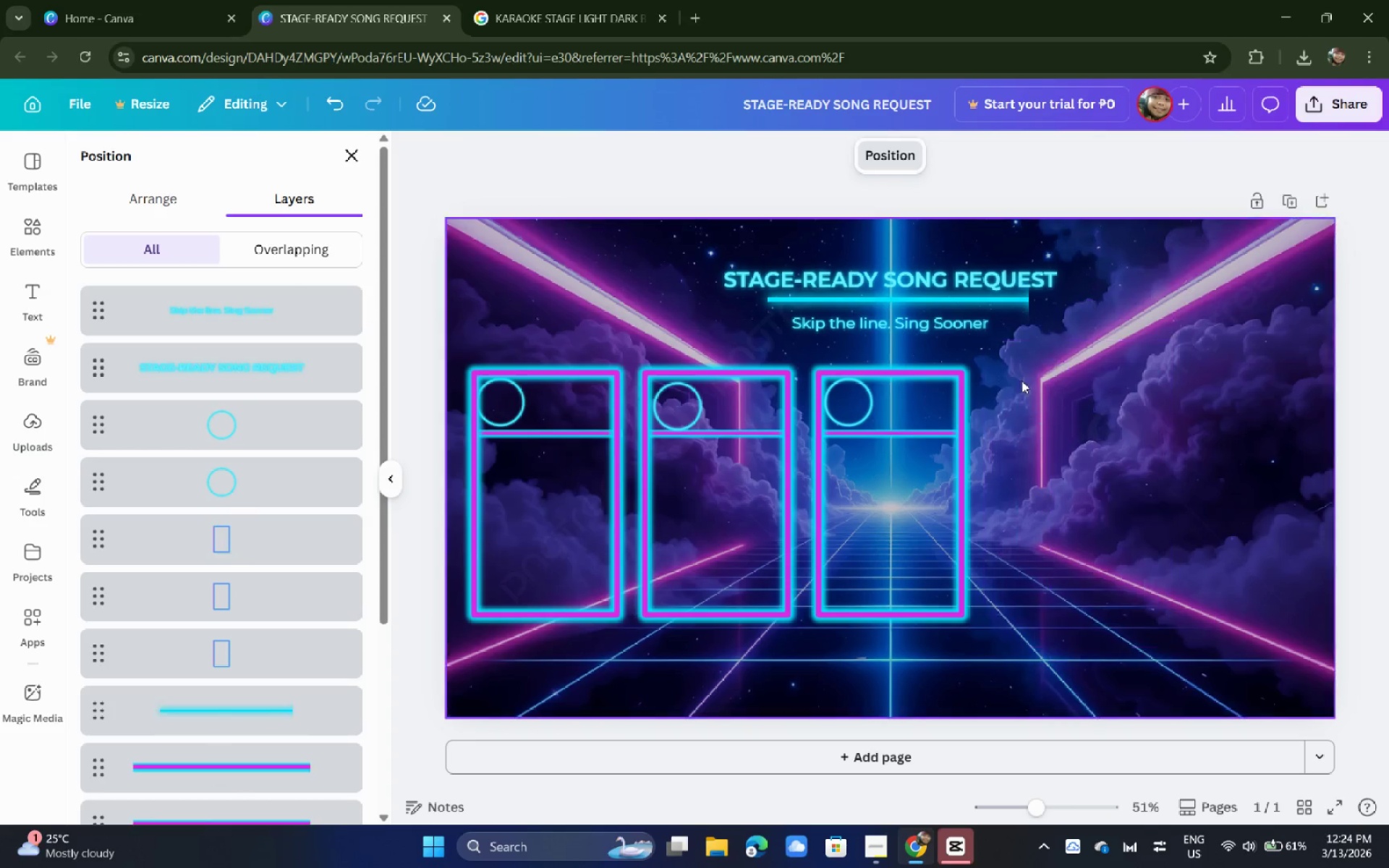 
key(Backspace)
 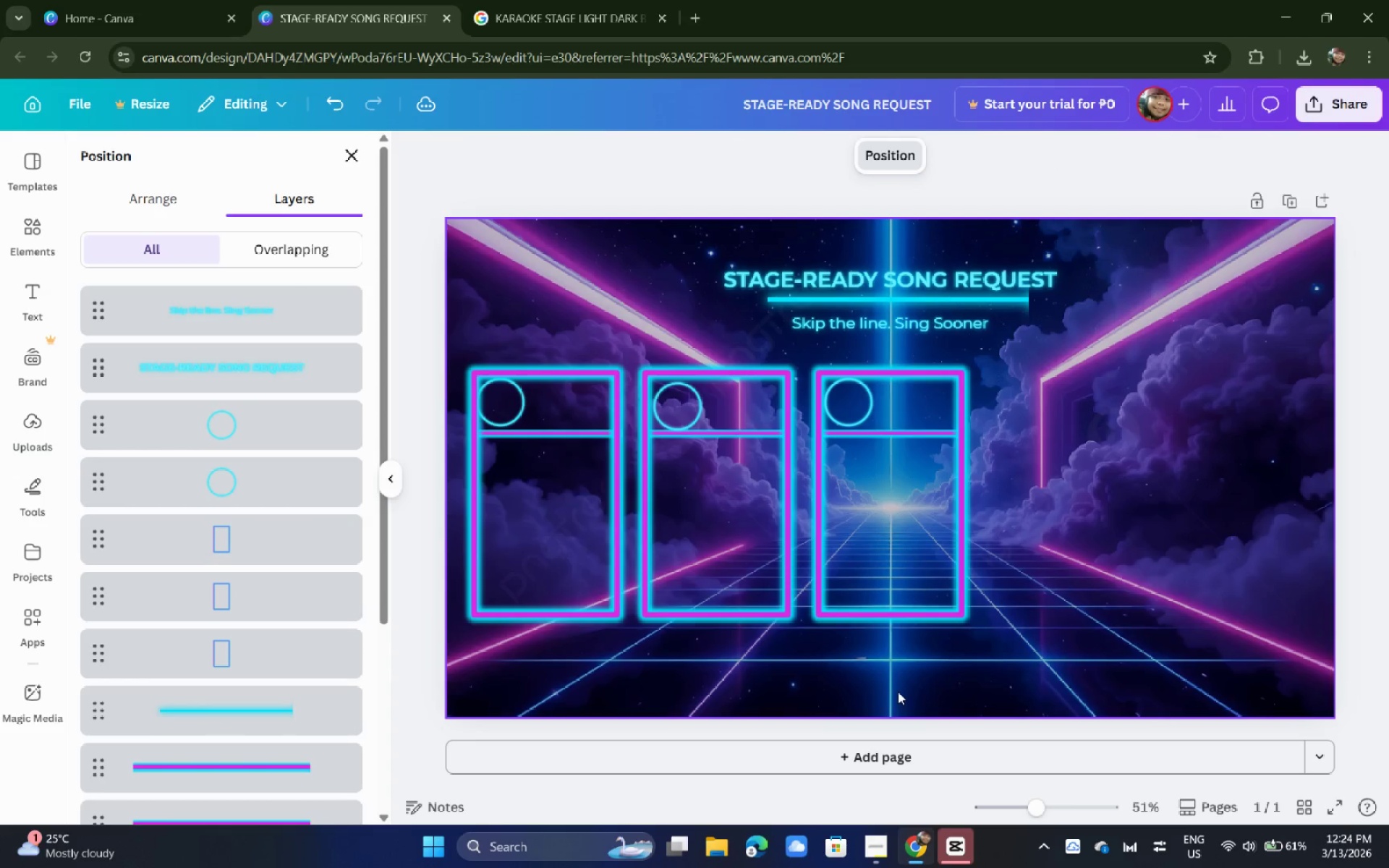 
left_click_drag(start_coordinate=[720, 673], to_coordinate=[730, 333])
 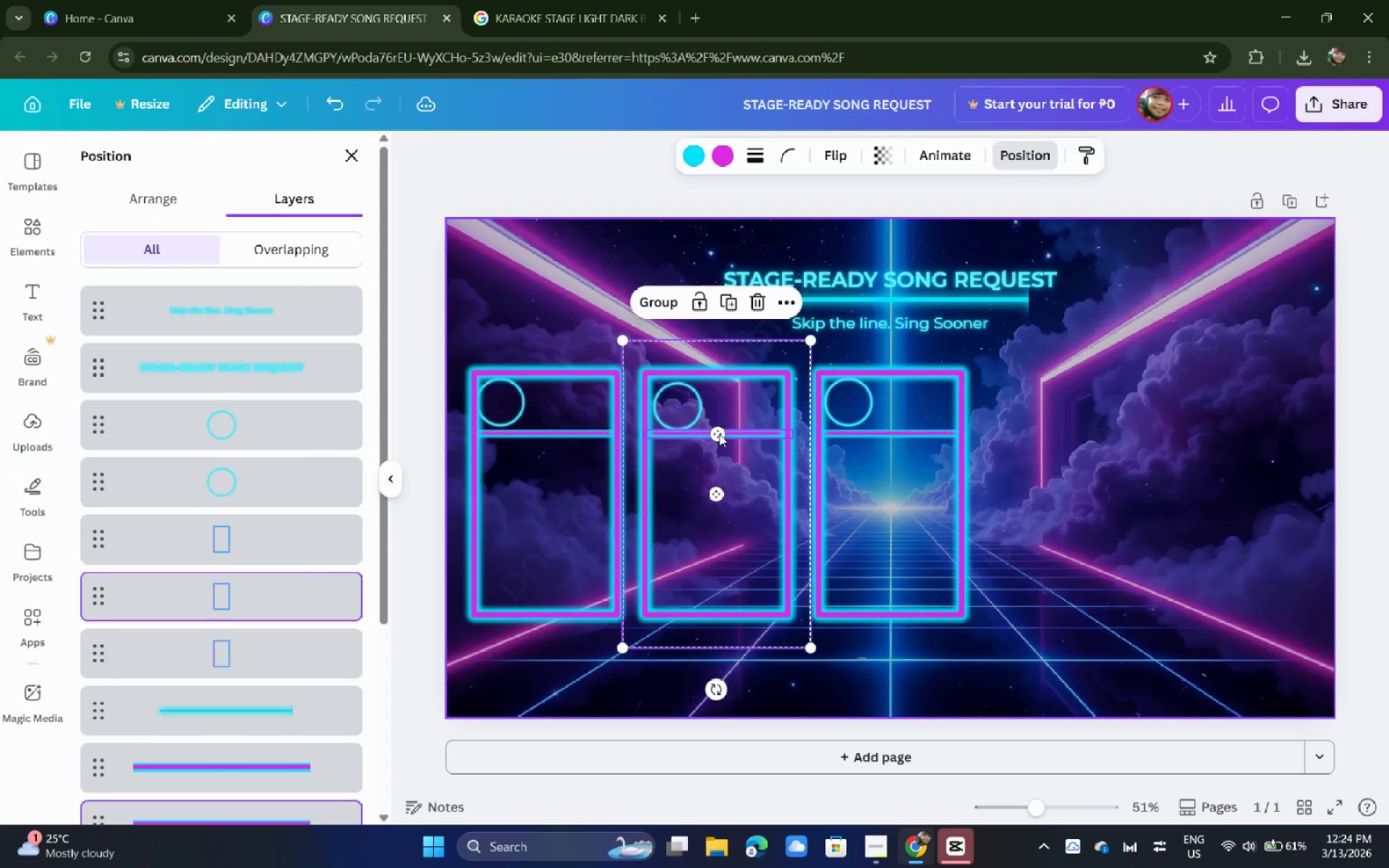 
key(Backspace)
 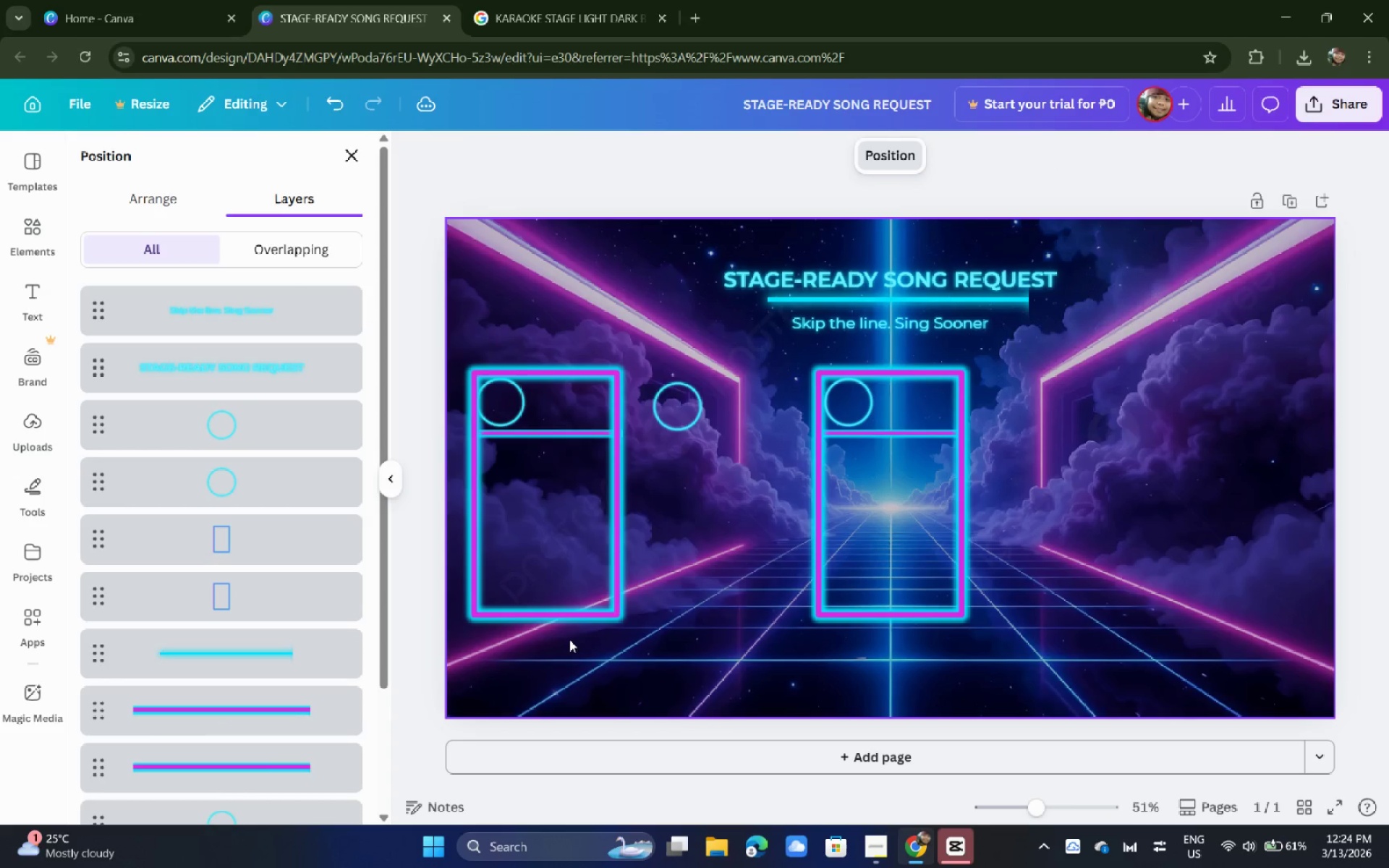 
left_click_drag(start_coordinate=[572, 665], to_coordinate=[587, 321])
 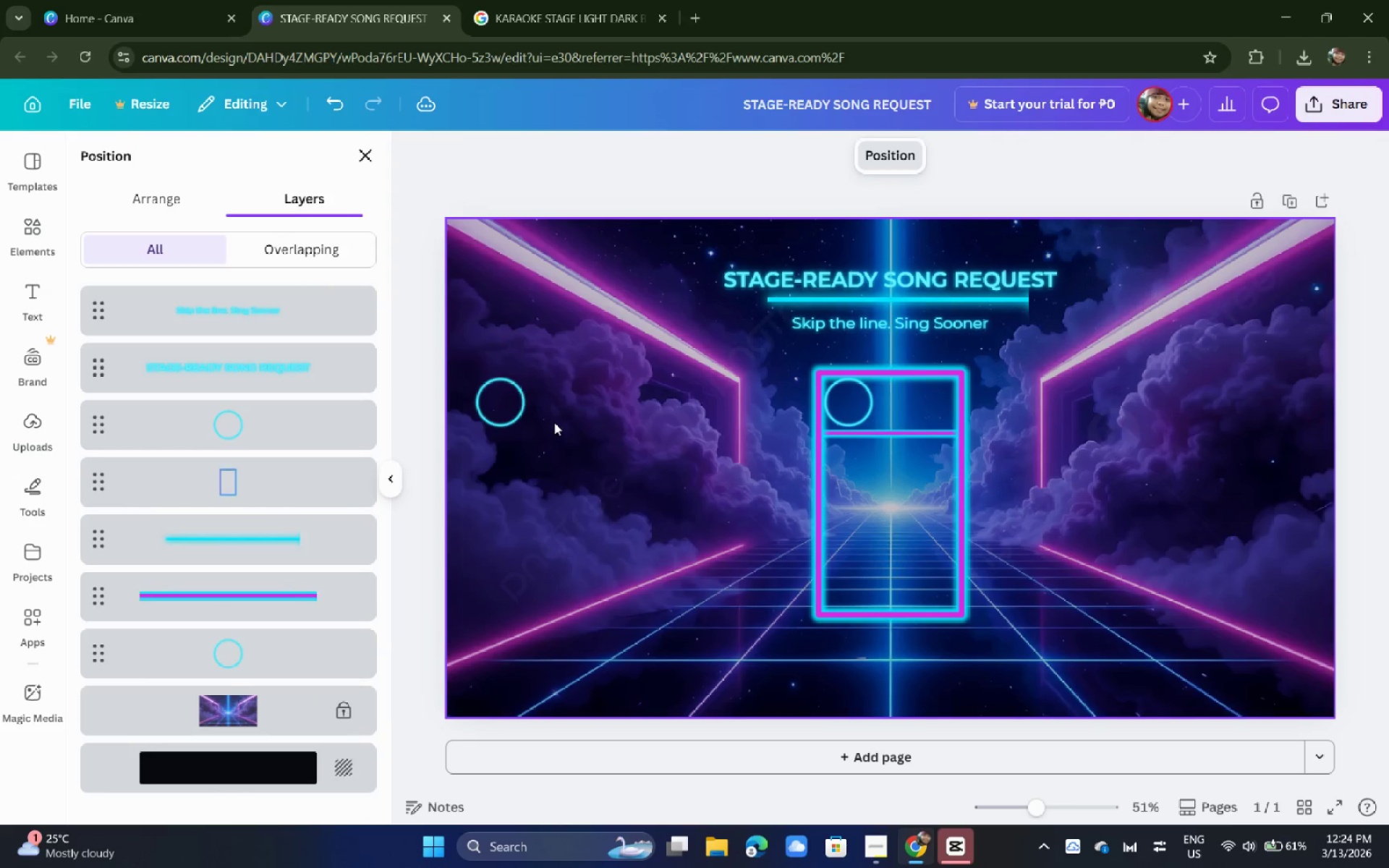 
key(Backspace)
 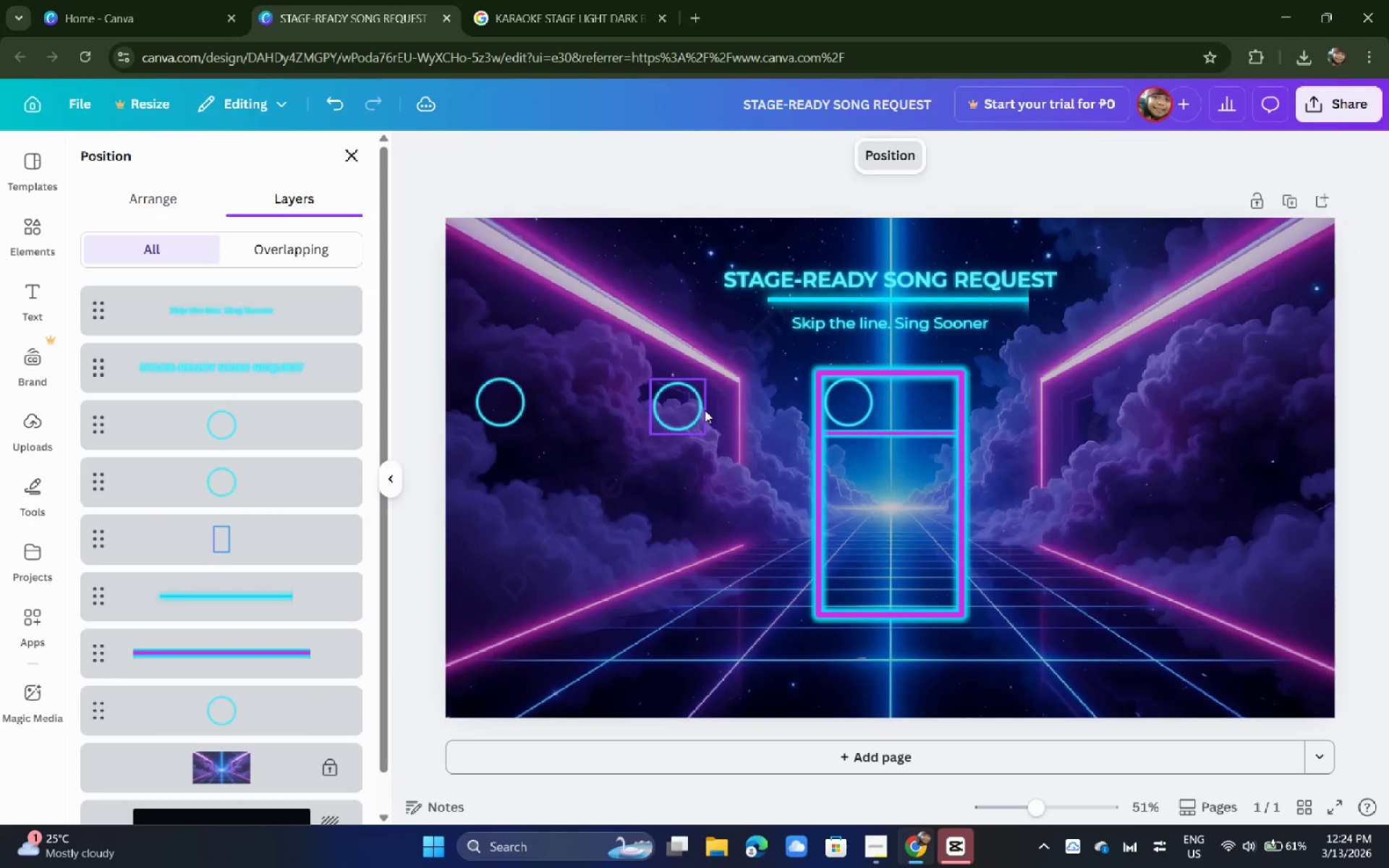 
left_click([705, 410])
 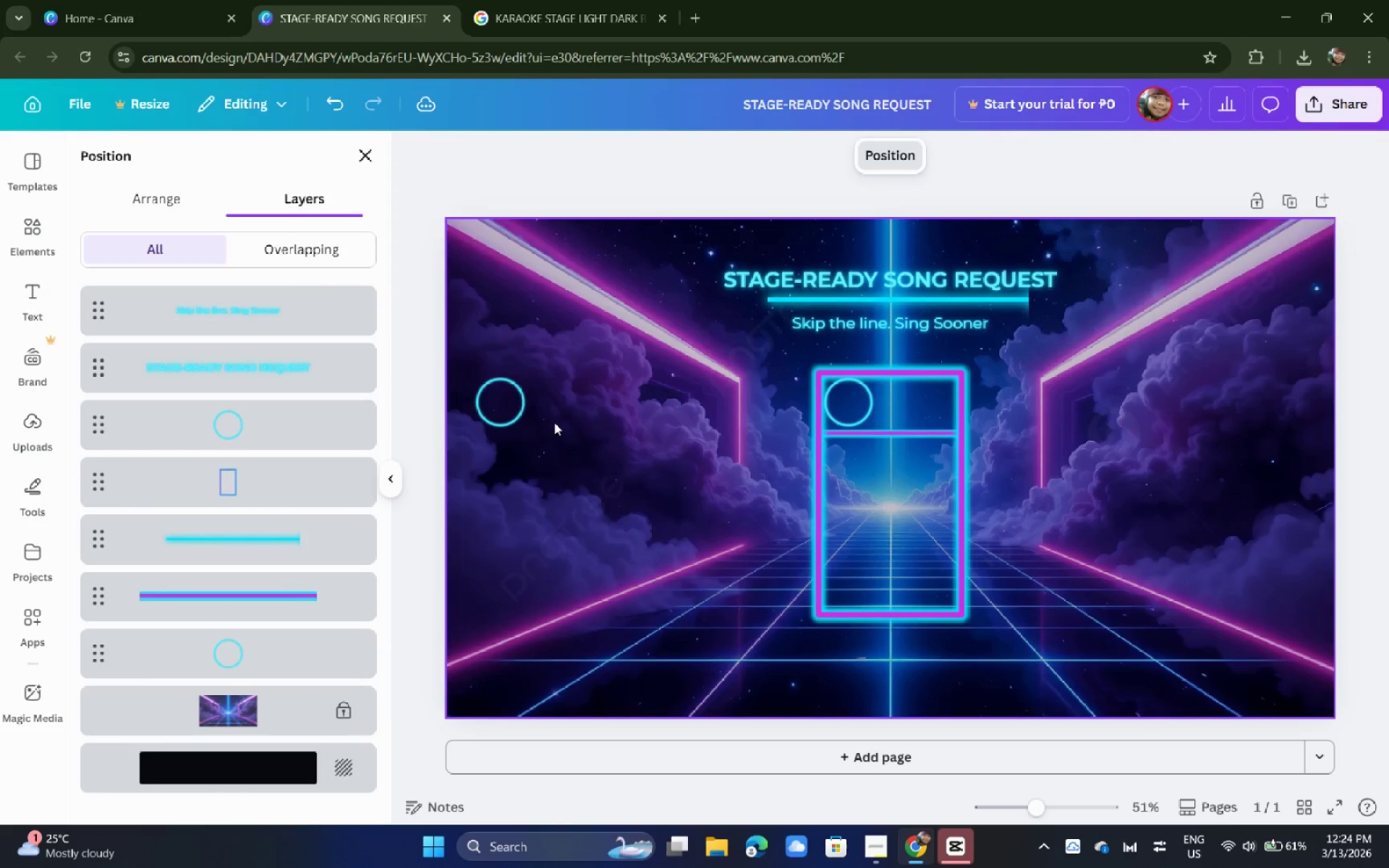 
key(Backspace)
 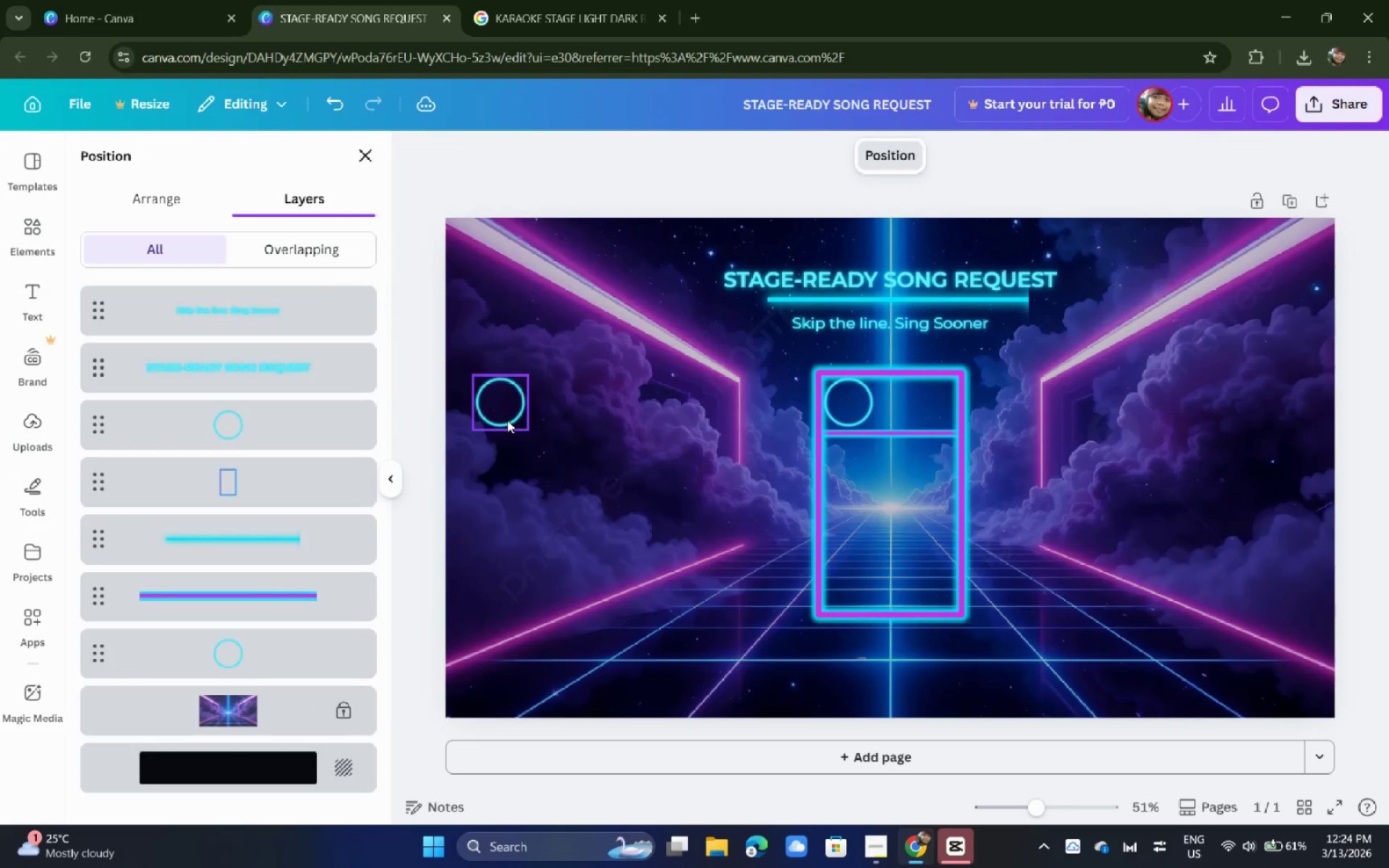 
double_click([507, 420])
 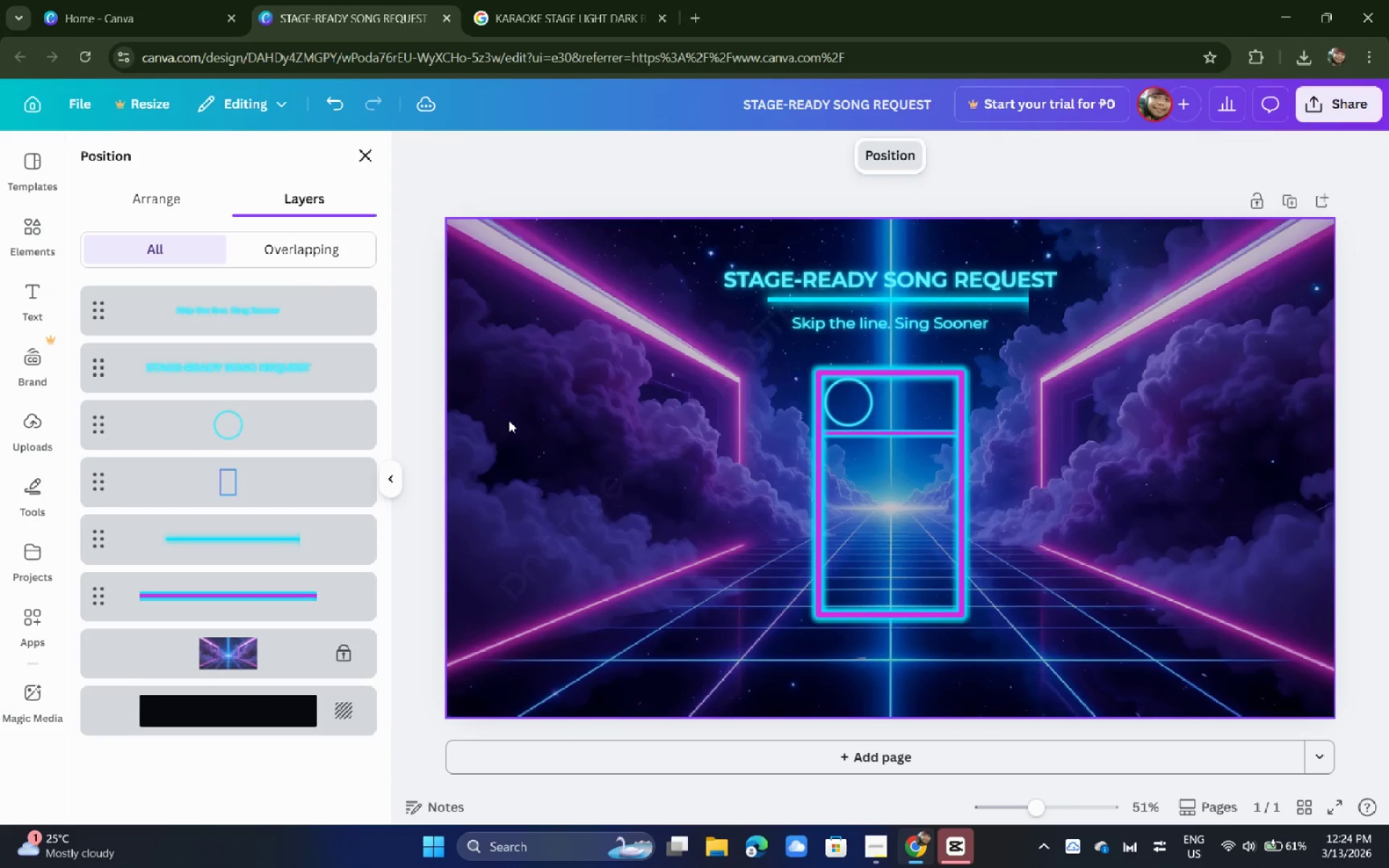 
key(Backspace)
 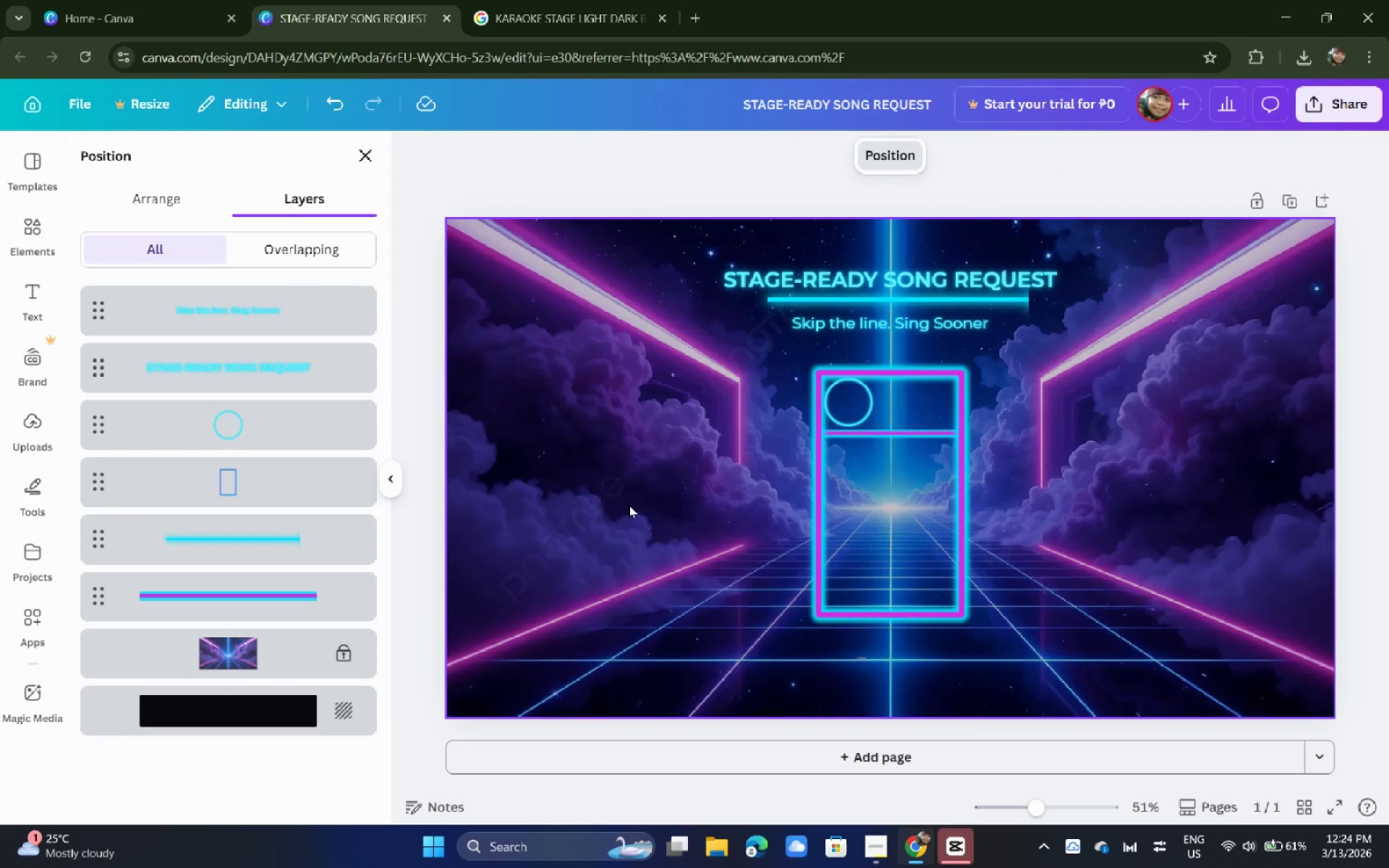 
left_click([926, 534])
 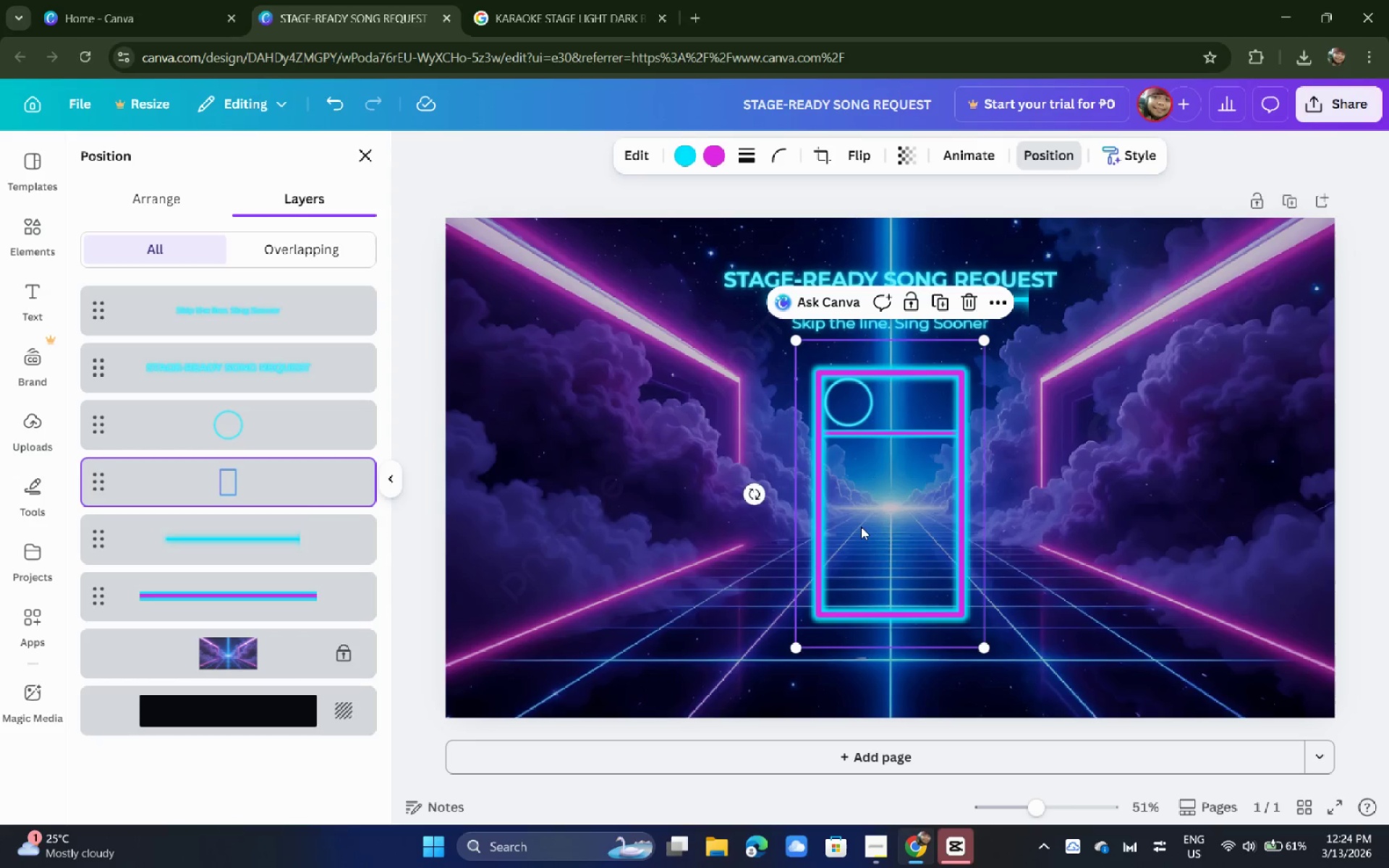 
left_click_drag(start_coordinate=[1008, 673], to_coordinate=[789, 359])
 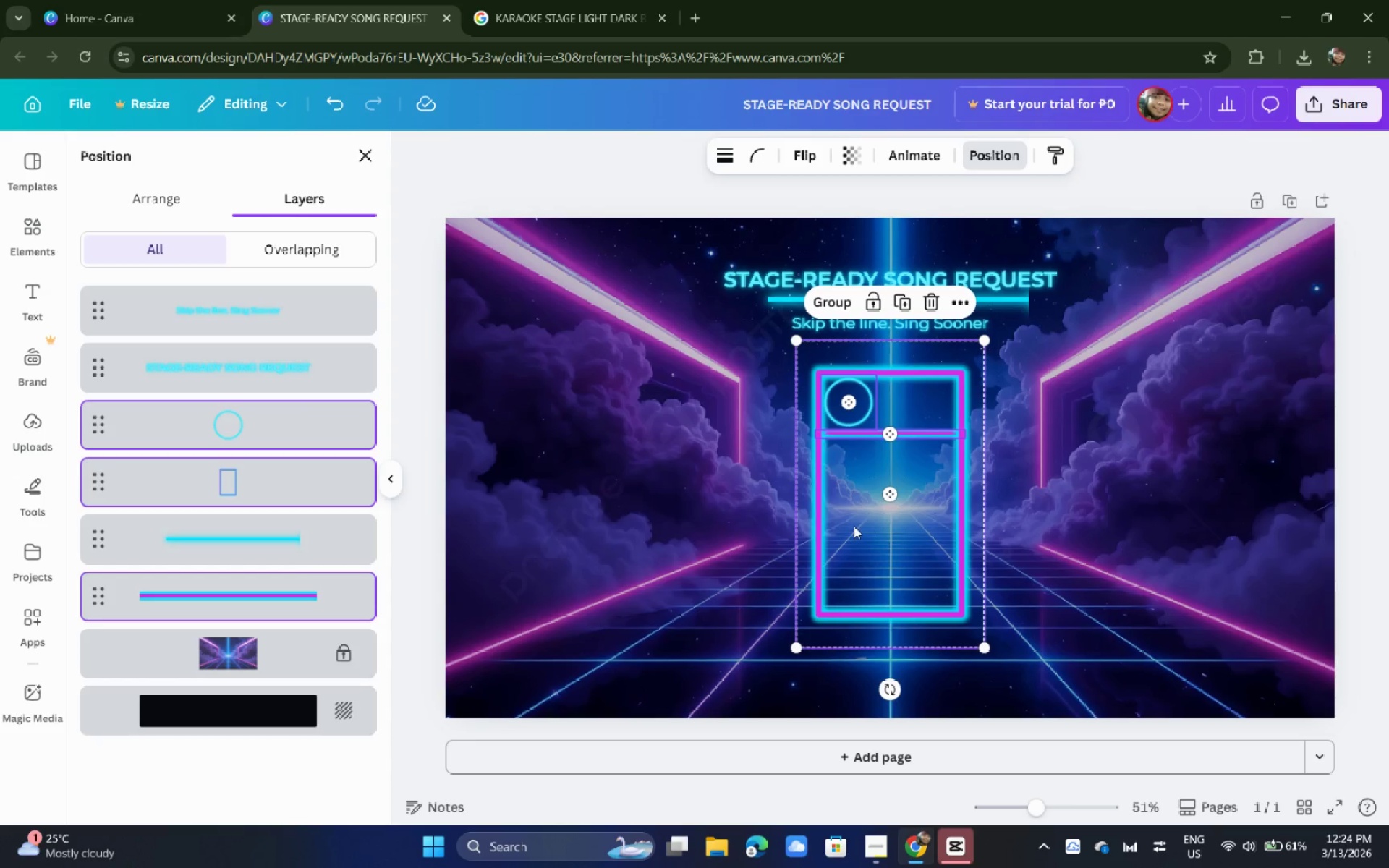 
hold_key(key=AltLeft, duration=1.53)
left_click_drag(start_coordinate=[854, 527], to_coordinate=[668, 526])
 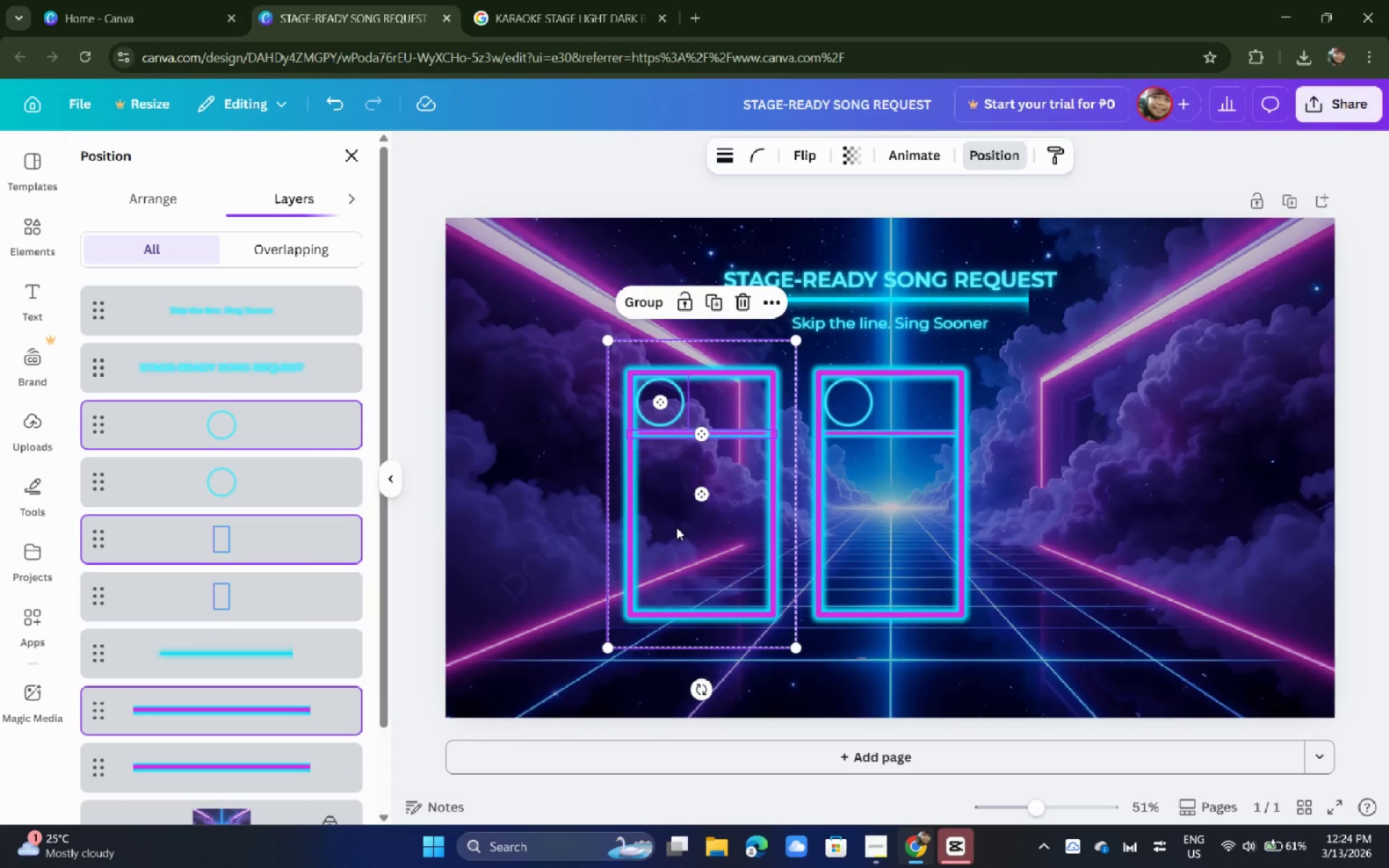 
hold_key(key=AltLeft, duration=1.3)
 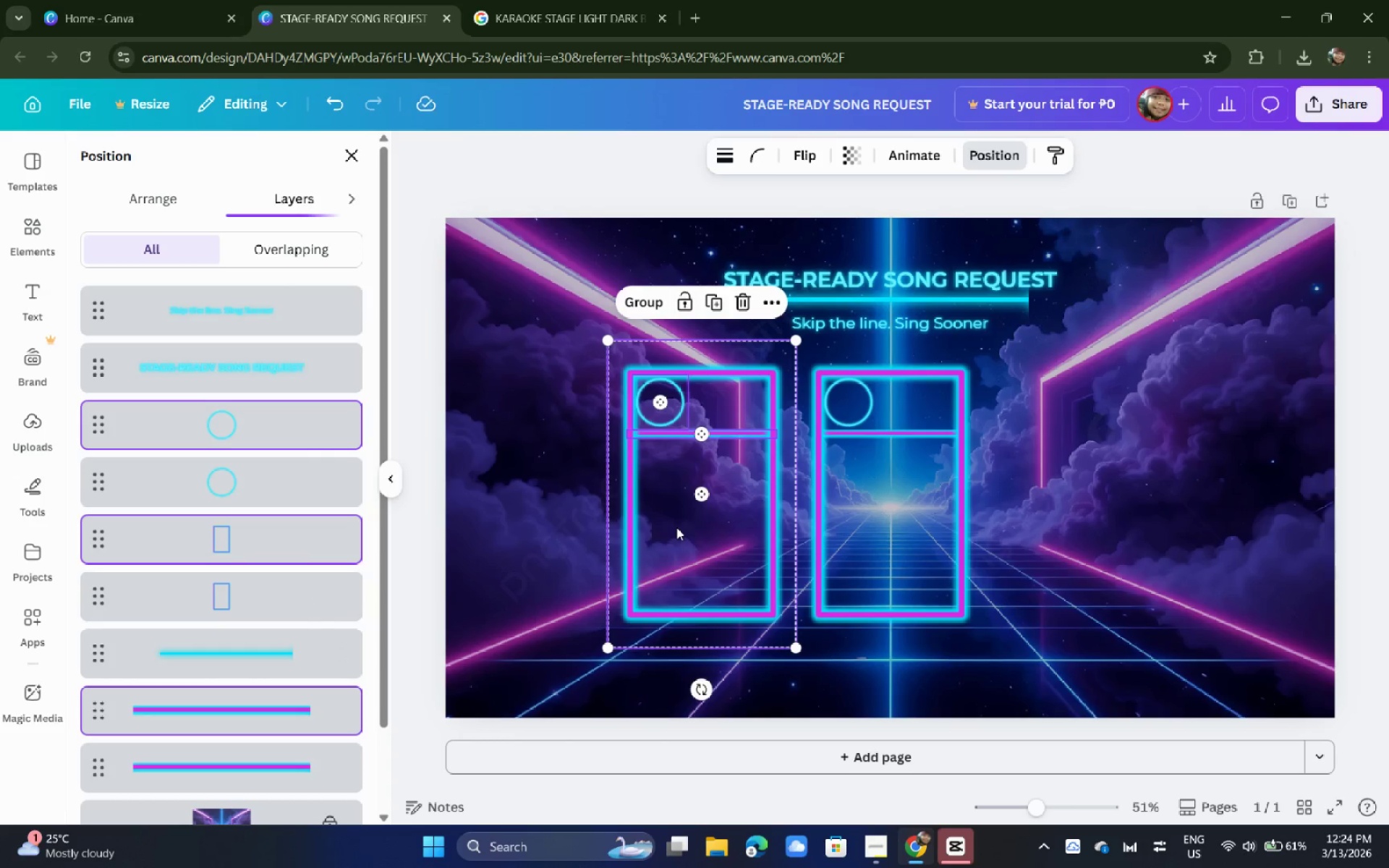 
hold_key(key=AltLeft, duration=1.34)
left_click_drag(start_coordinate=[676, 527], to_coordinate=[690, 529])
 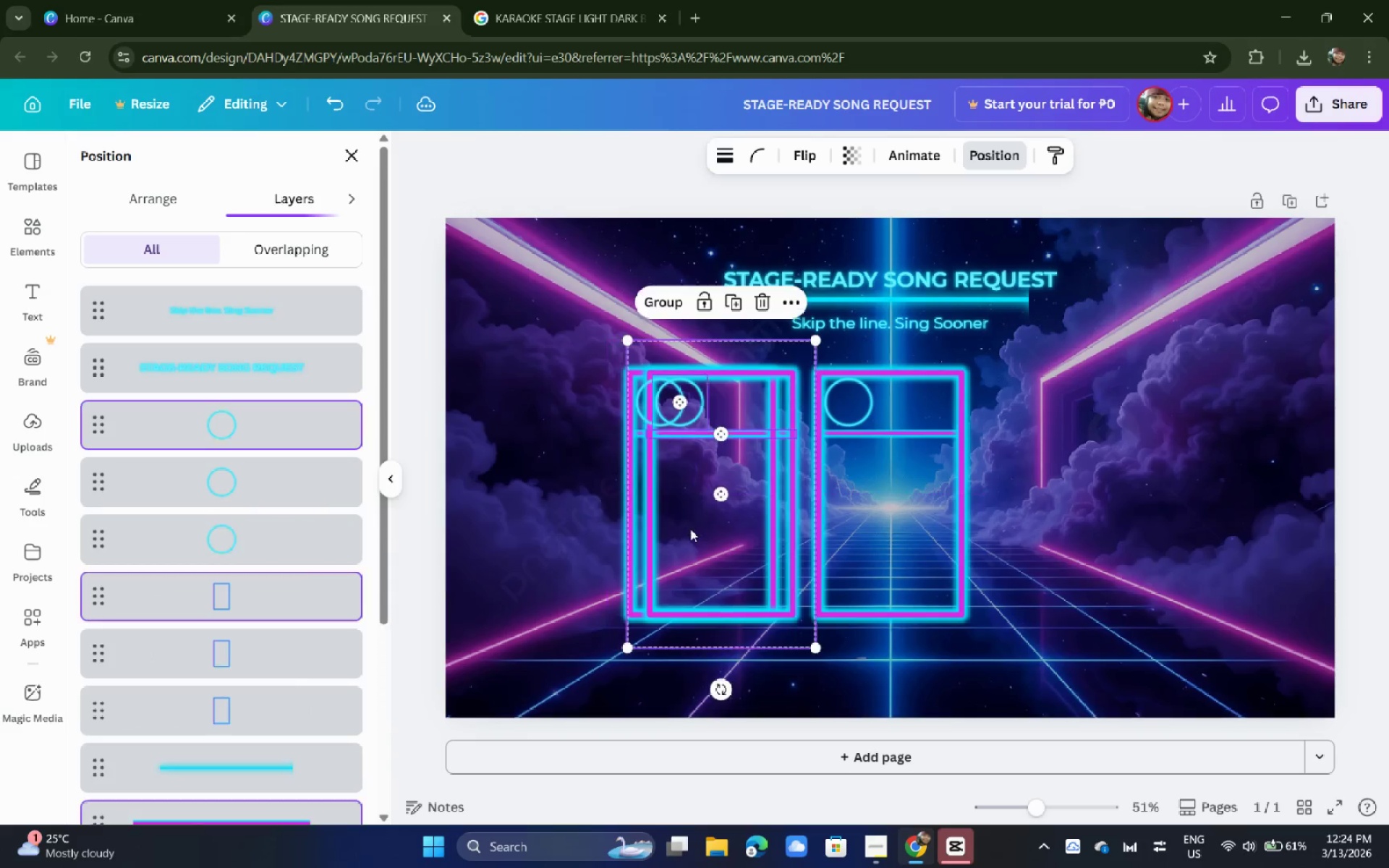 
hold_key(key=AltLeft, duration=1.56)
 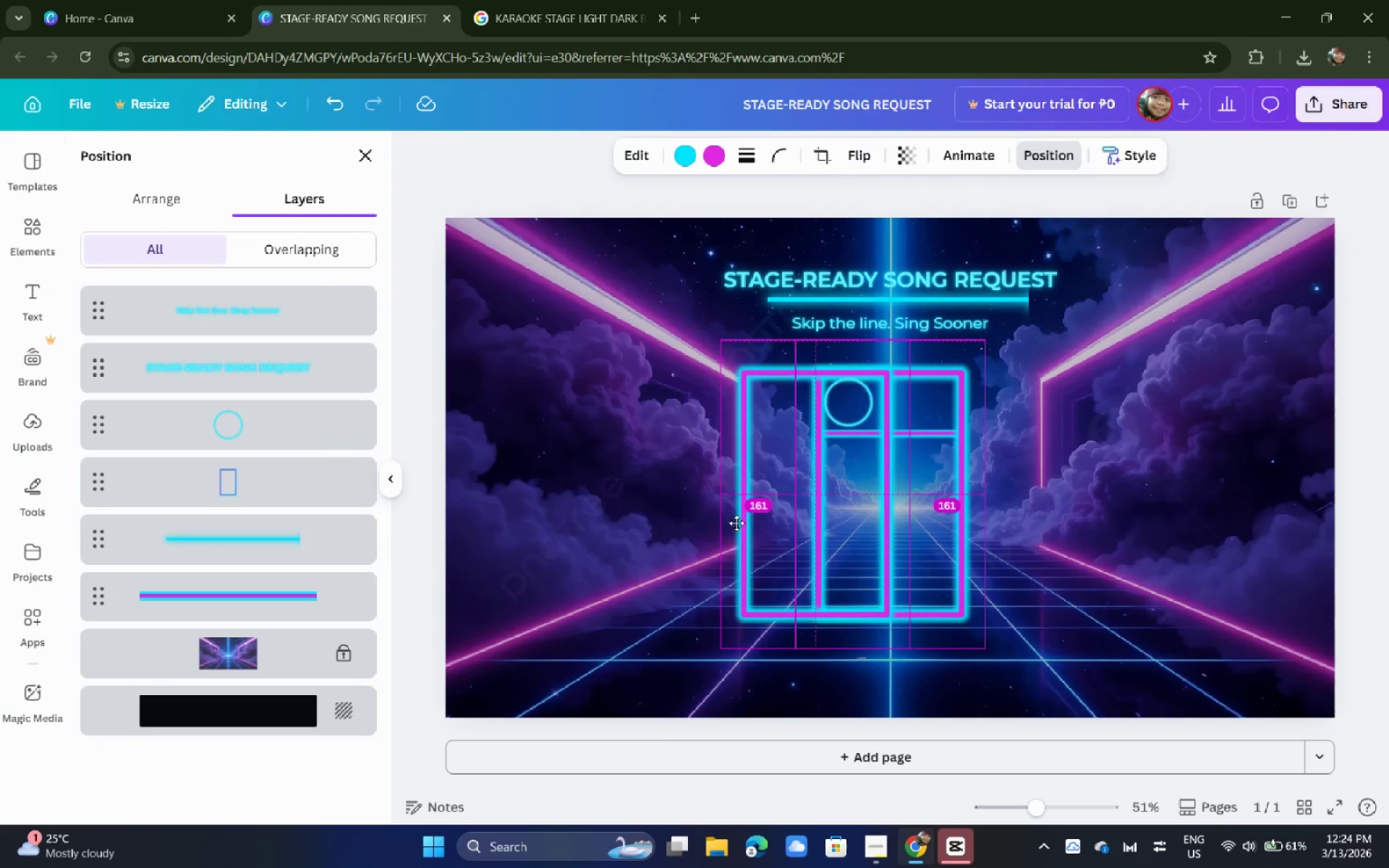 
key(Control+Z)
 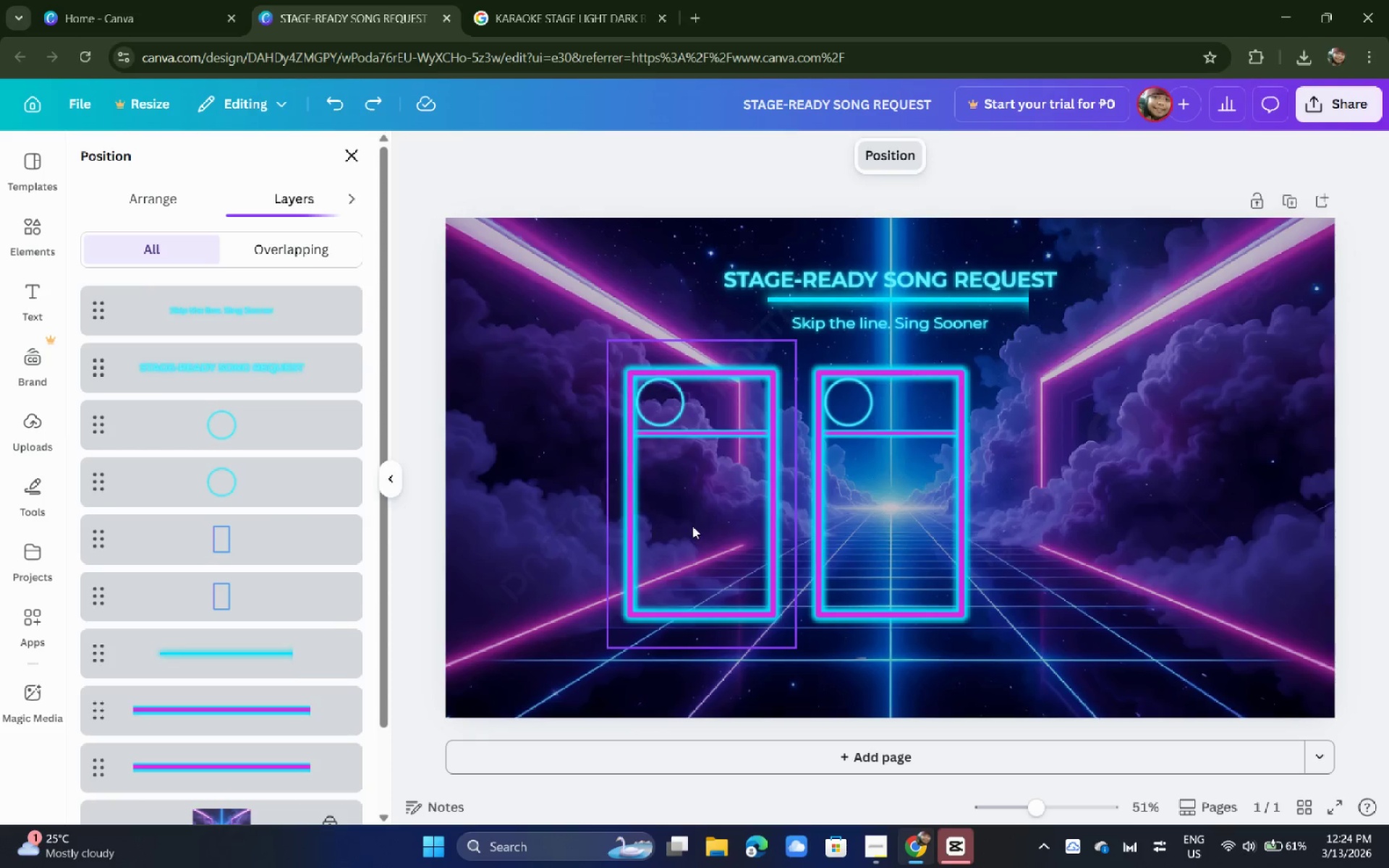 
key(Control+ControlLeft)
 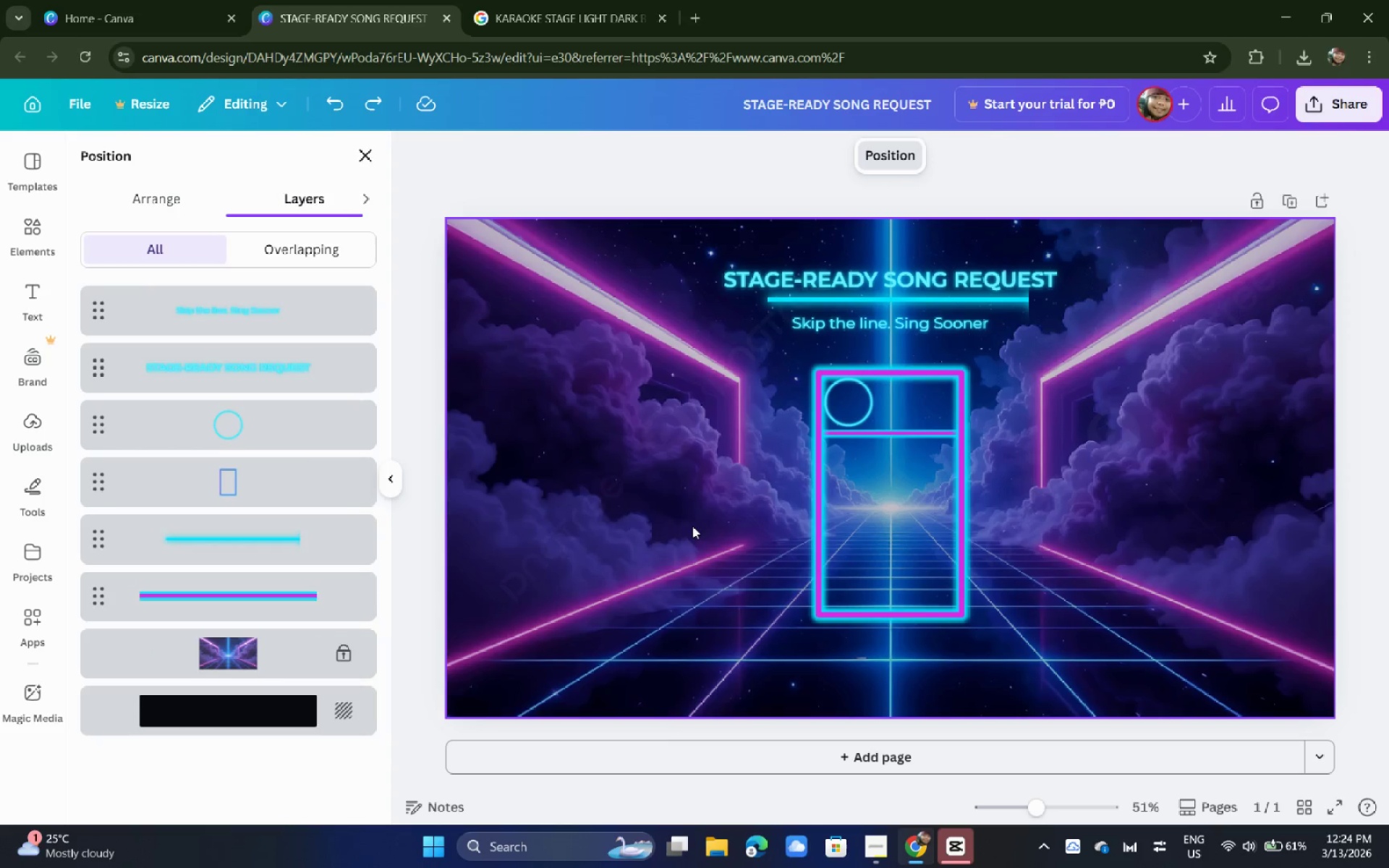 
key(Control+Z)
 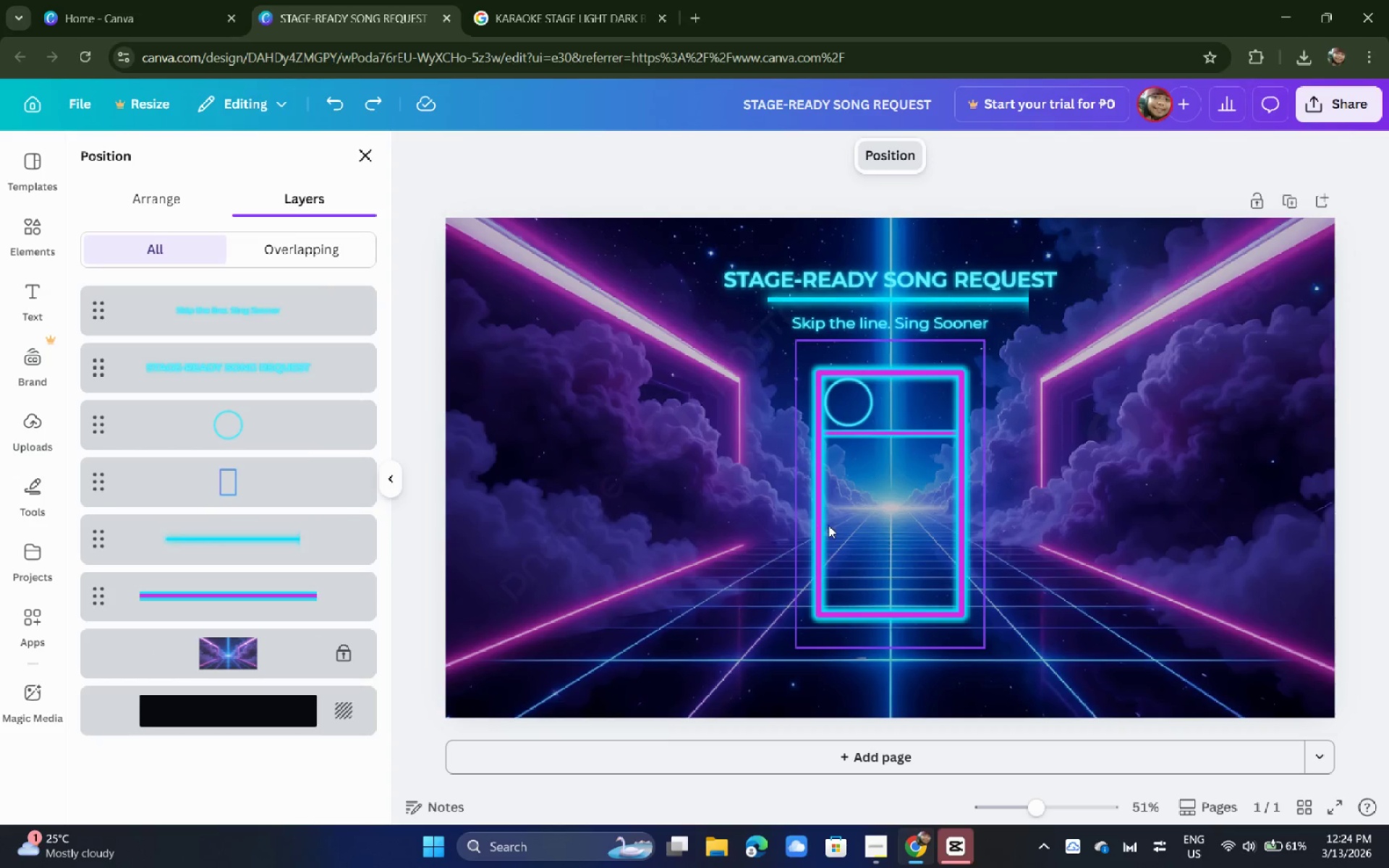 
hold_key(key=AltLeft, duration=1.53)
left_click_drag(start_coordinate=[830, 525], to_coordinate=[663, 522])
 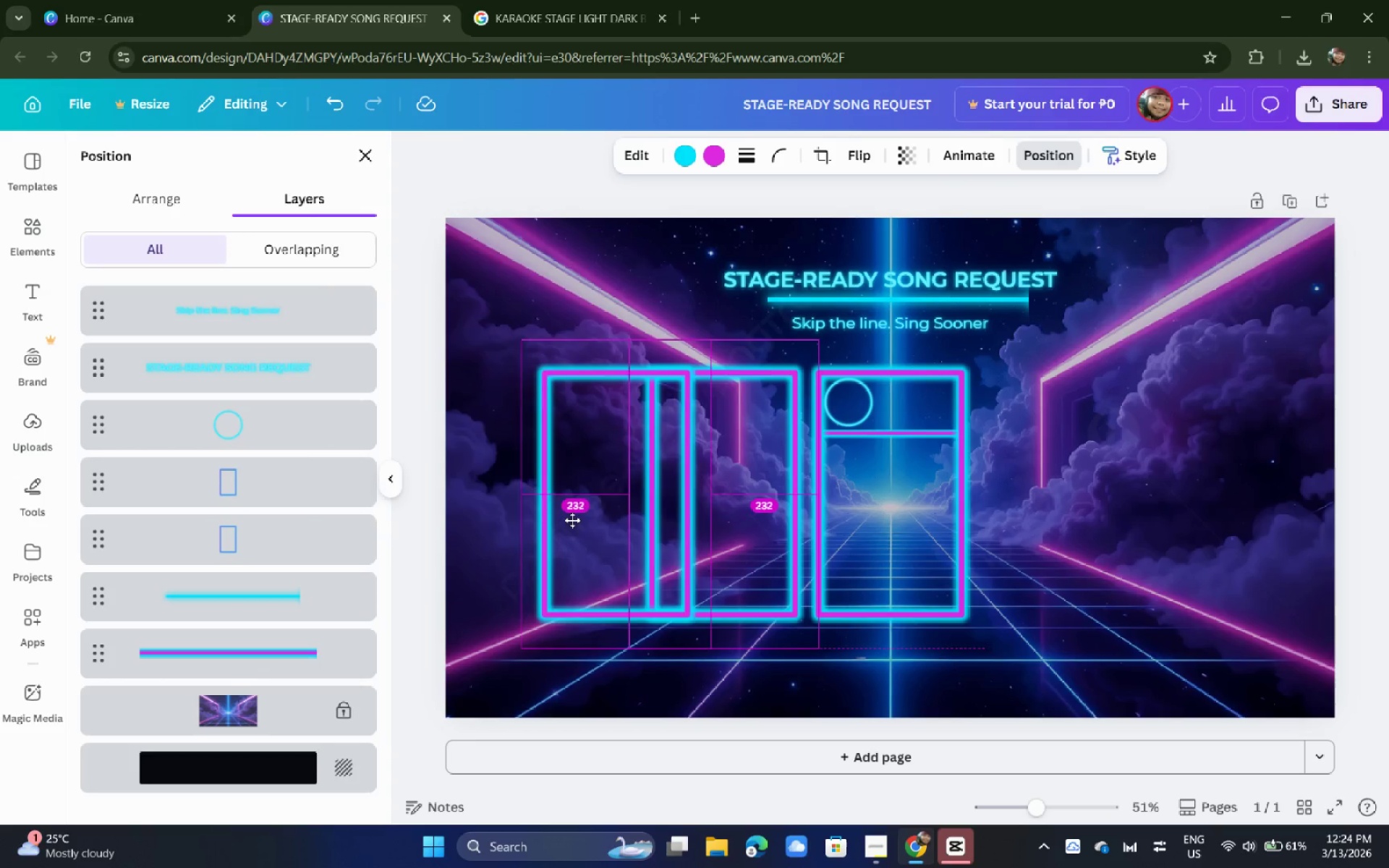 
hold_key(key=AltLeft, duration=1.45)
 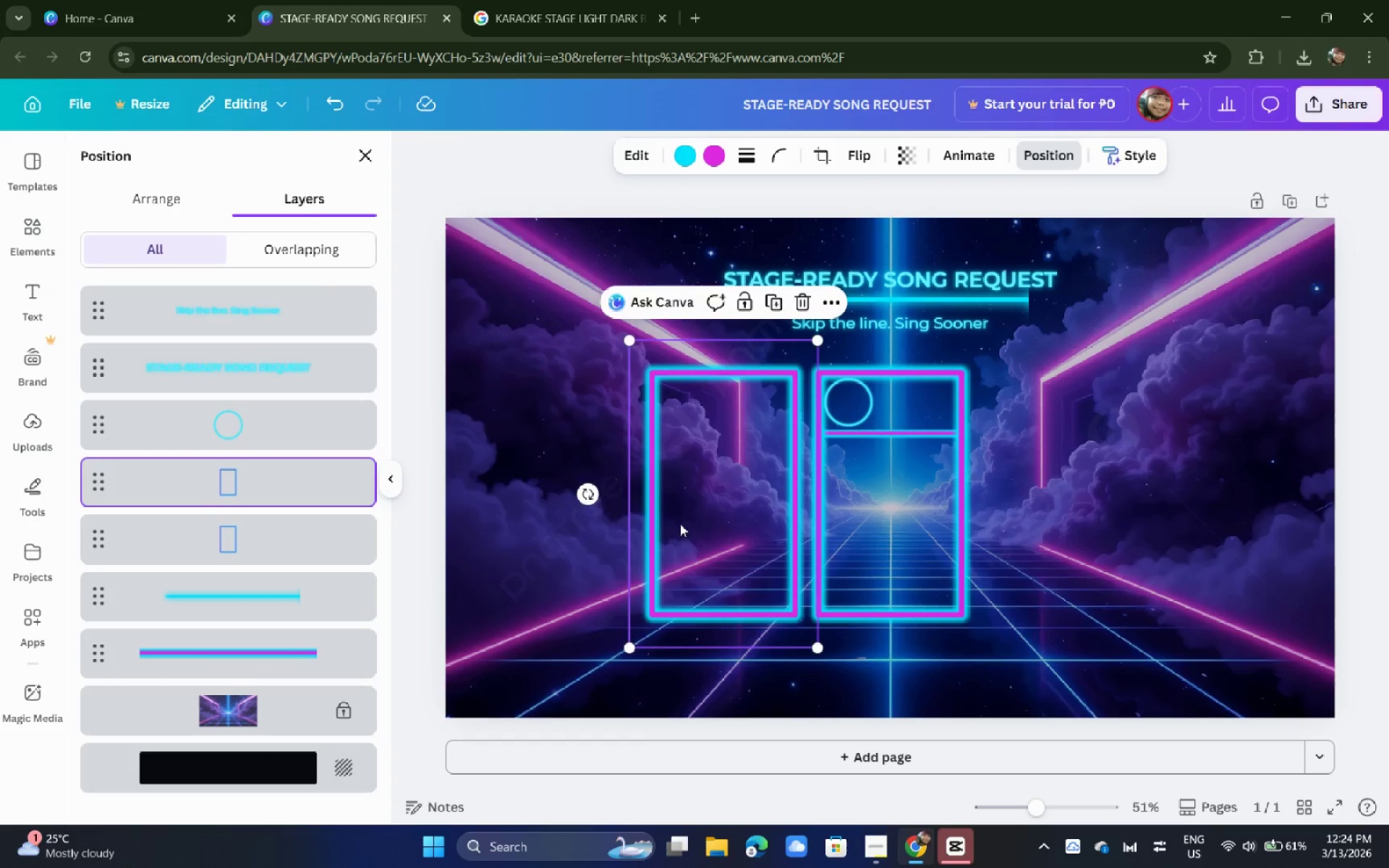 
hold_key(key=AltLeft, duration=1.53)
left_click_drag(start_coordinate=[687, 524], to_coordinate=[519, 521])
 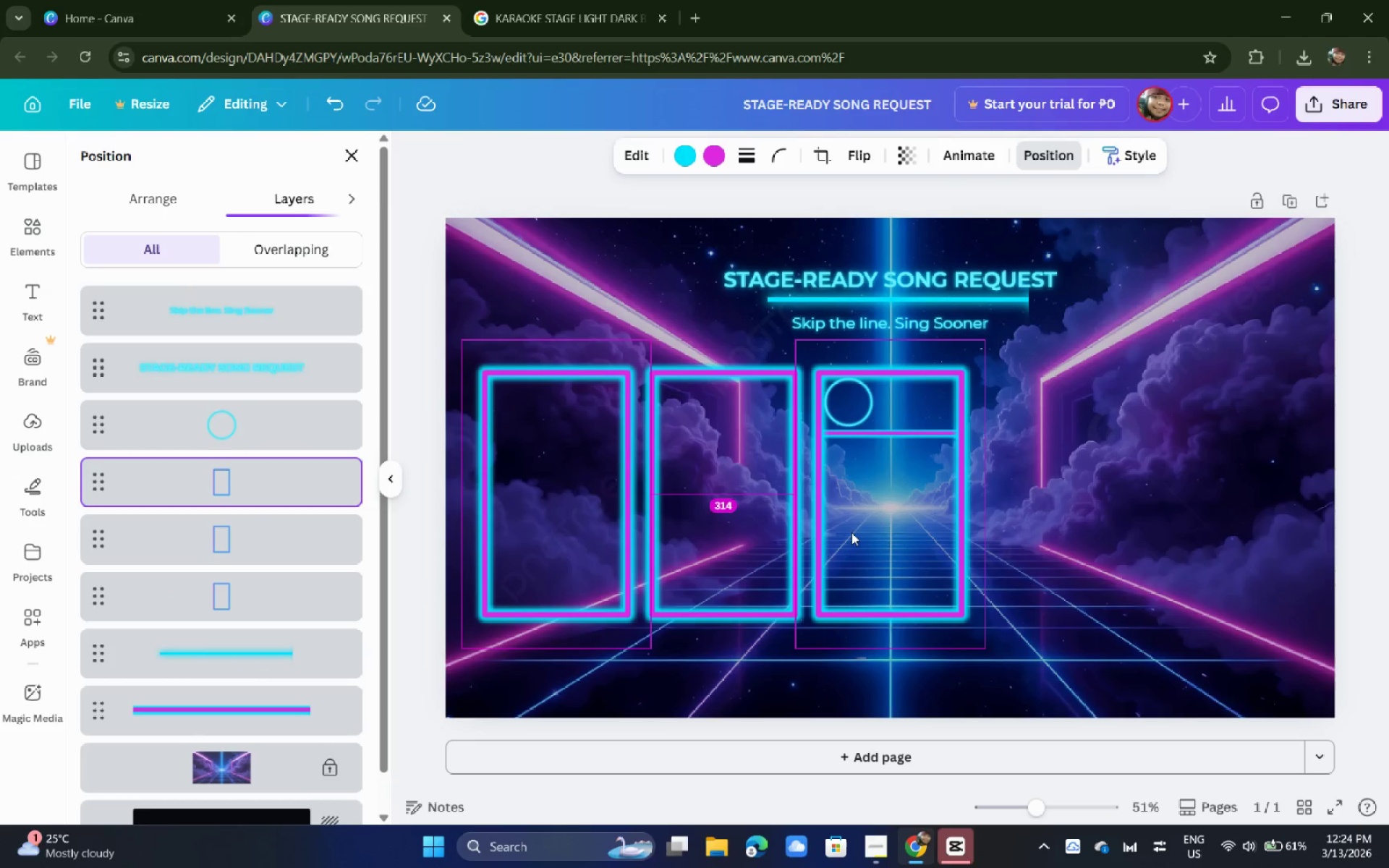 
hold_key(key=AltLeft, duration=0.77)
 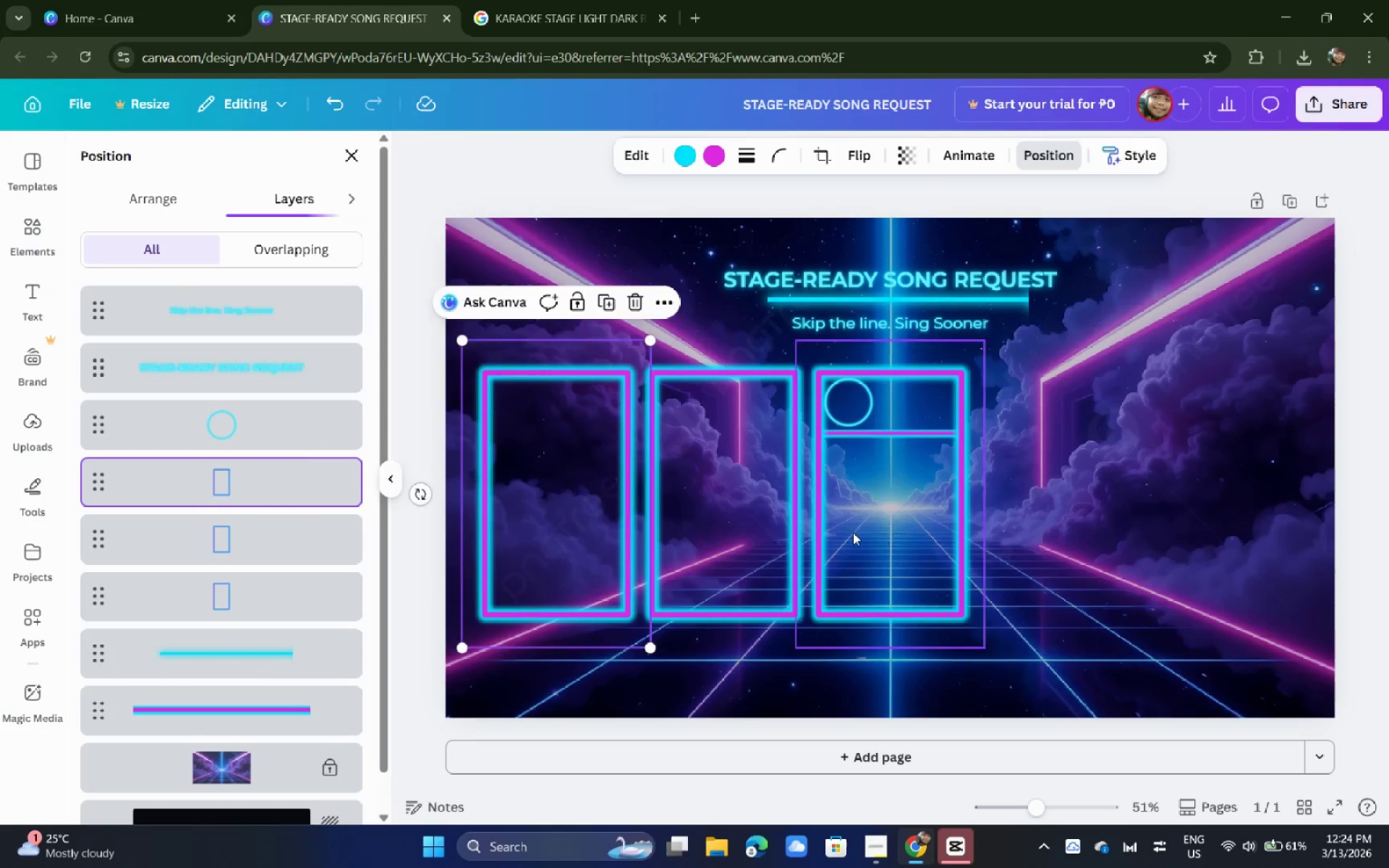 
hold_key(key=AltLeft, duration=0.91)
 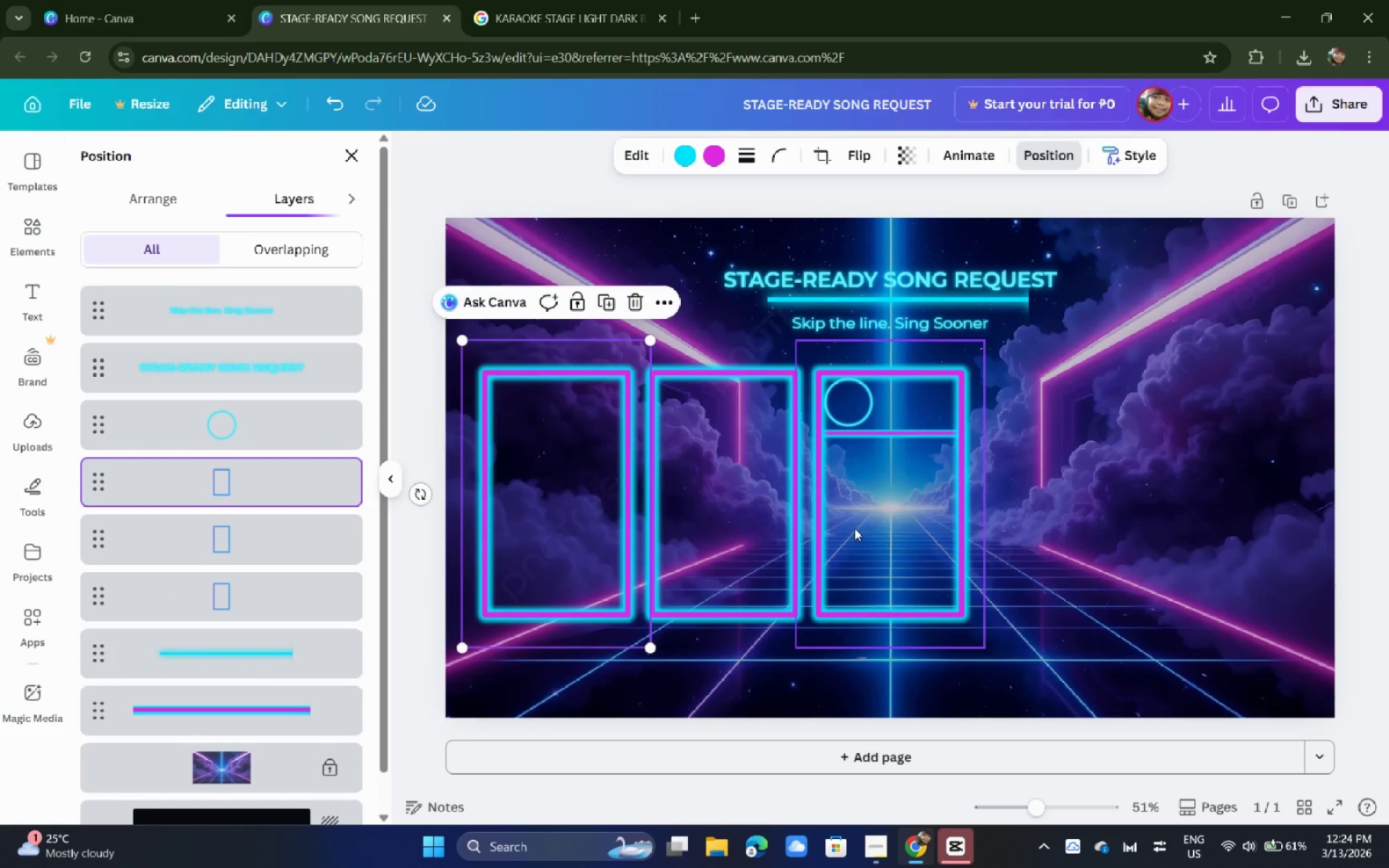 
key(Control+Z)
 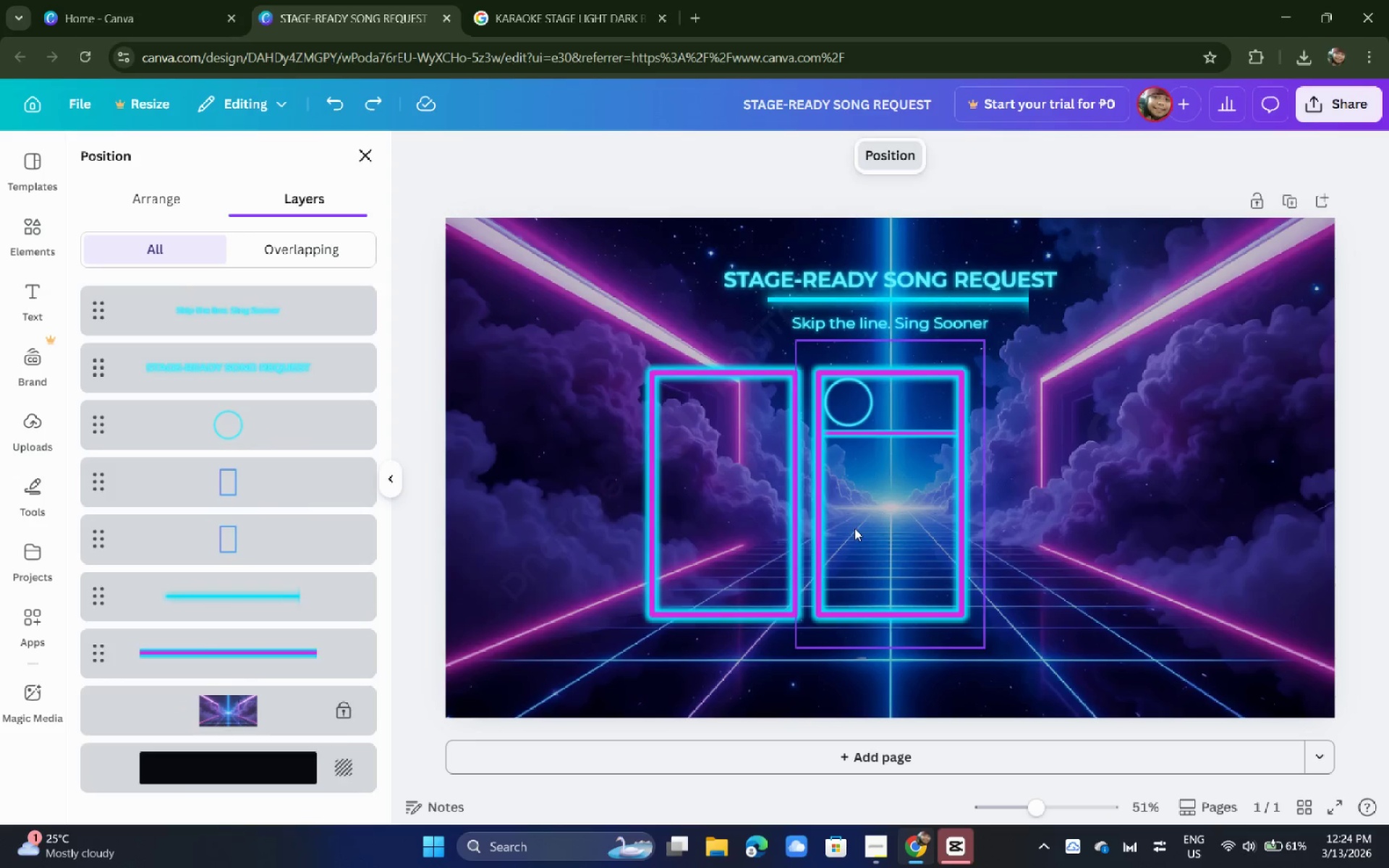 
key(Control+Z)
 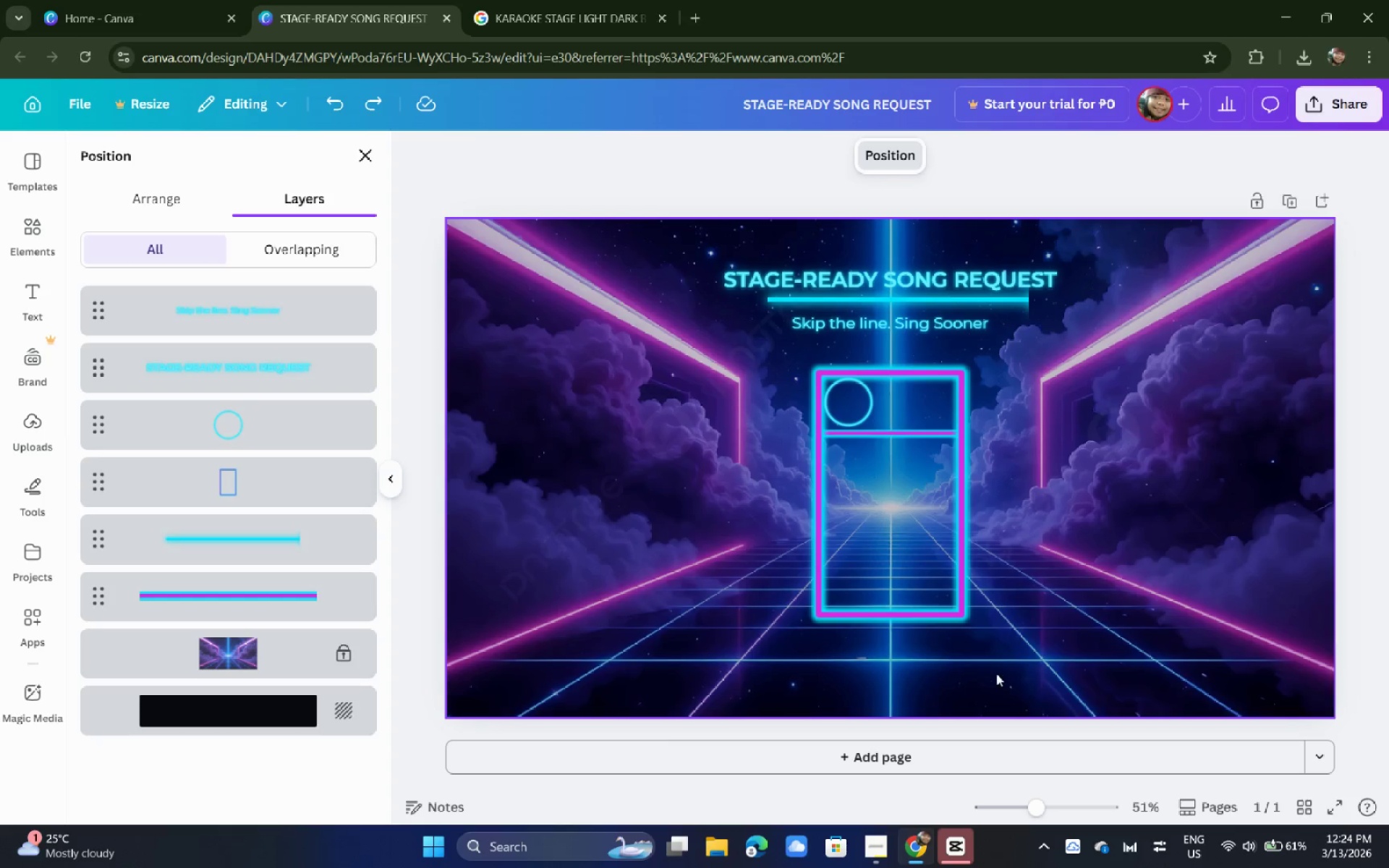 
left_click_drag(start_coordinate=[995, 674], to_coordinate=[764, 327])
 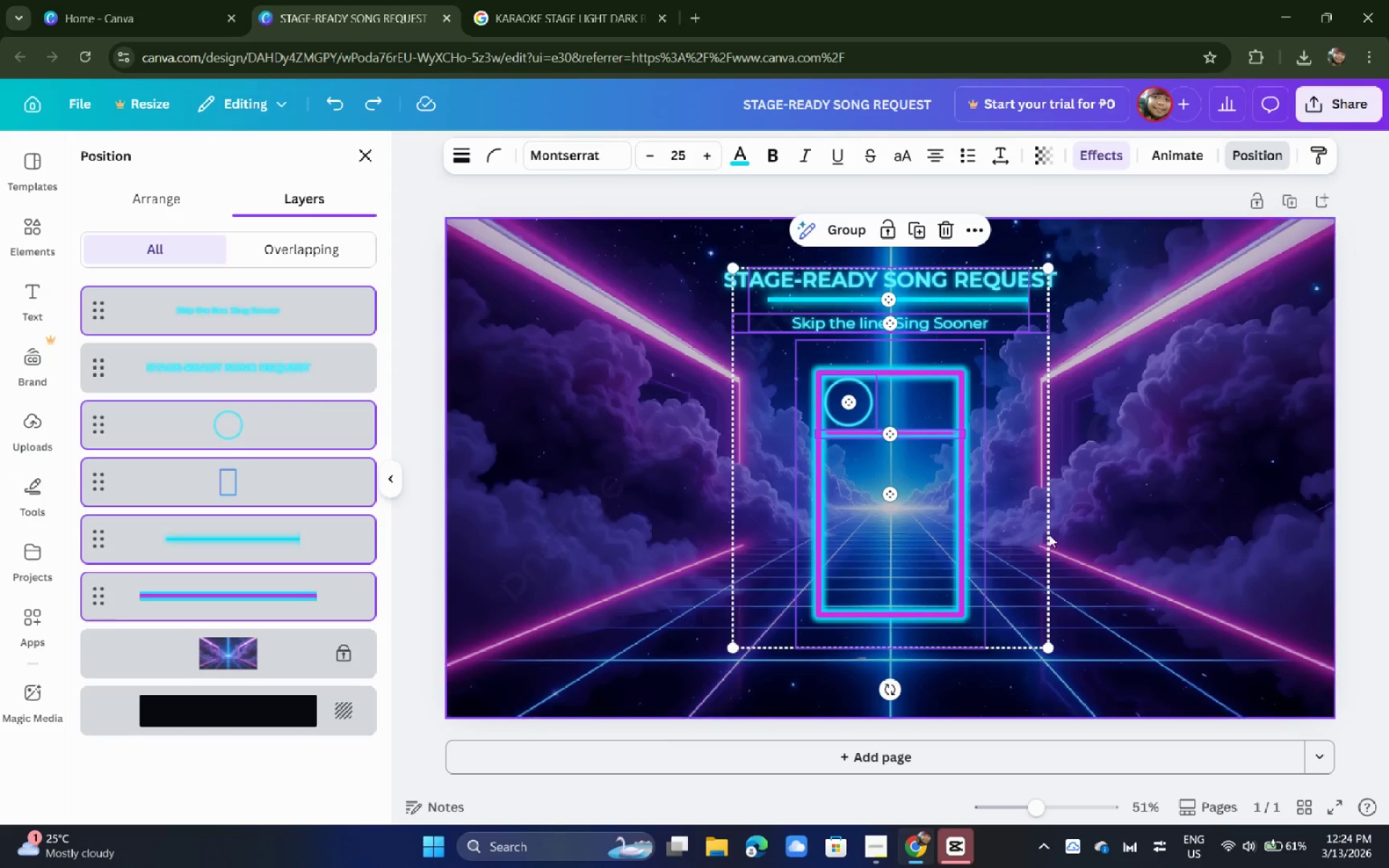 
left_click([1049, 535])
 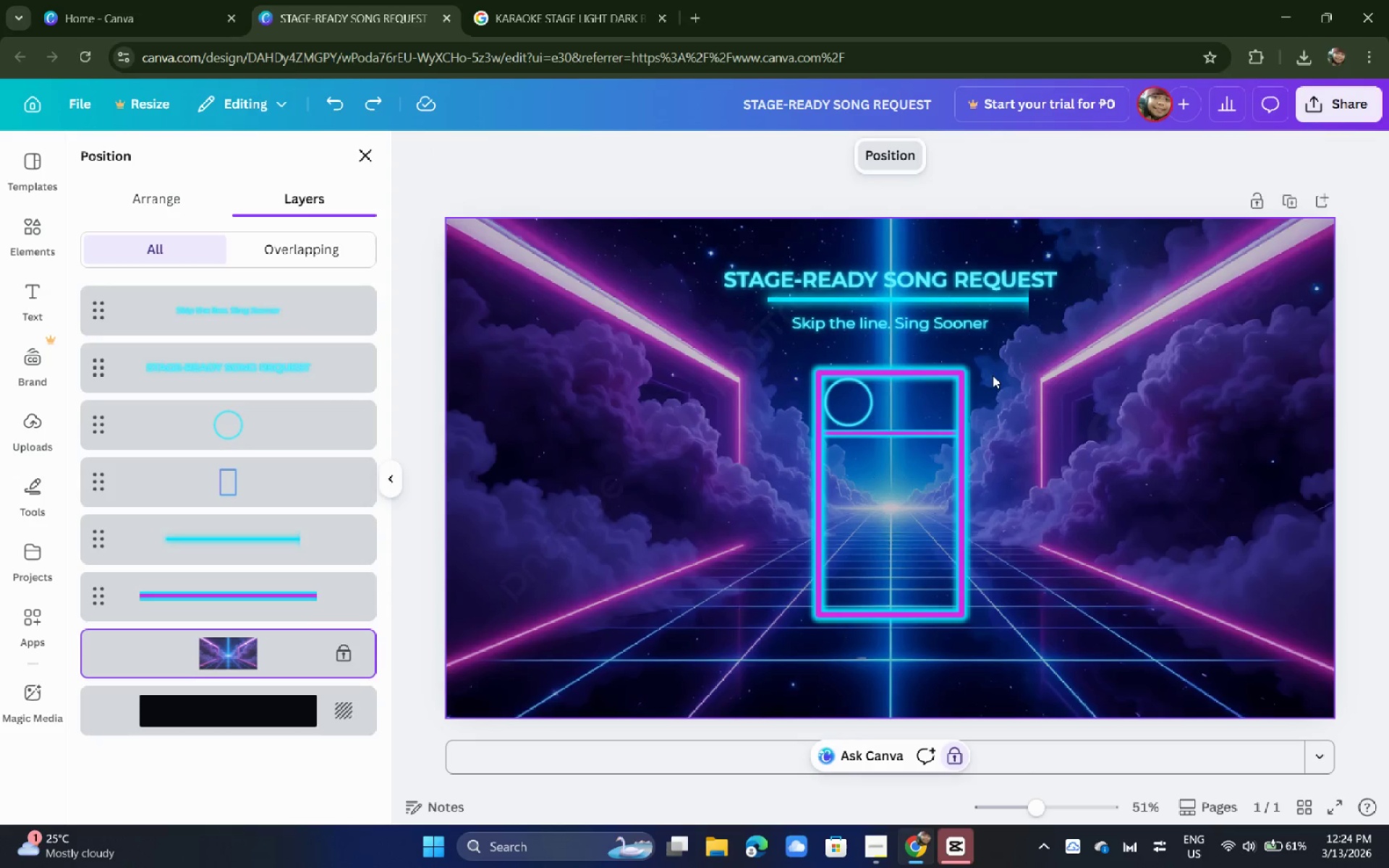 
left_click_drag(start_coordinate=[993, 375], to_coordinate=[752, 671])
 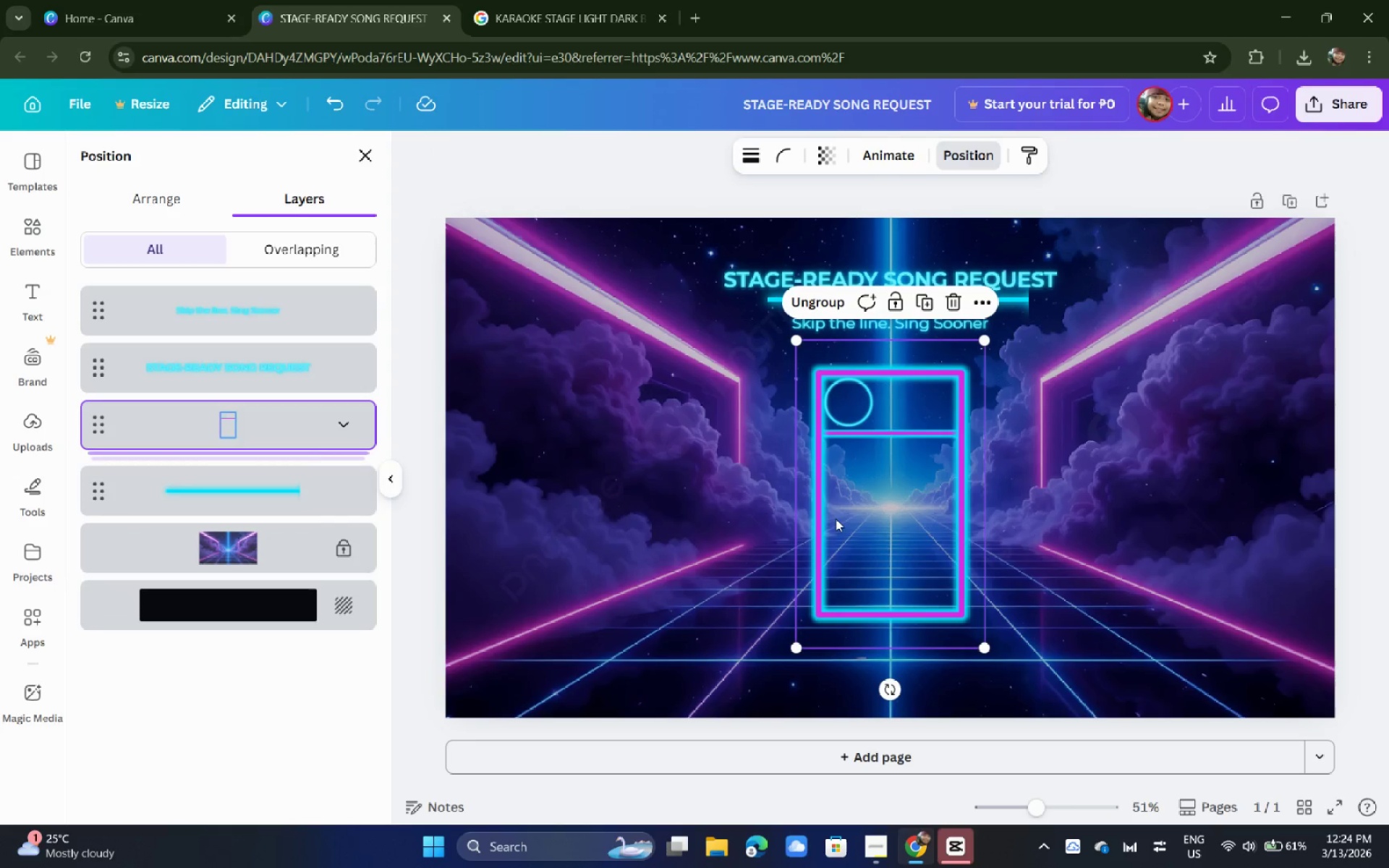 
hold_key(key=AltLeft, duration=1.55)
left_click_drag(start_coordinate=[834, 519], to_coordinate=[662, 519])
 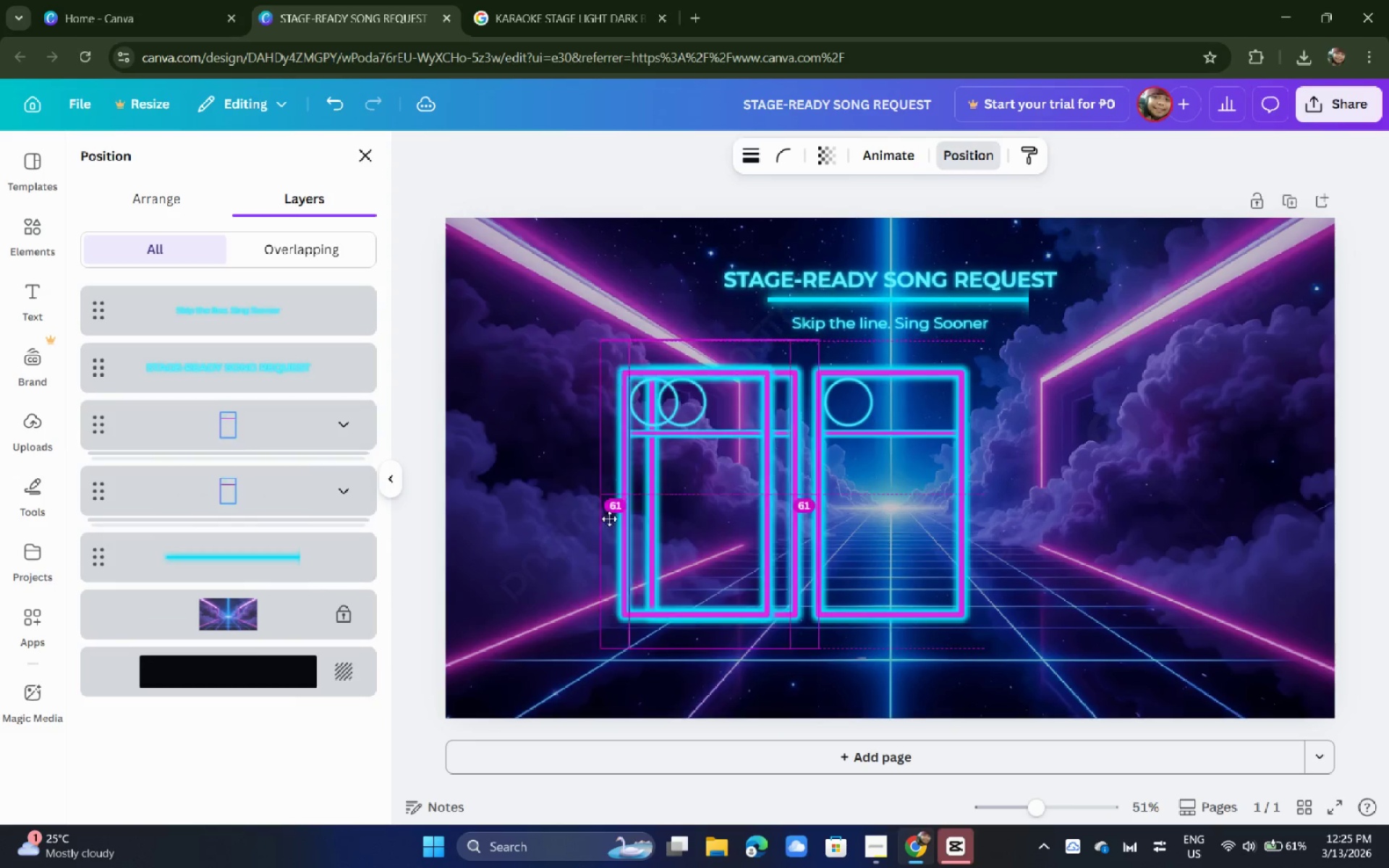 
hold_key(key=AltLeft, duration=0.81)
 